 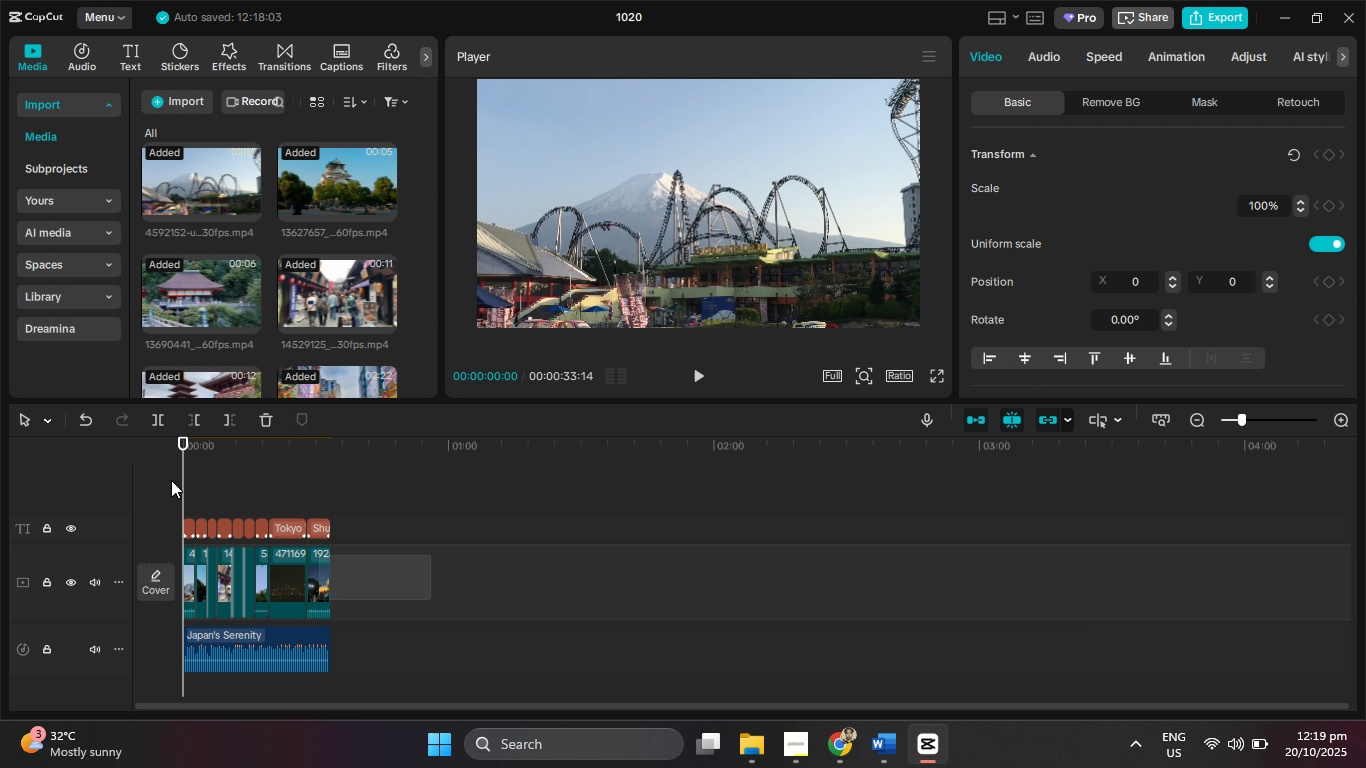 
key(Delete)
 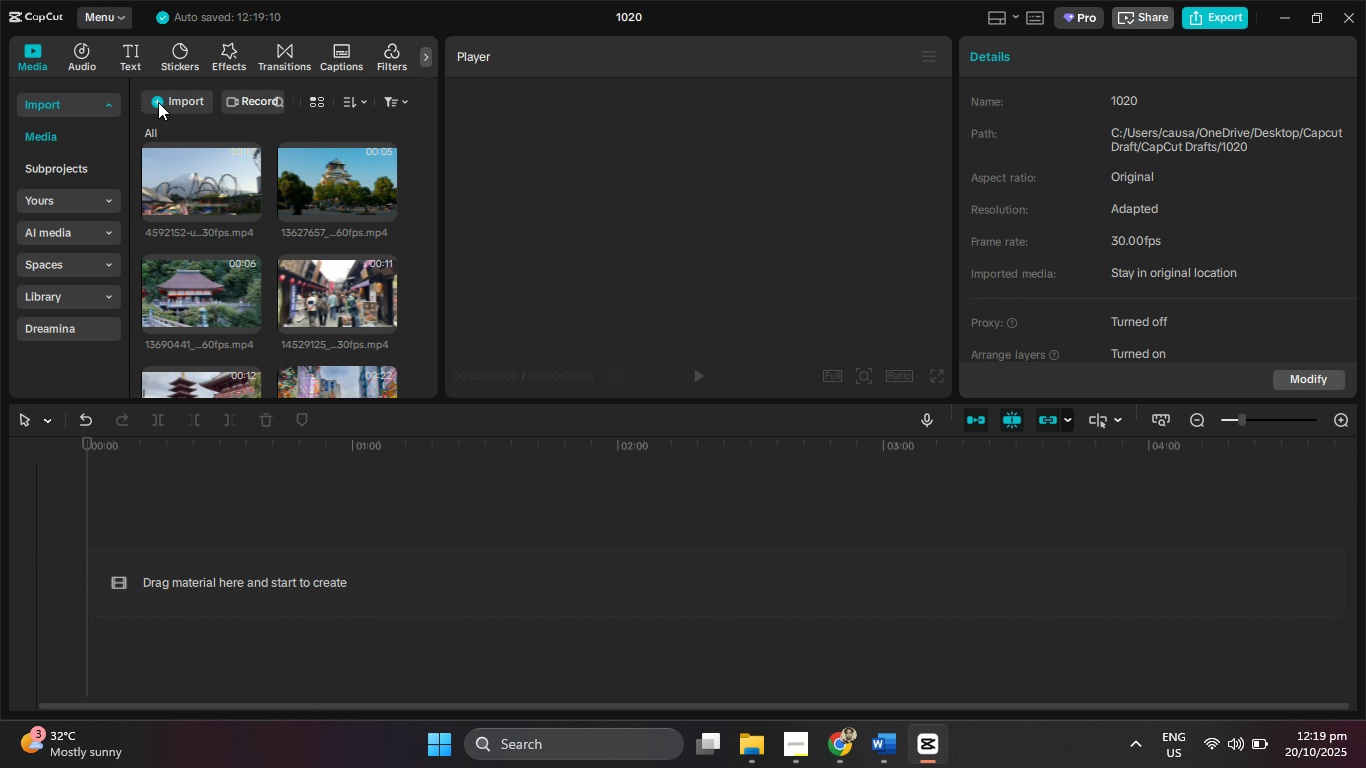 
left_click([94, 50])
 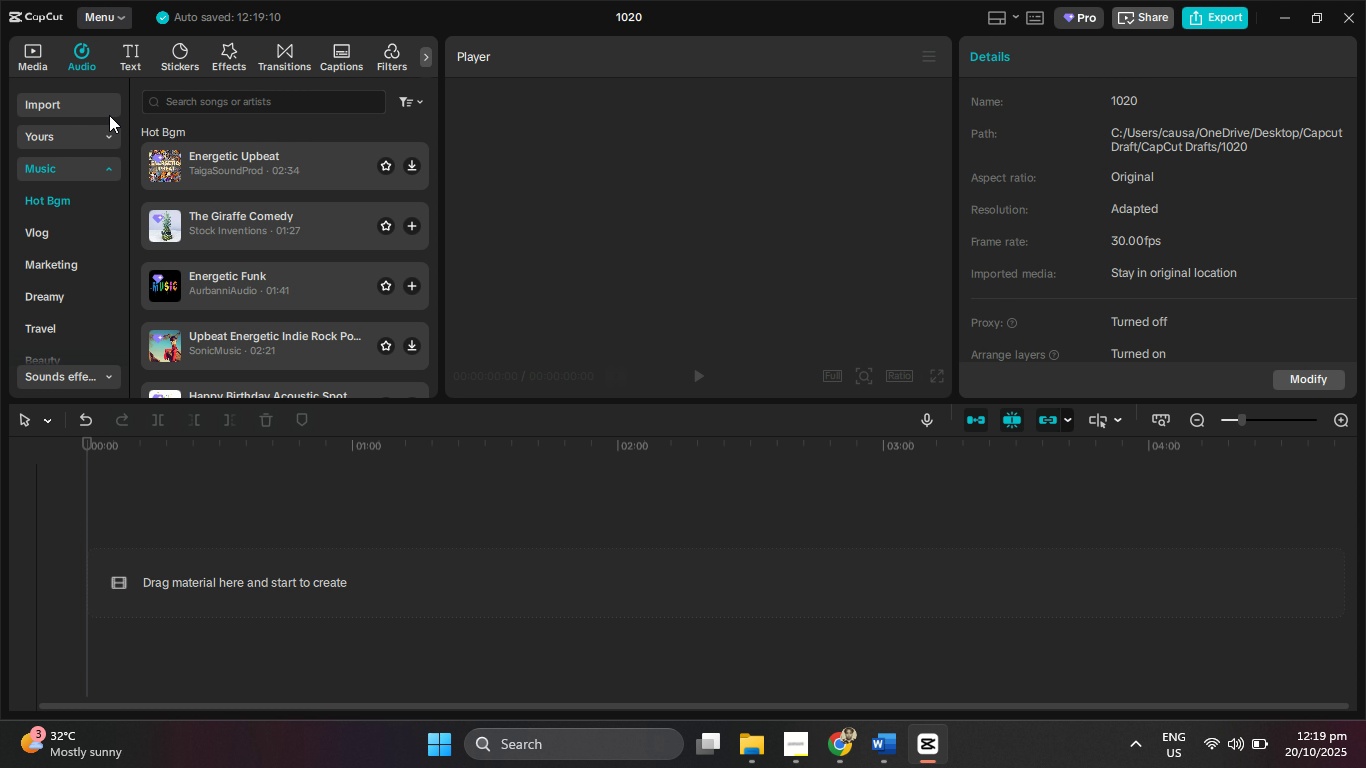 
left_click([193, 108])
 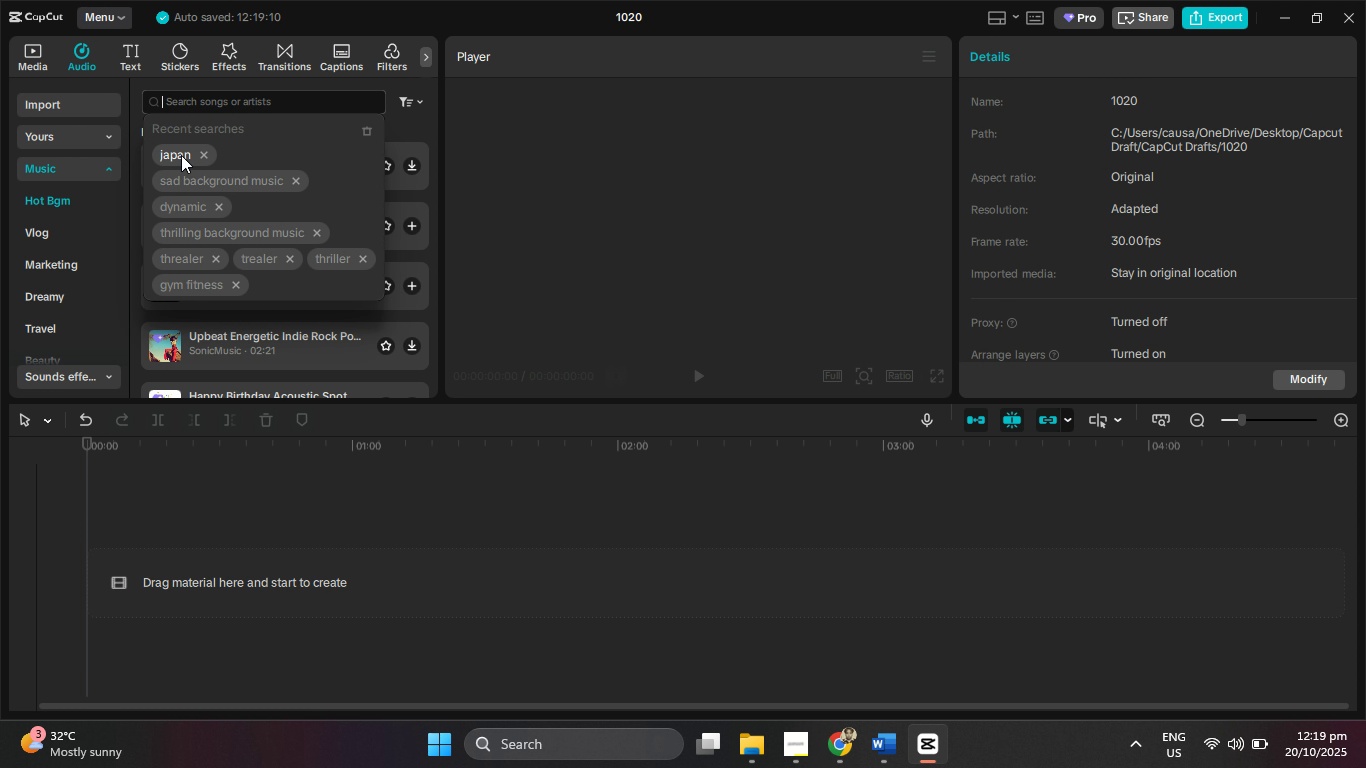 
left_click([181, 155])
 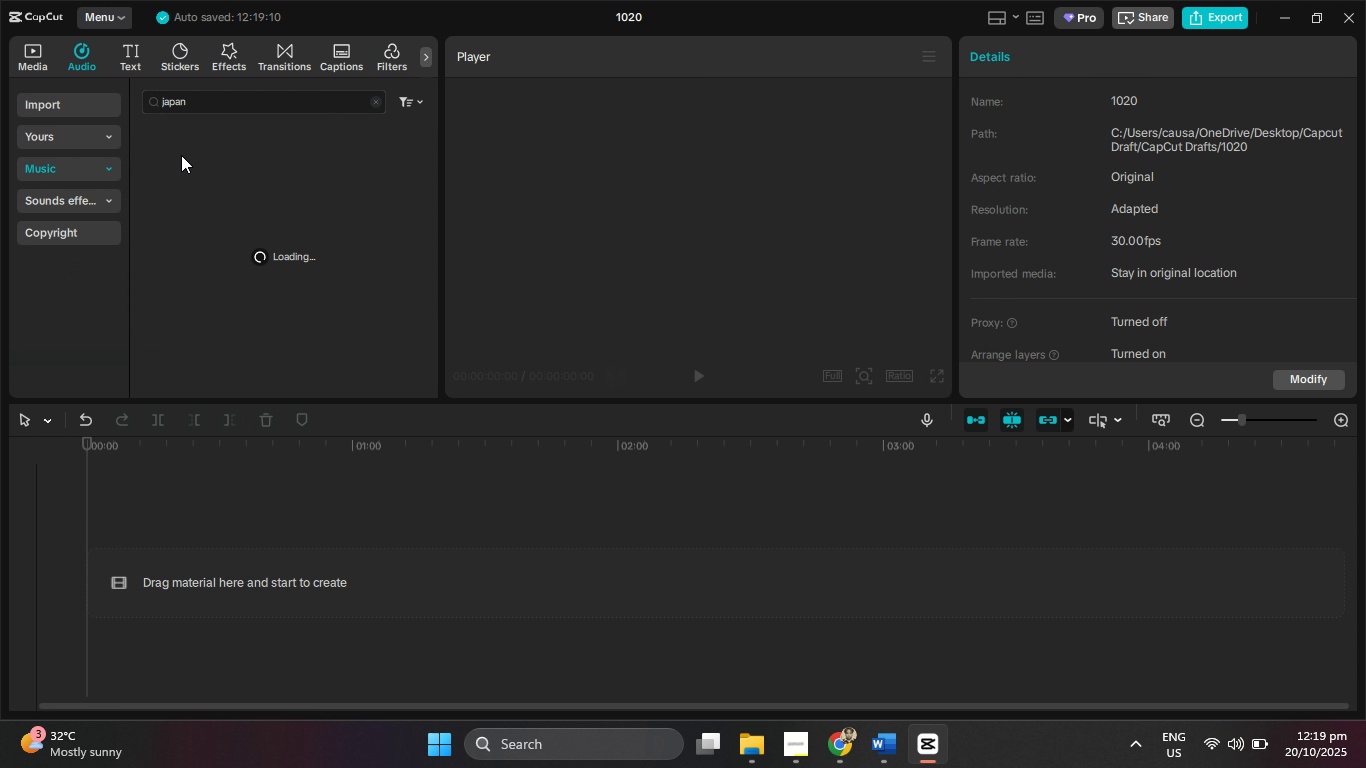 
mouse_move([255, 162])
 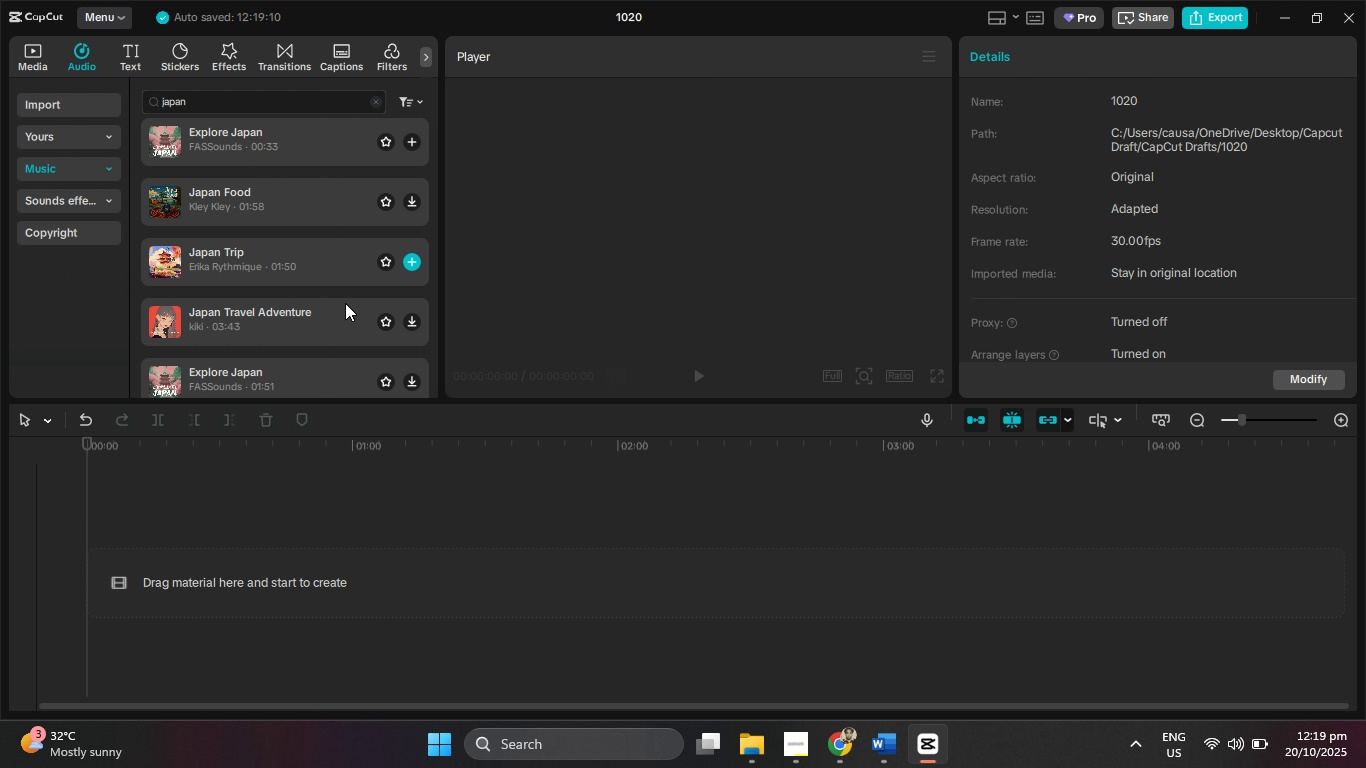 
left_click([282, 376])
 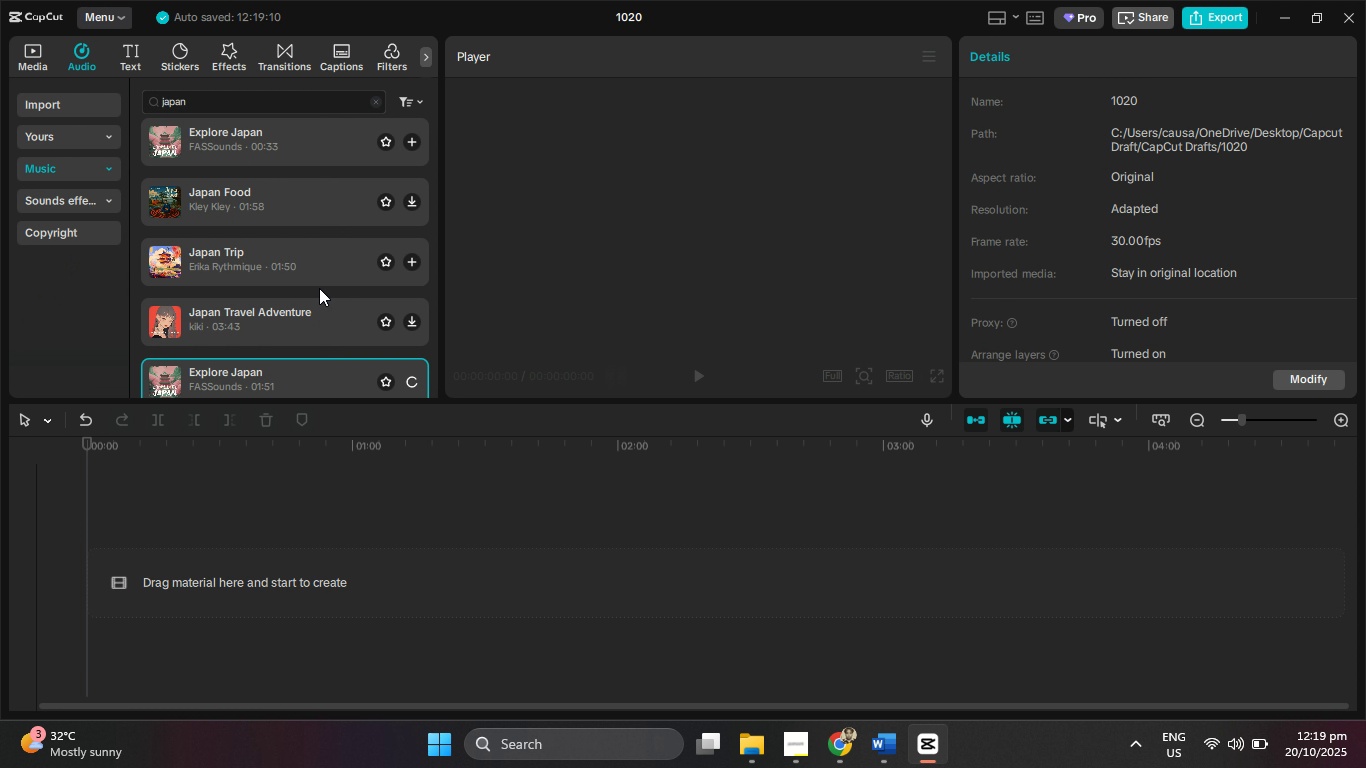 
left_click([303, 261])
 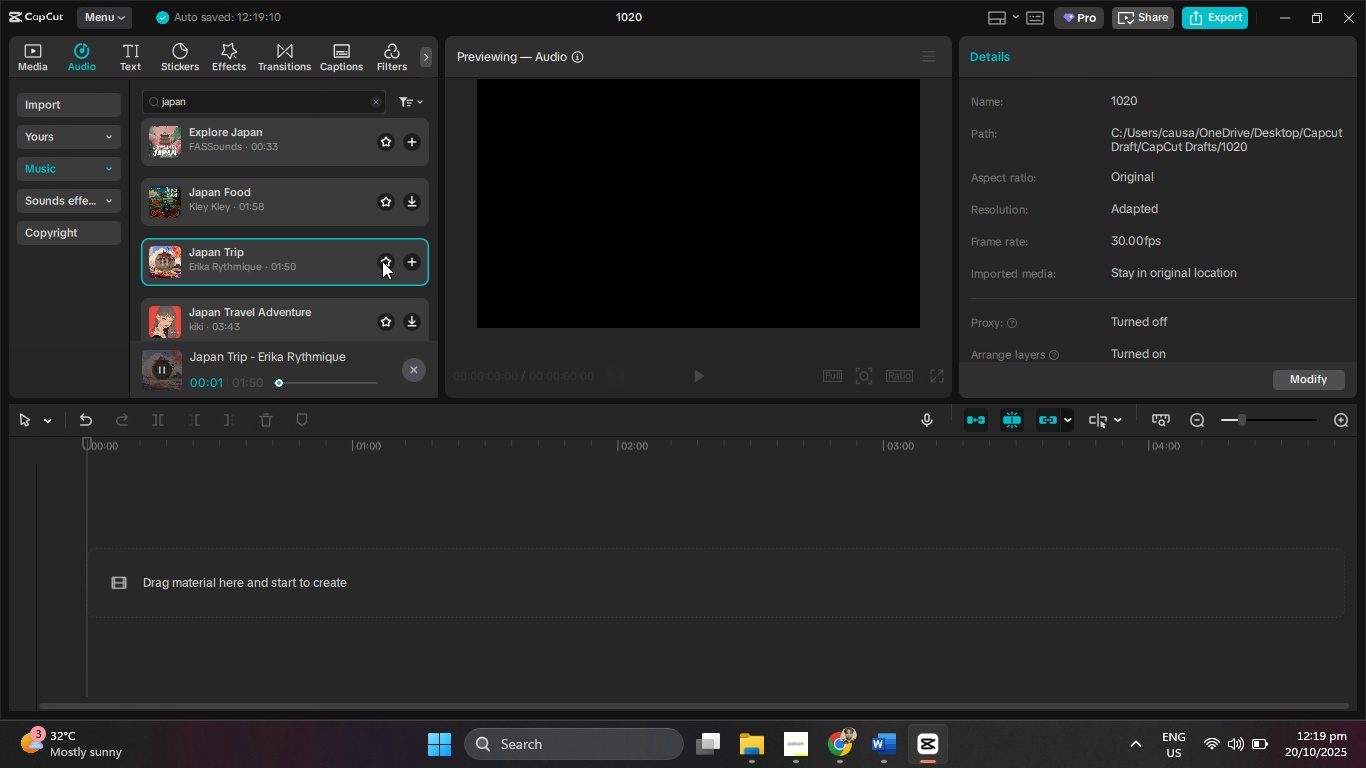 
scroll: coordinate [298, 273], scroll_direction: down, amount: 1.0
 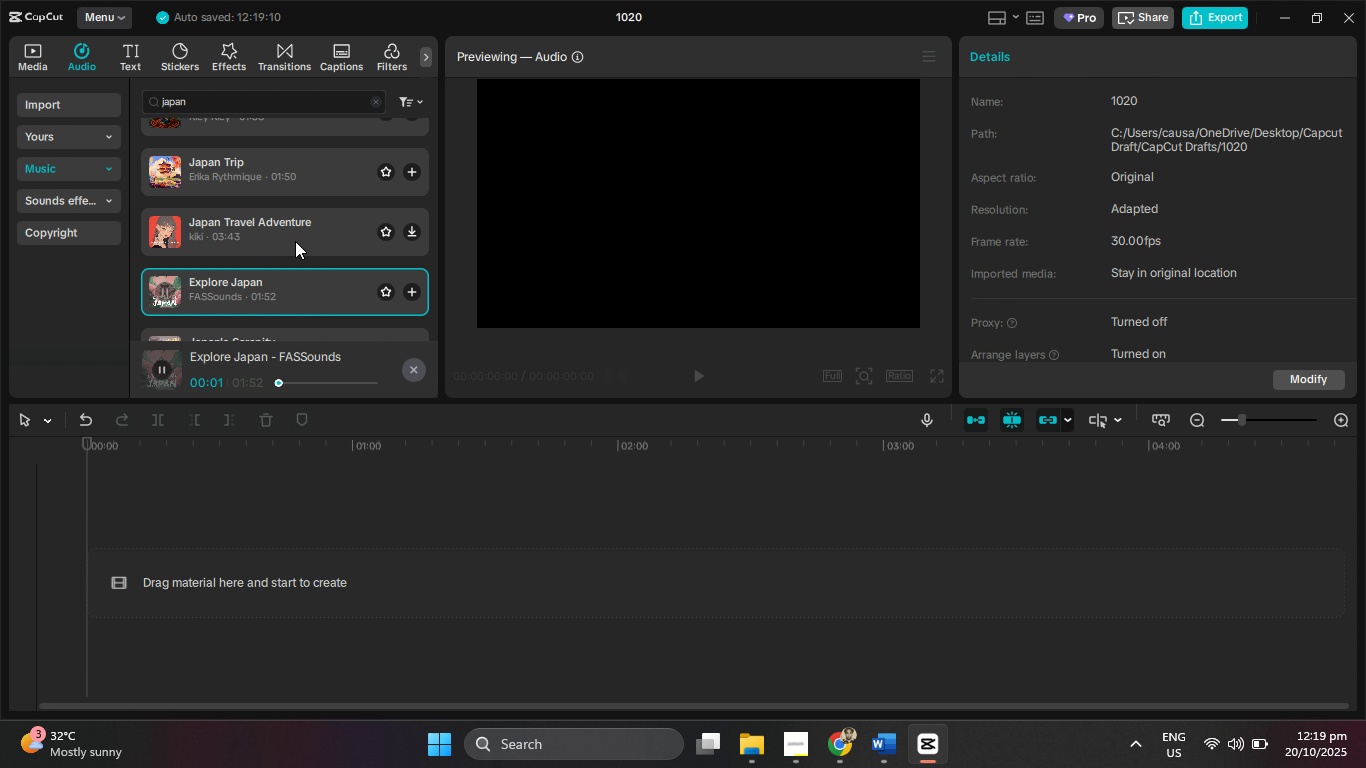 
scroll: coordinate [295, 241], scroll_direction: up, amount: 2.0
 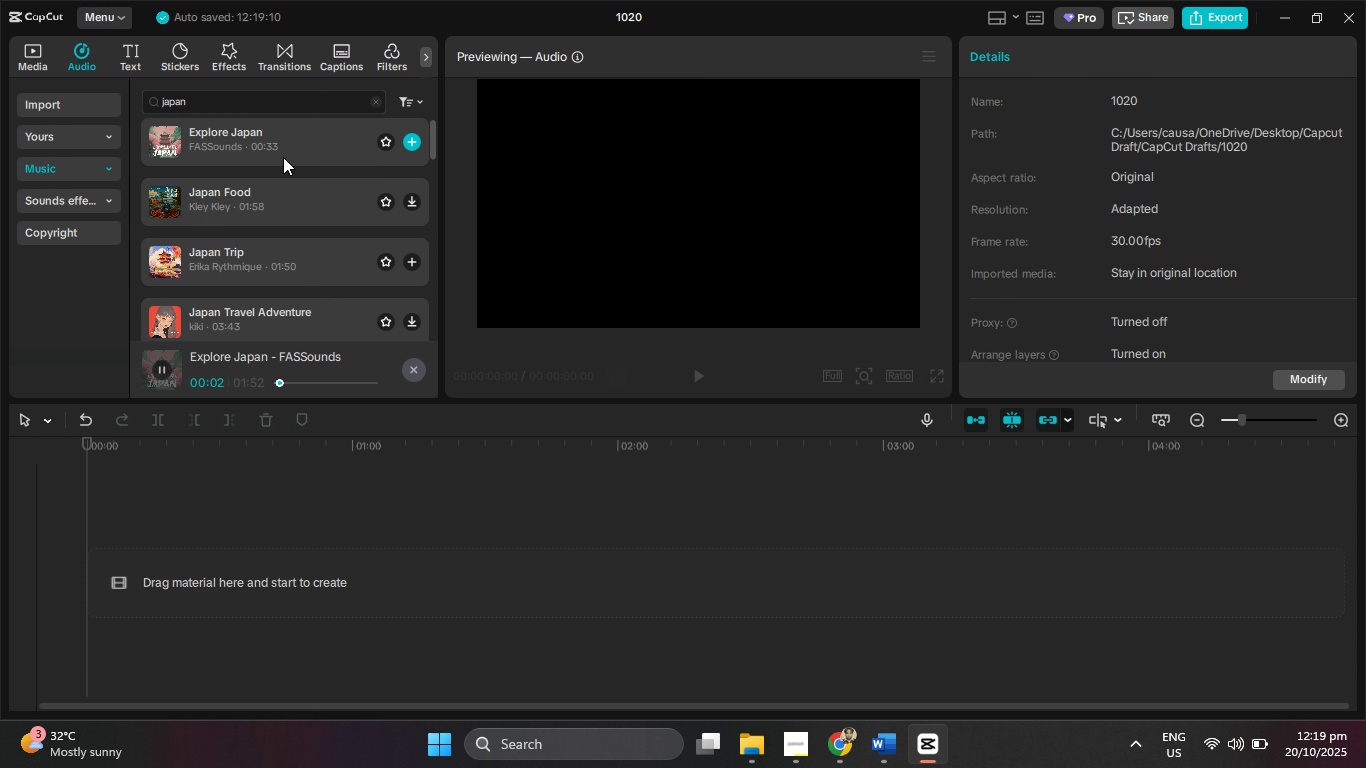 
left_click([283, 157])
 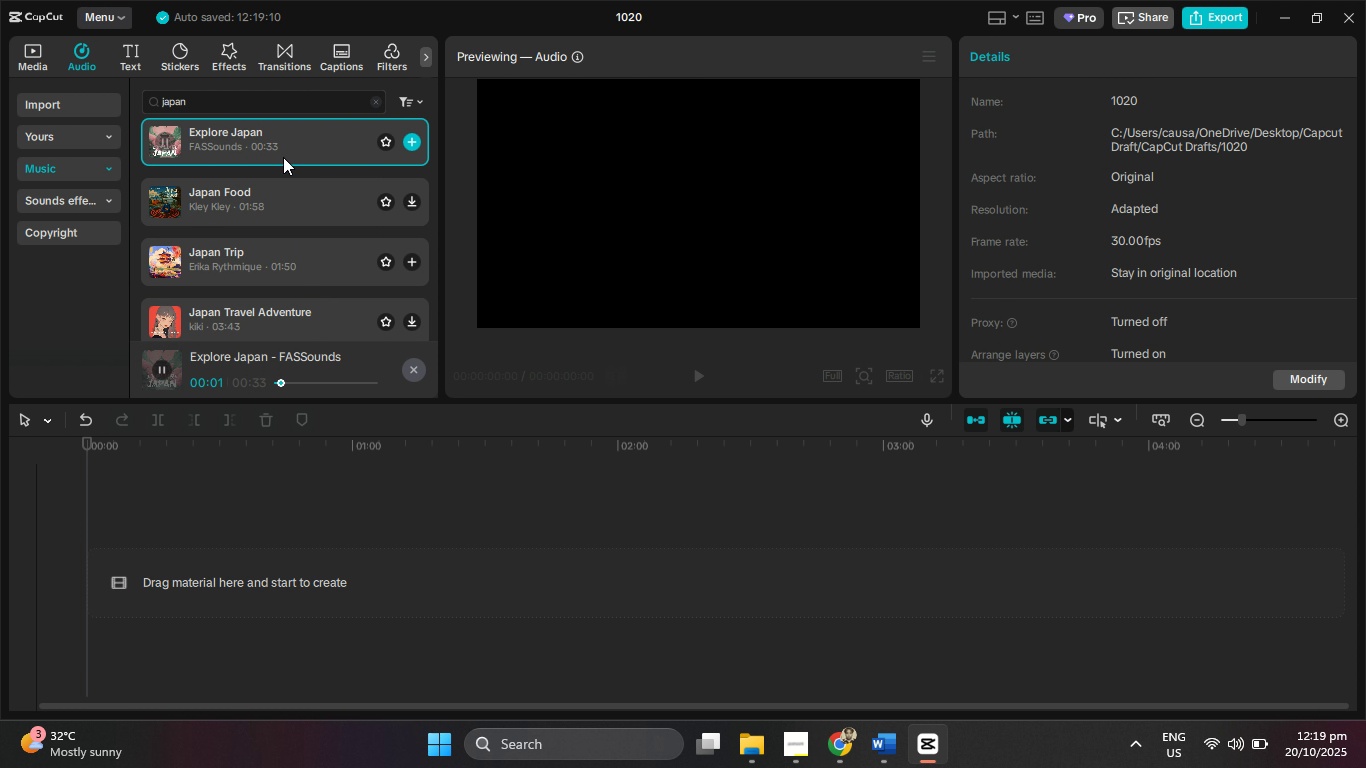 
left_click([283, 154])
 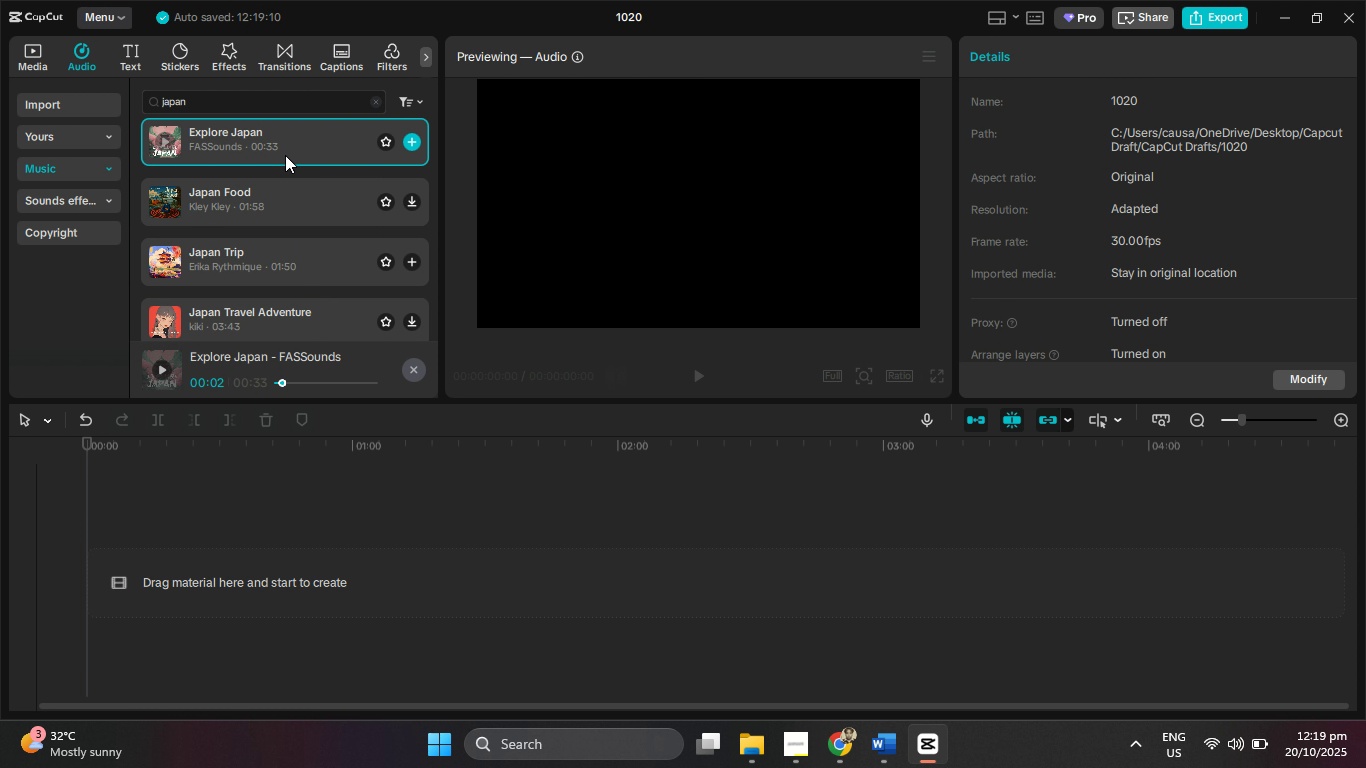 
left_click([285, 155])
 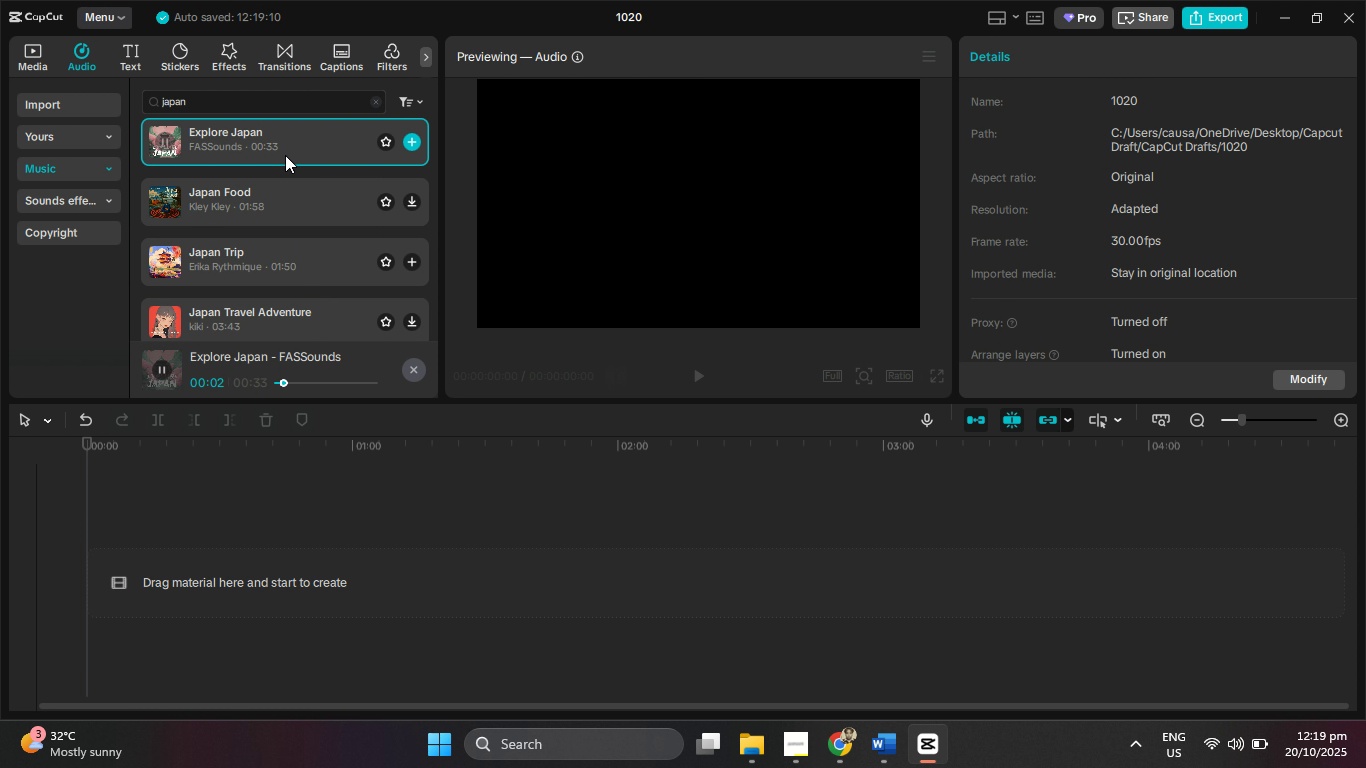 
left_click([285, 155])
 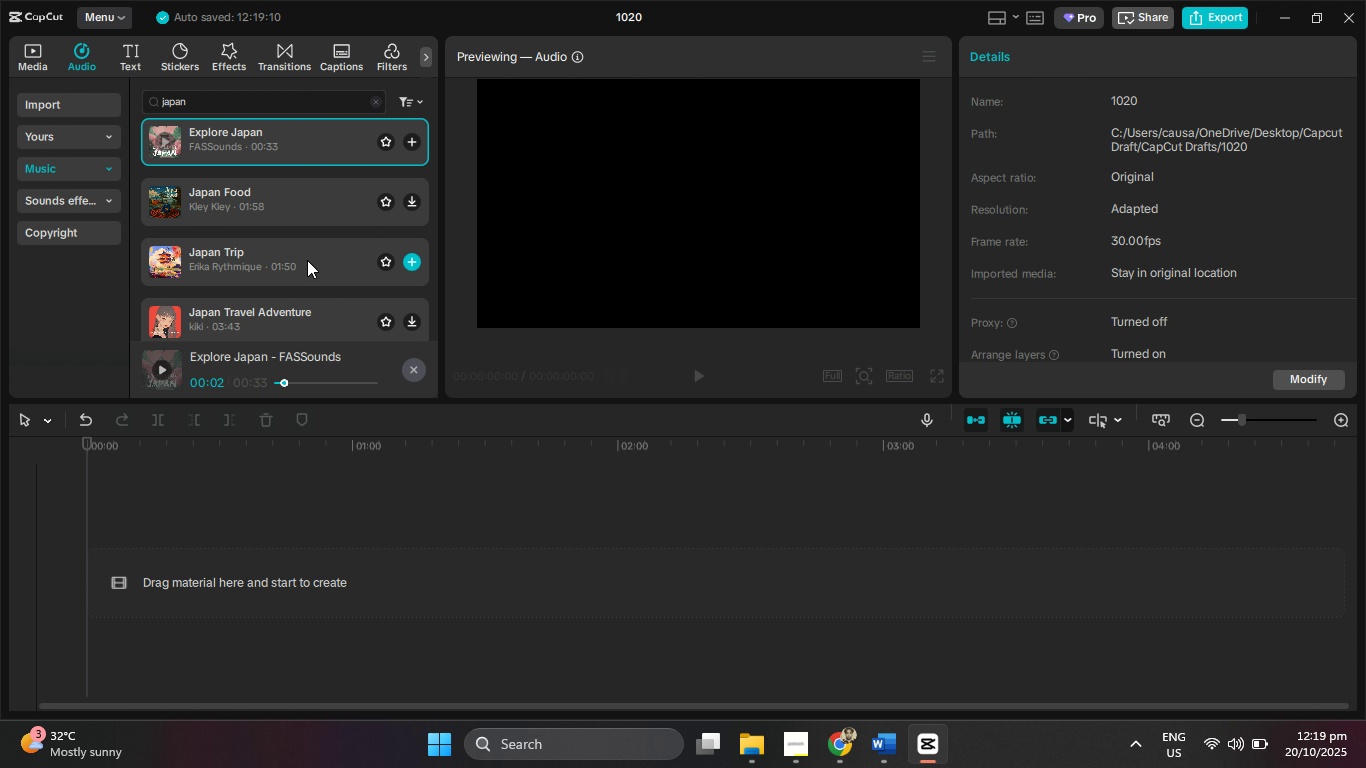 
left_click([306, 260])
 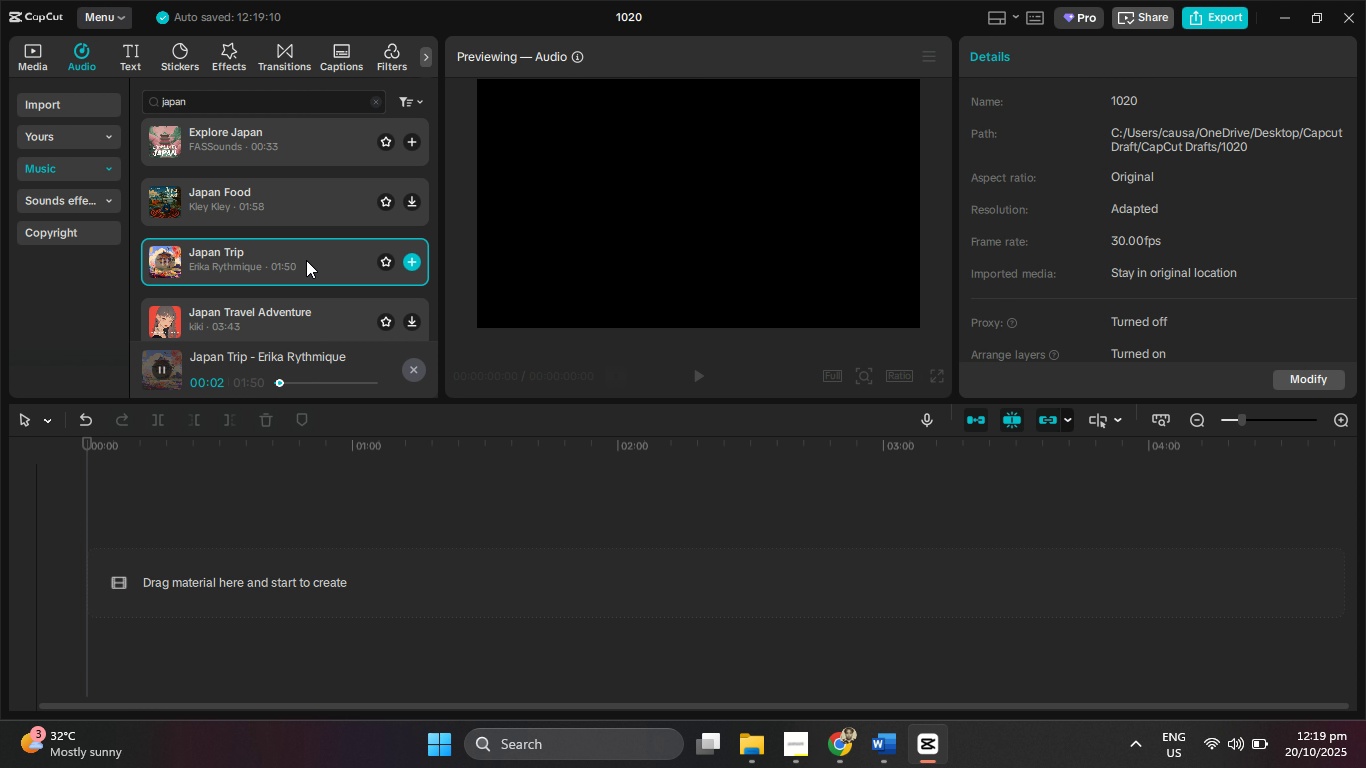 
left_click([304, 254])
 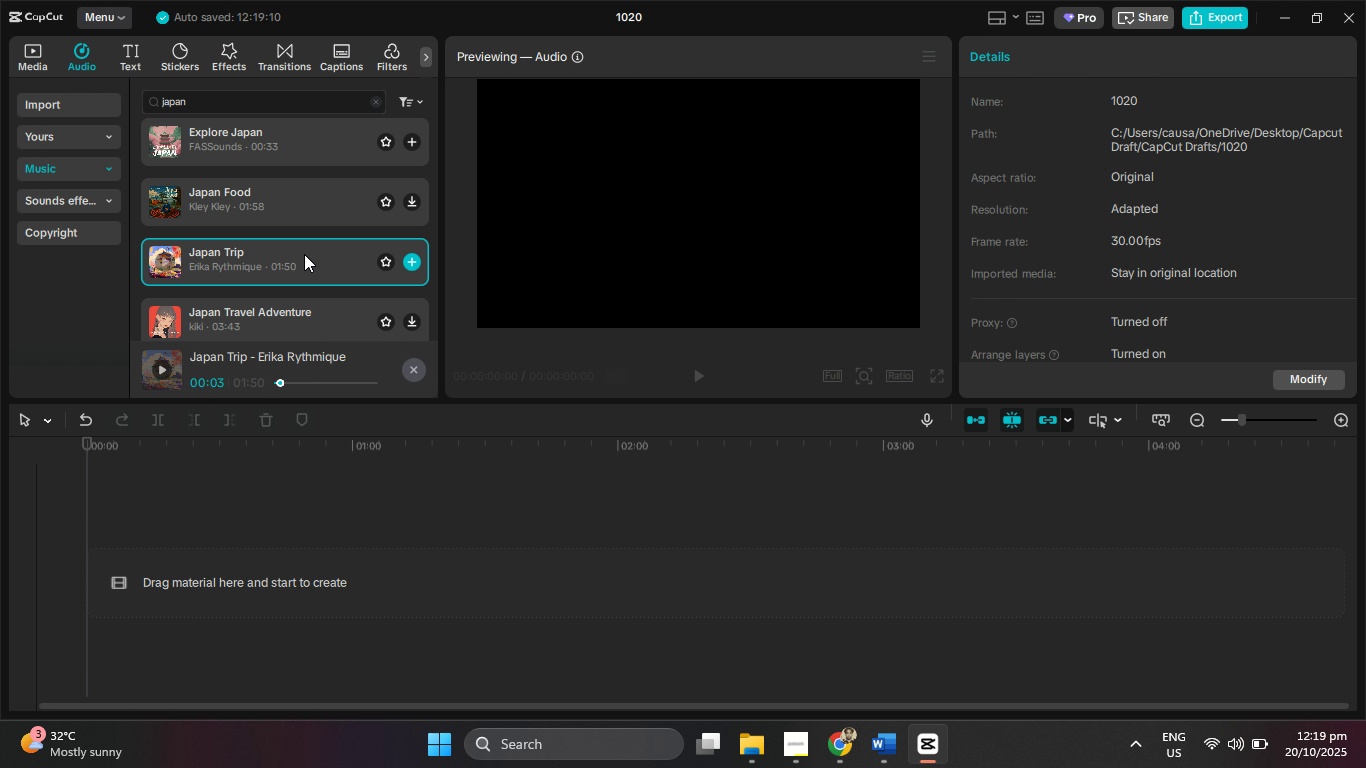 
scroll: coordinate [303, 250], scroll_direction: down, amount: 4.0
 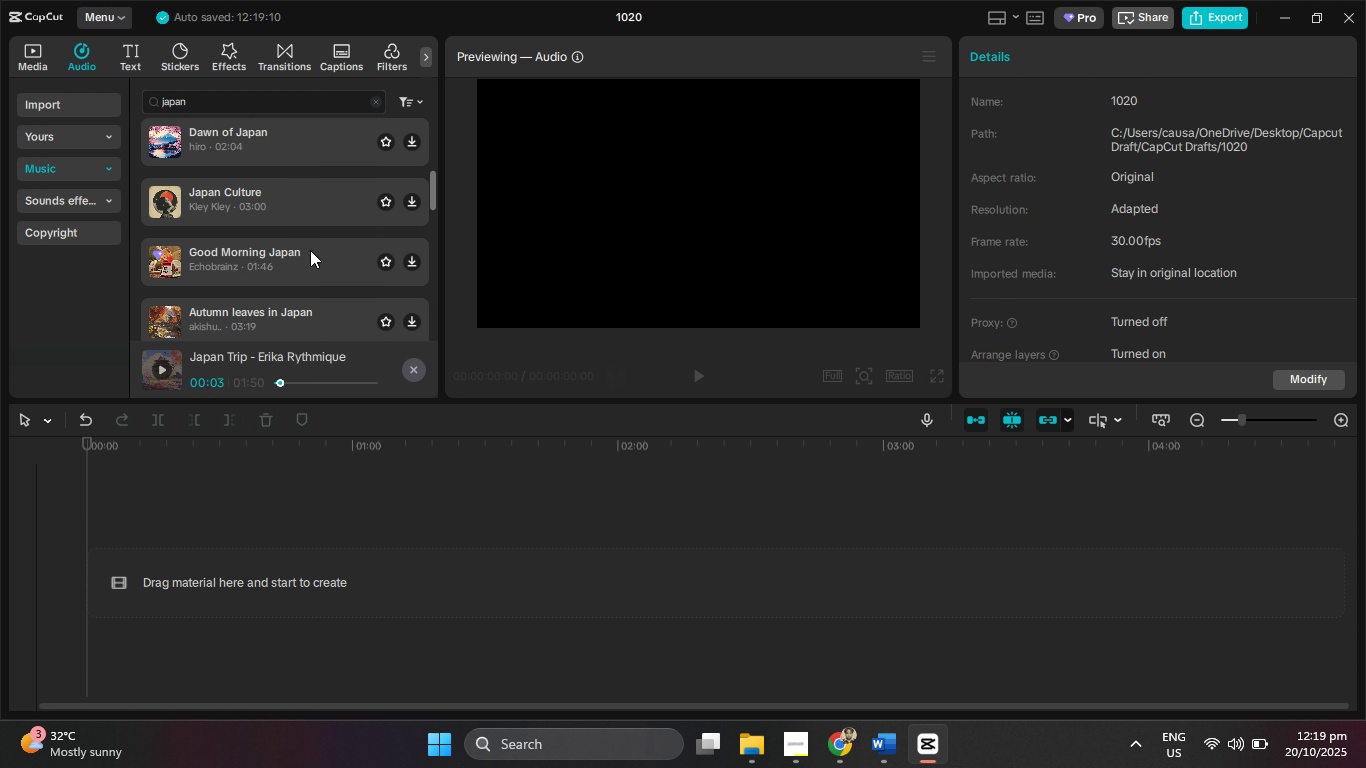 
key(Control+Z)
 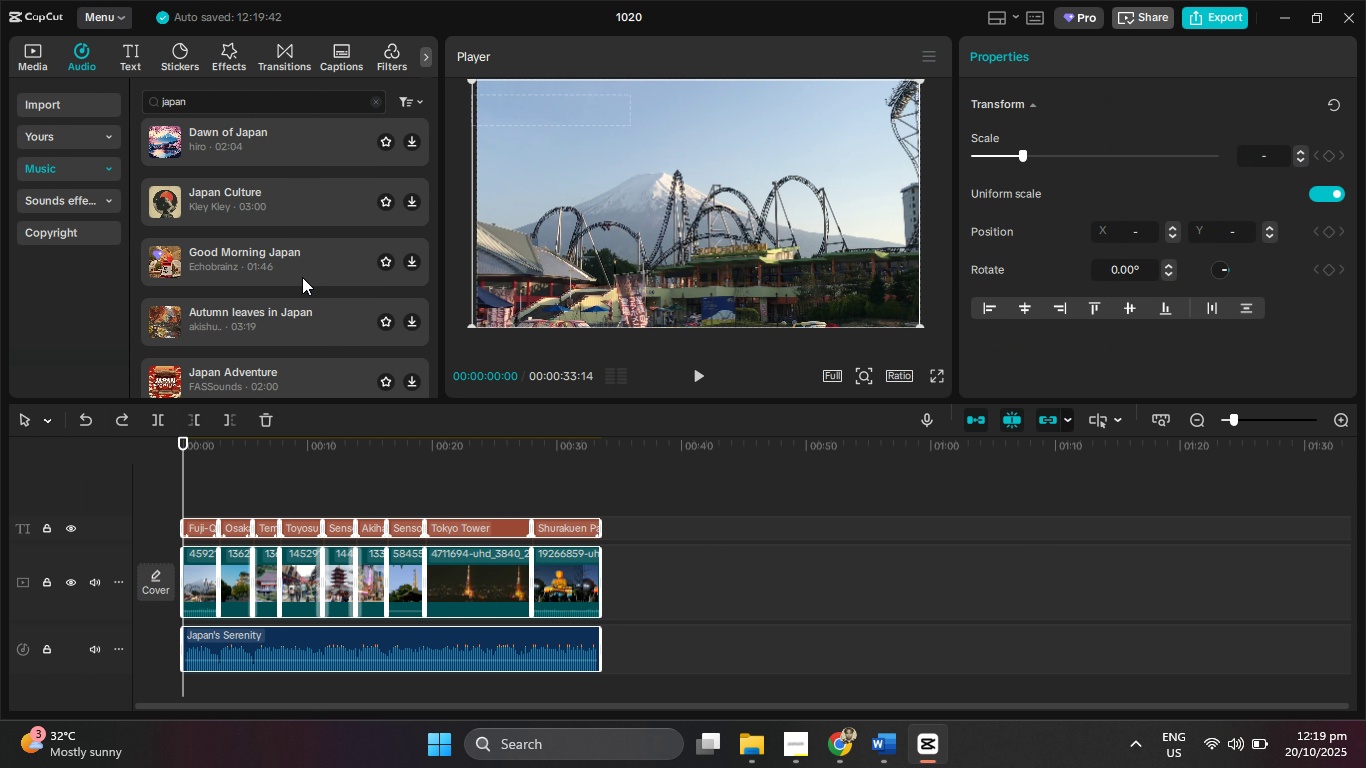 
key(Control+Shift+Z)
 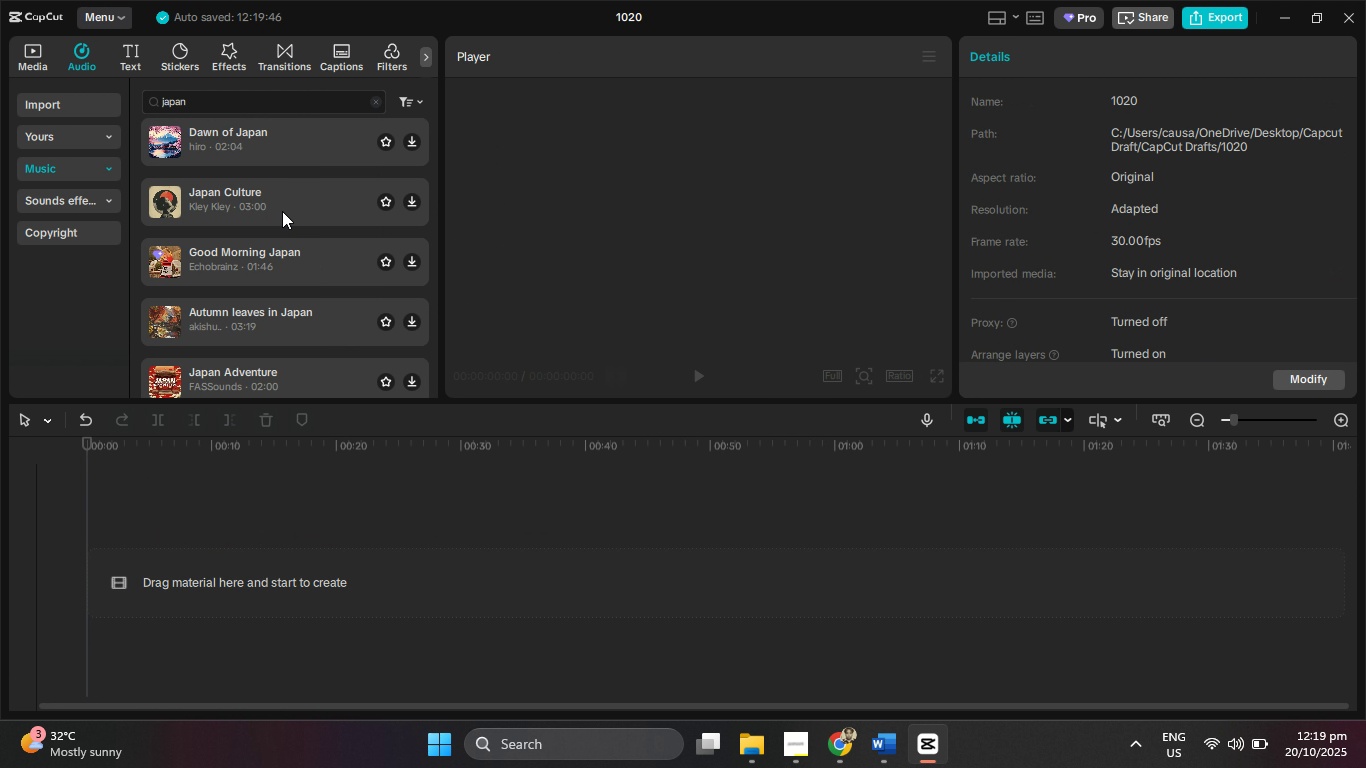 
scroll: coordinate [270, 170], scroll_direction: up, amount: 6.0
 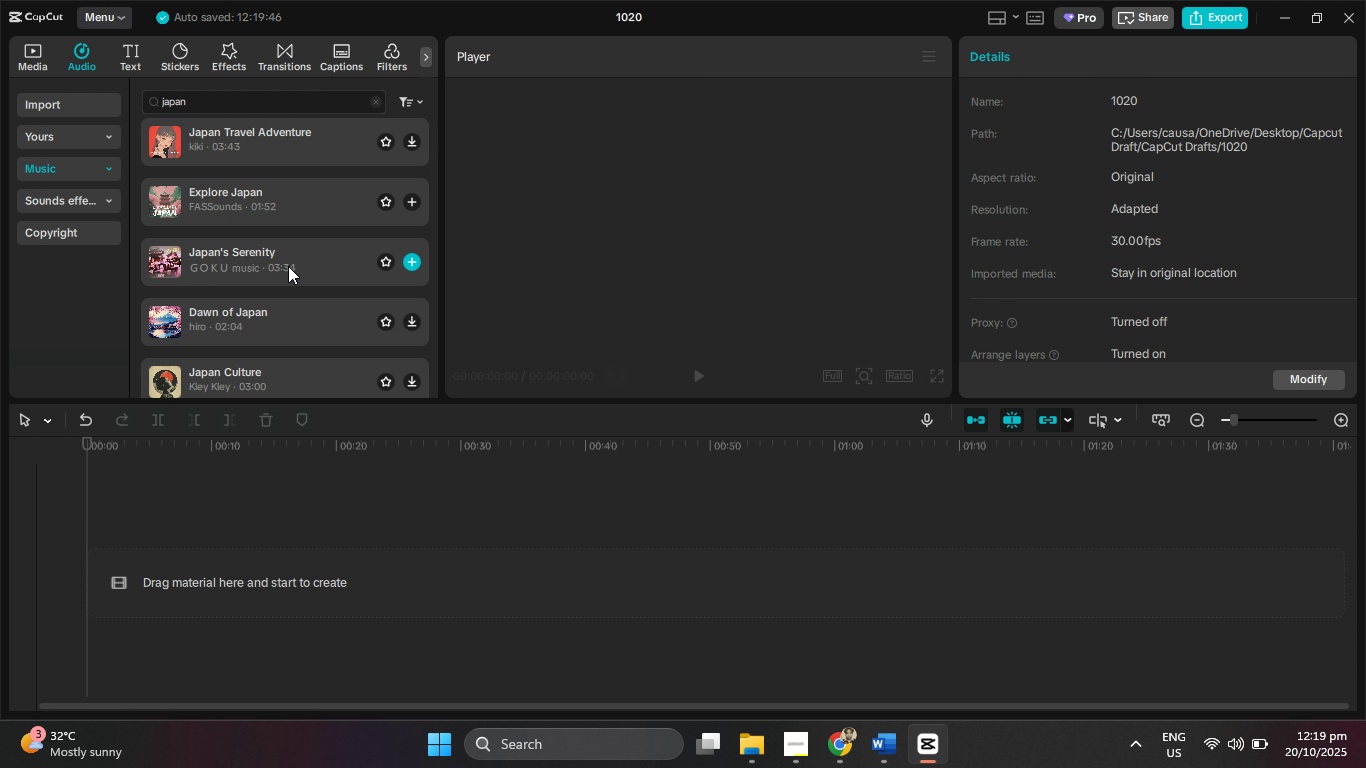 
left_click([288, 266])
 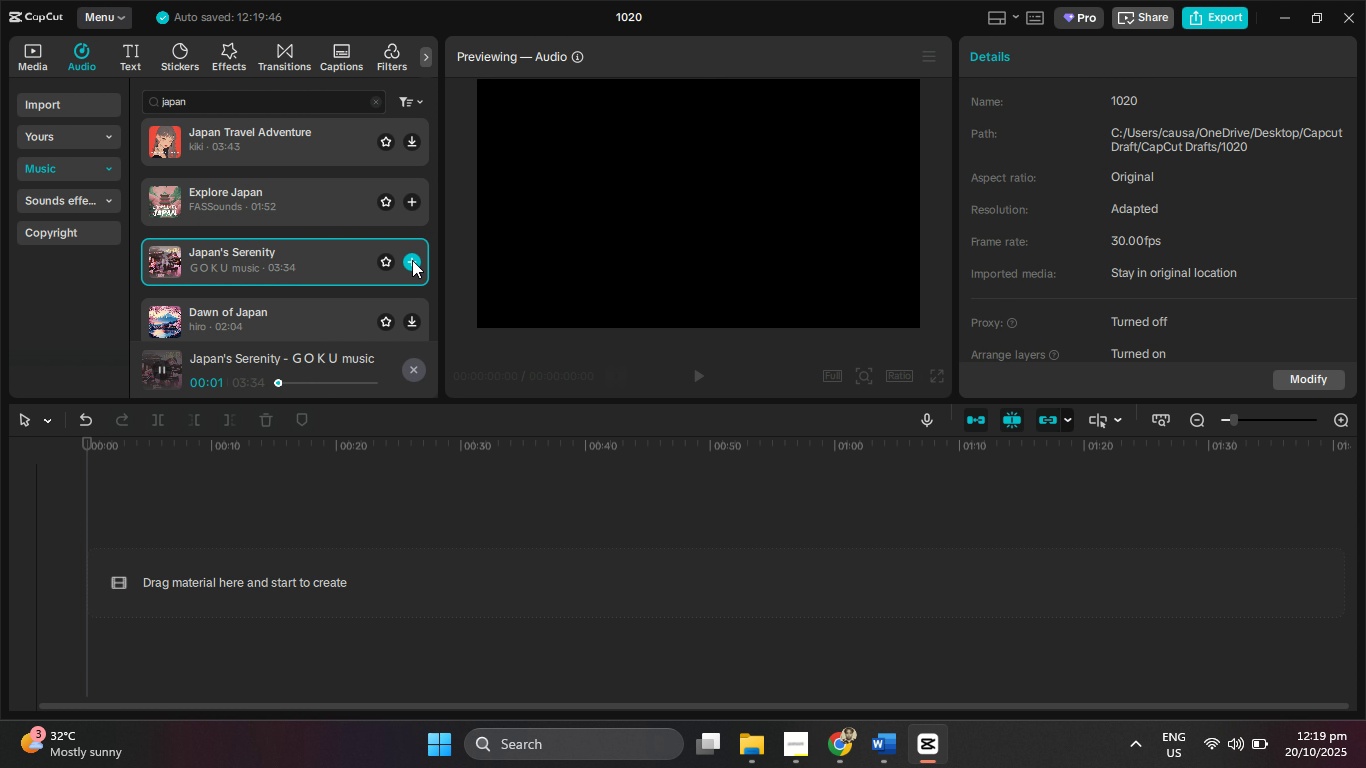 
left_click([412, 260])
 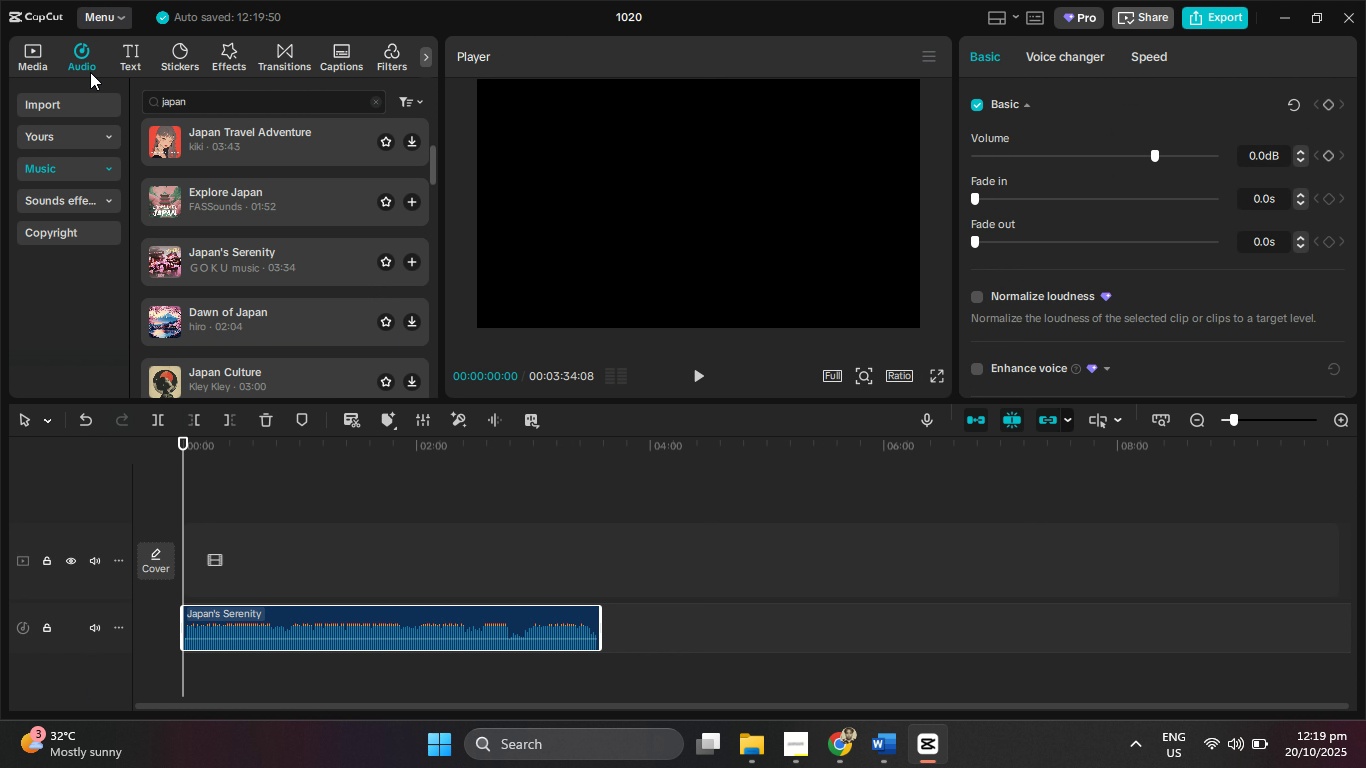 
wait(5.66)
 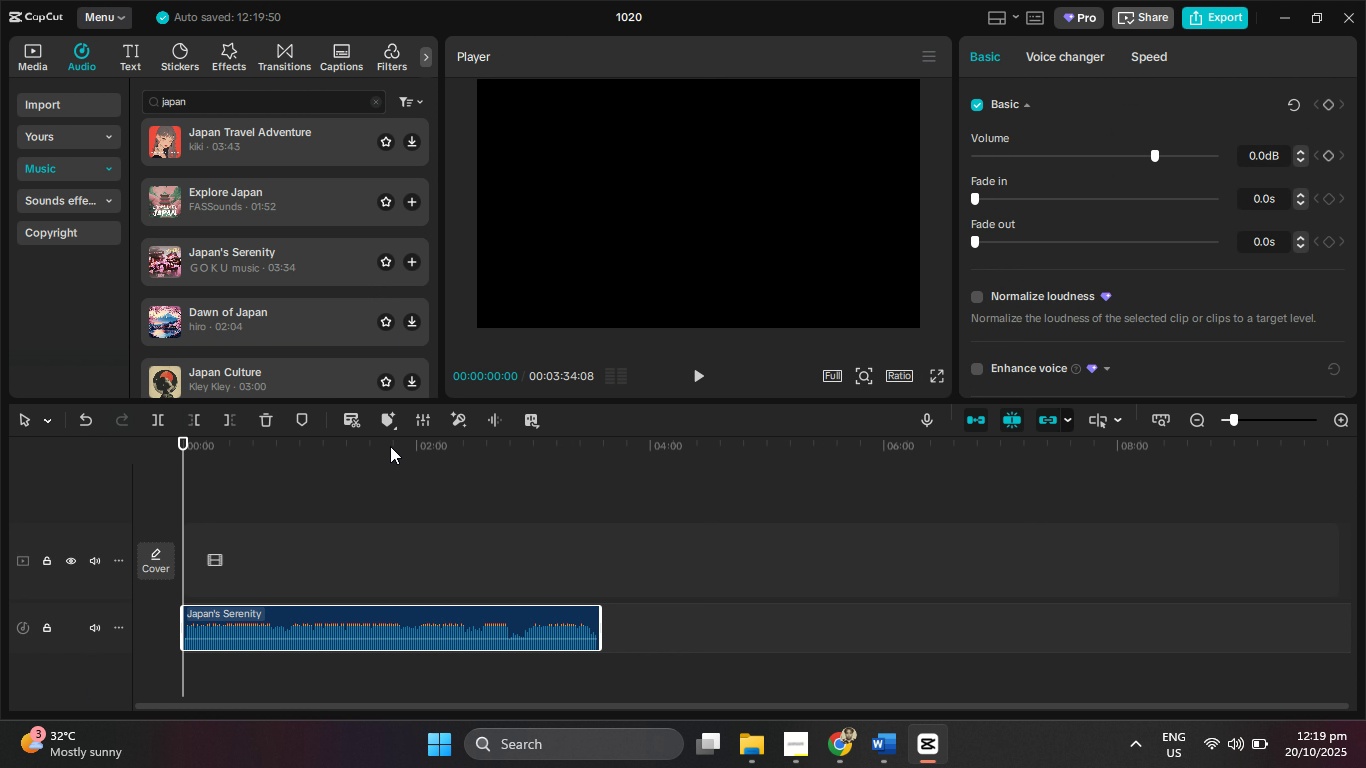 
left_click([33, 61])
 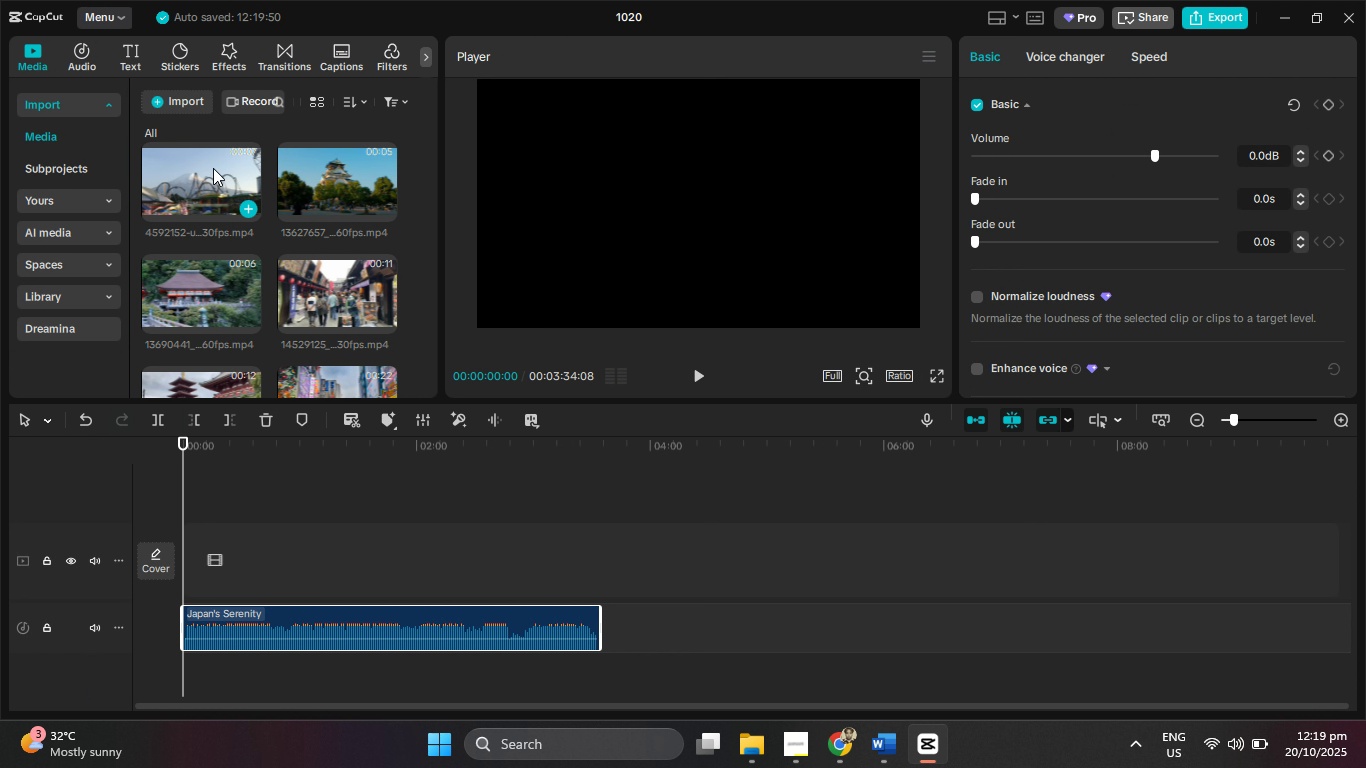 
left_click([213, 168])
 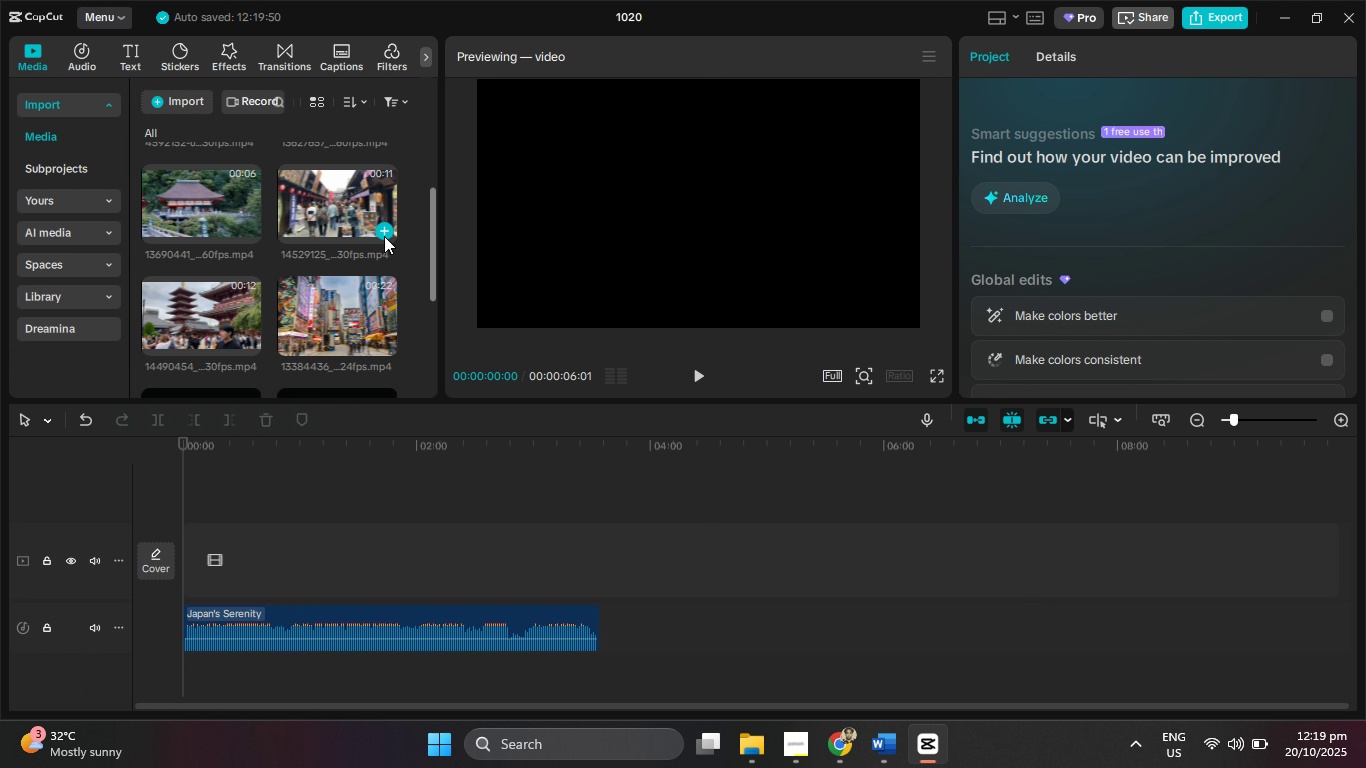 
scroll: coordinate [384, 236], scroll_direction: down, amount: 3.0
 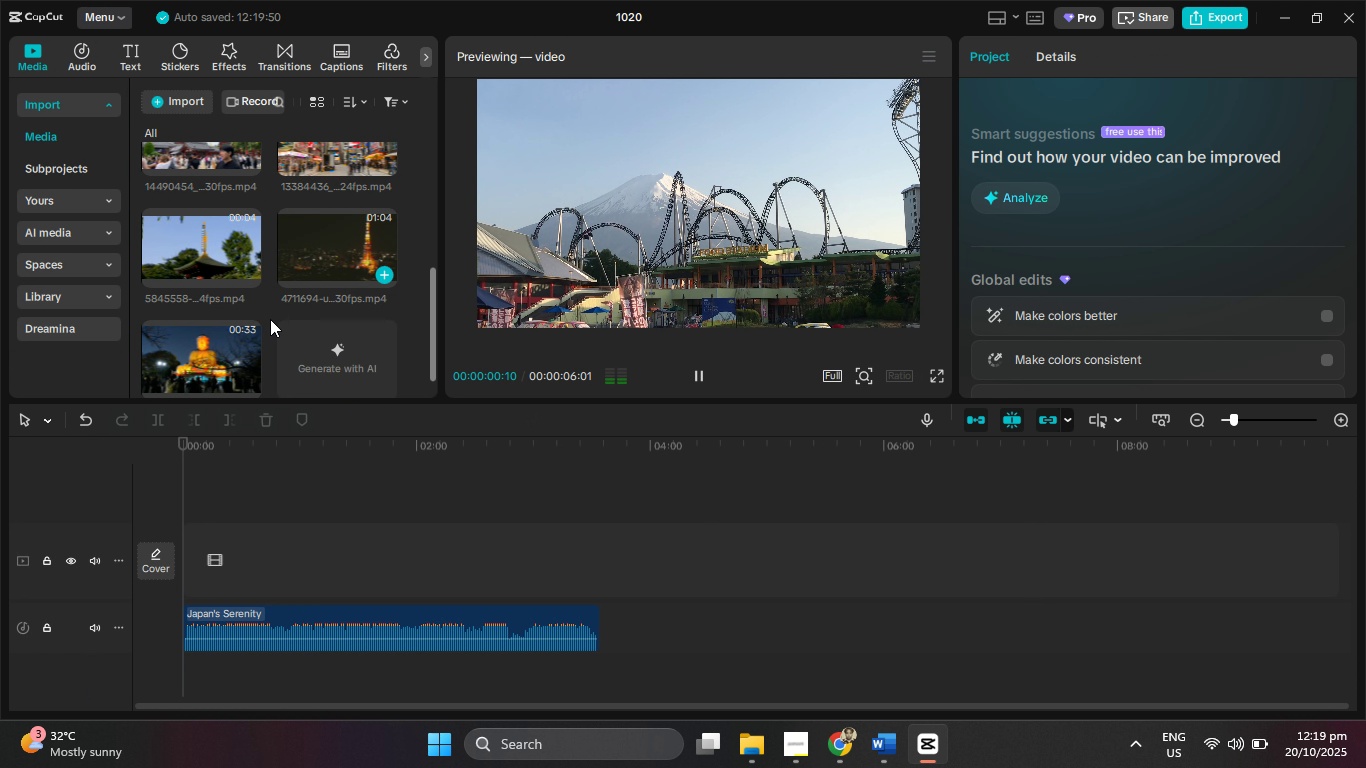 
hold_key(key=ShiftLeft, duration=1.25)
left_click([222, 356])
 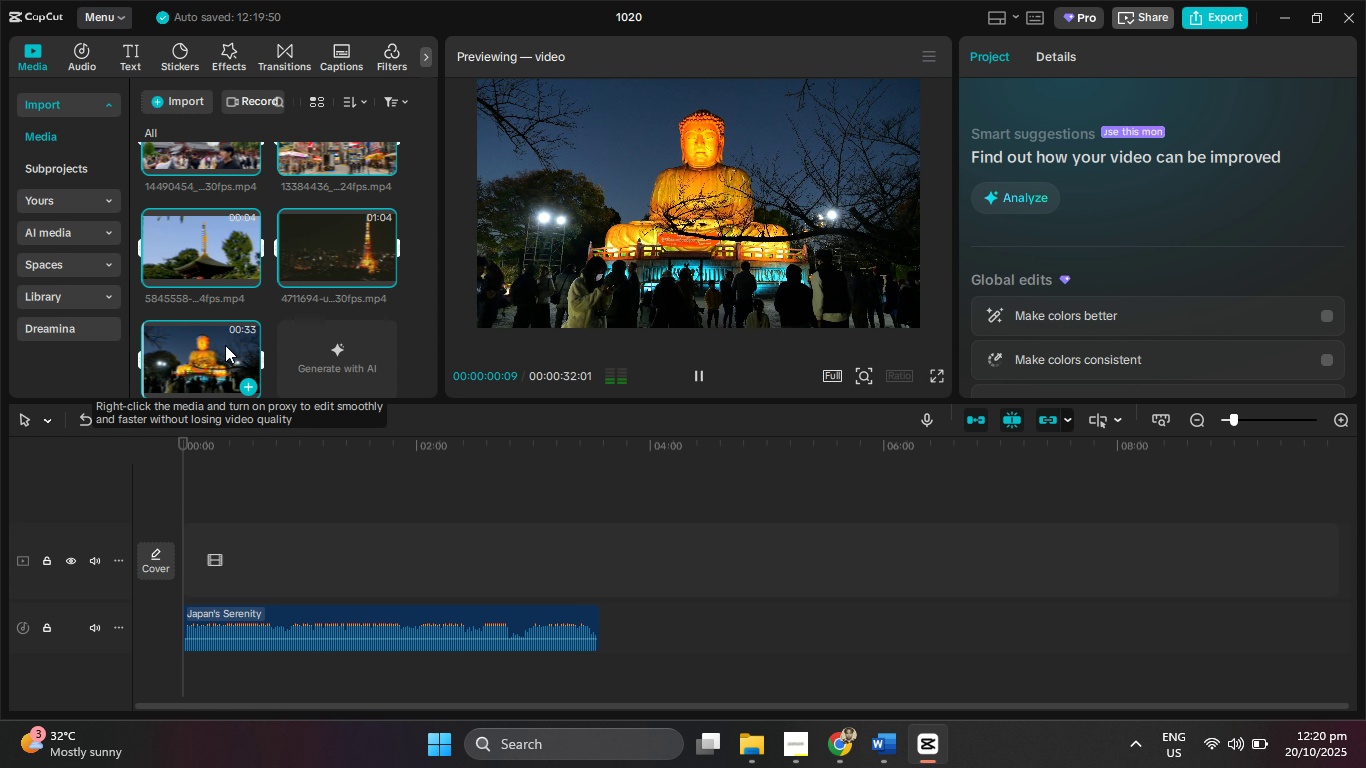 
scroll: coordinate [233, 285], scroll_direction: up, amount: 6.0
 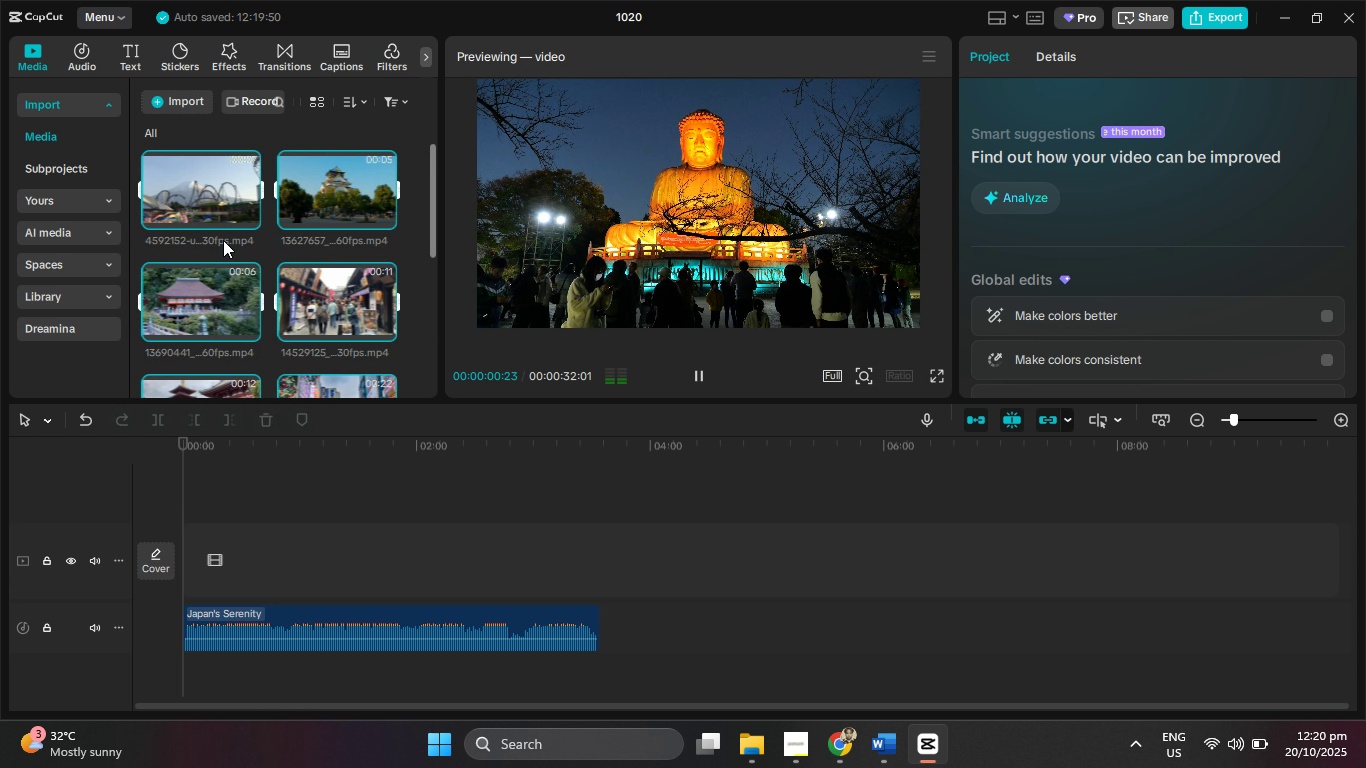 
left_click_drag(start_coordinate=[203, 201], to_coordinate=[196, 561])
 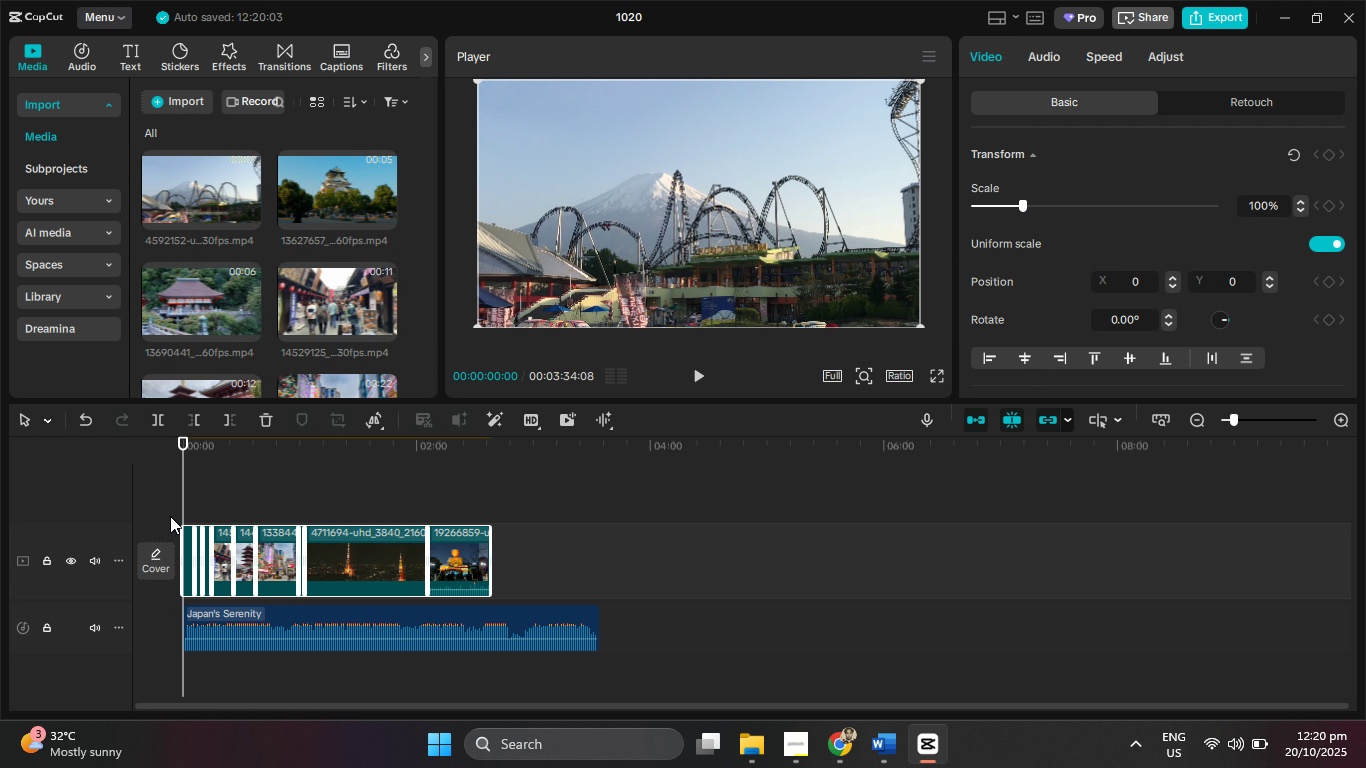 
hold_key(key=ControlLeft, duration=1.53)
scroll: coordinate [231, 541], scroll_direction: up, amount: 28.0
 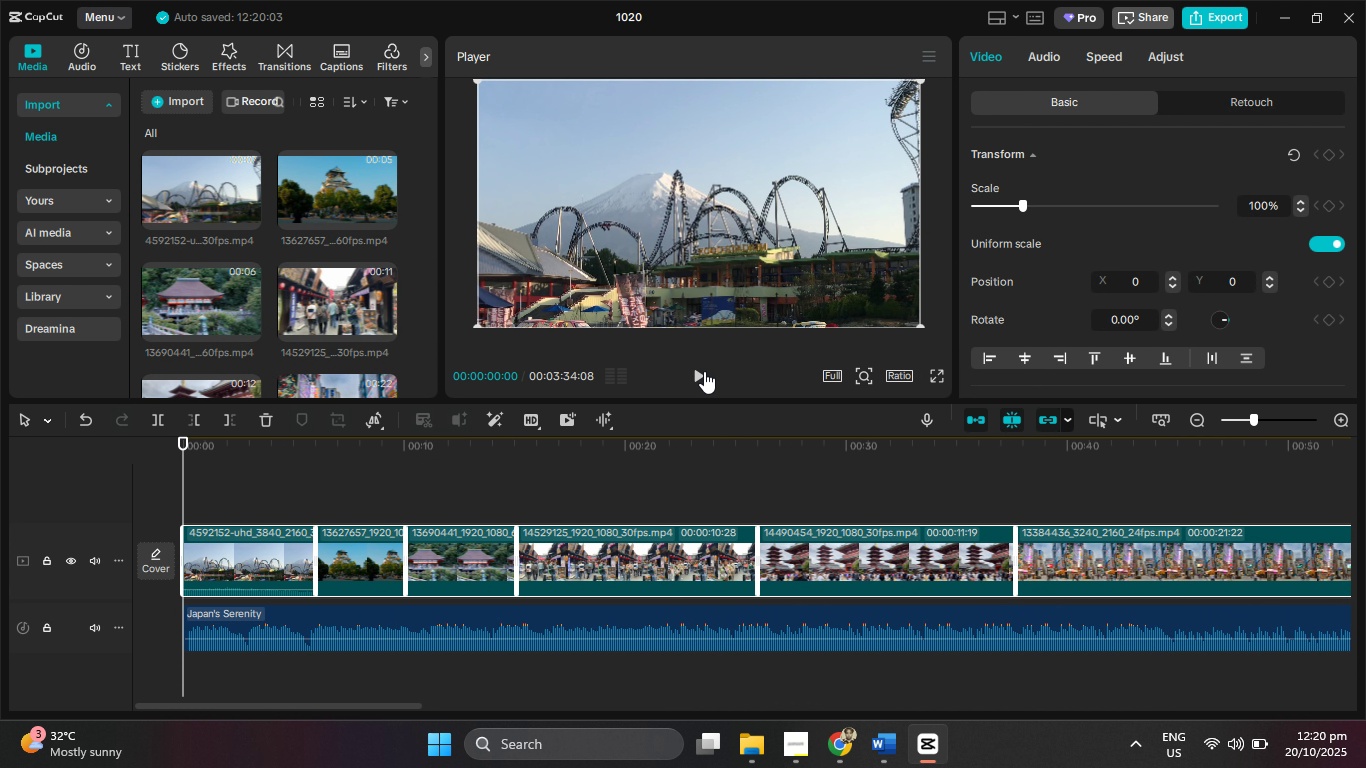 
left_click([700, 371])
 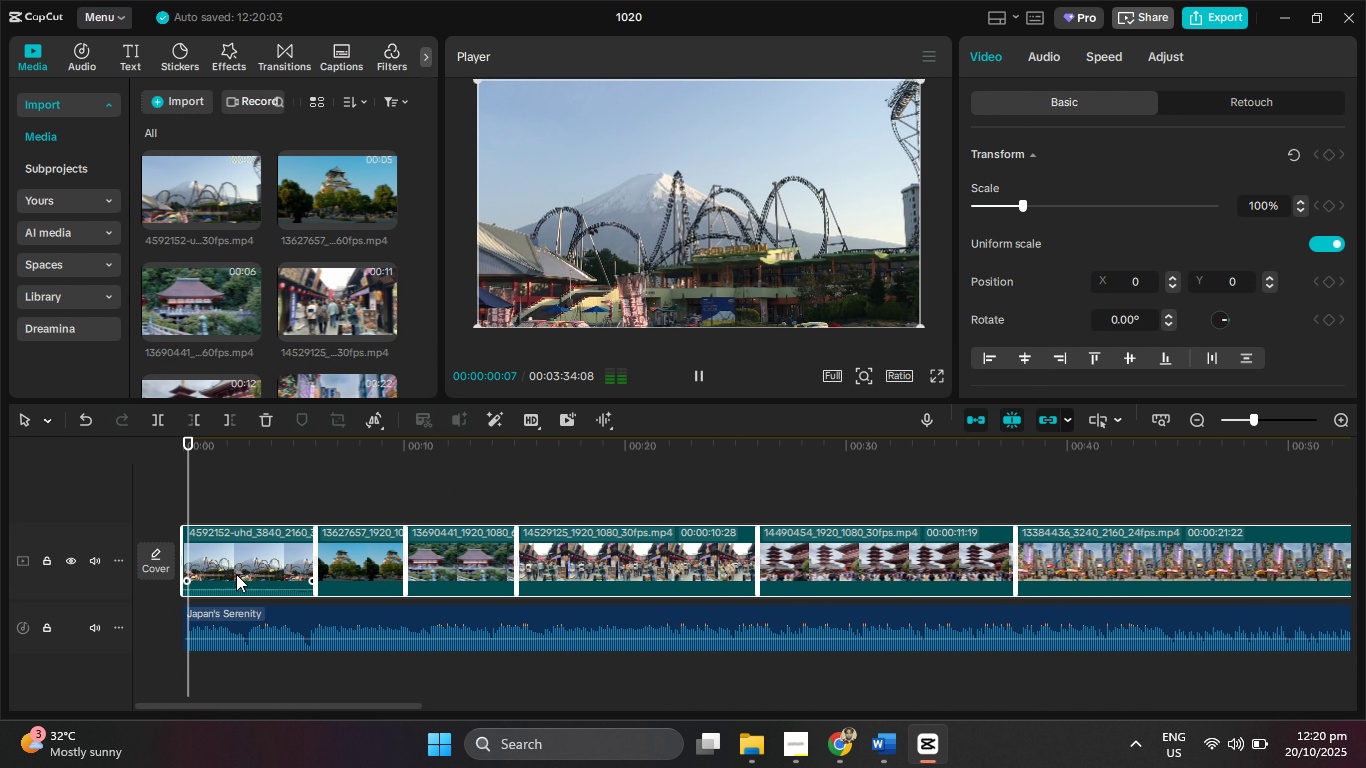 
hold_key(key=ControlLeft, duration=0.47)
scroll: coordinate [243, 536], scroll_direction: up, amount: 9.0
 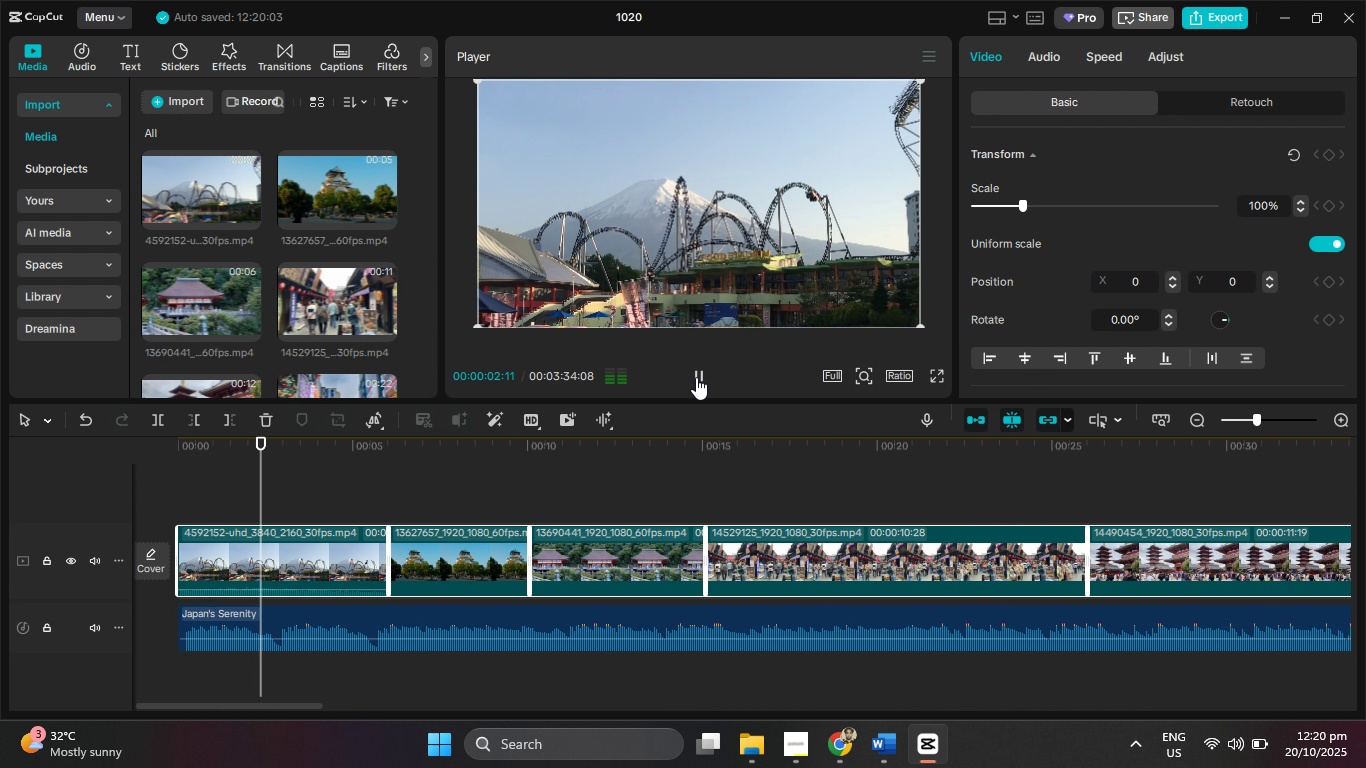 
left_click([696, 377])
 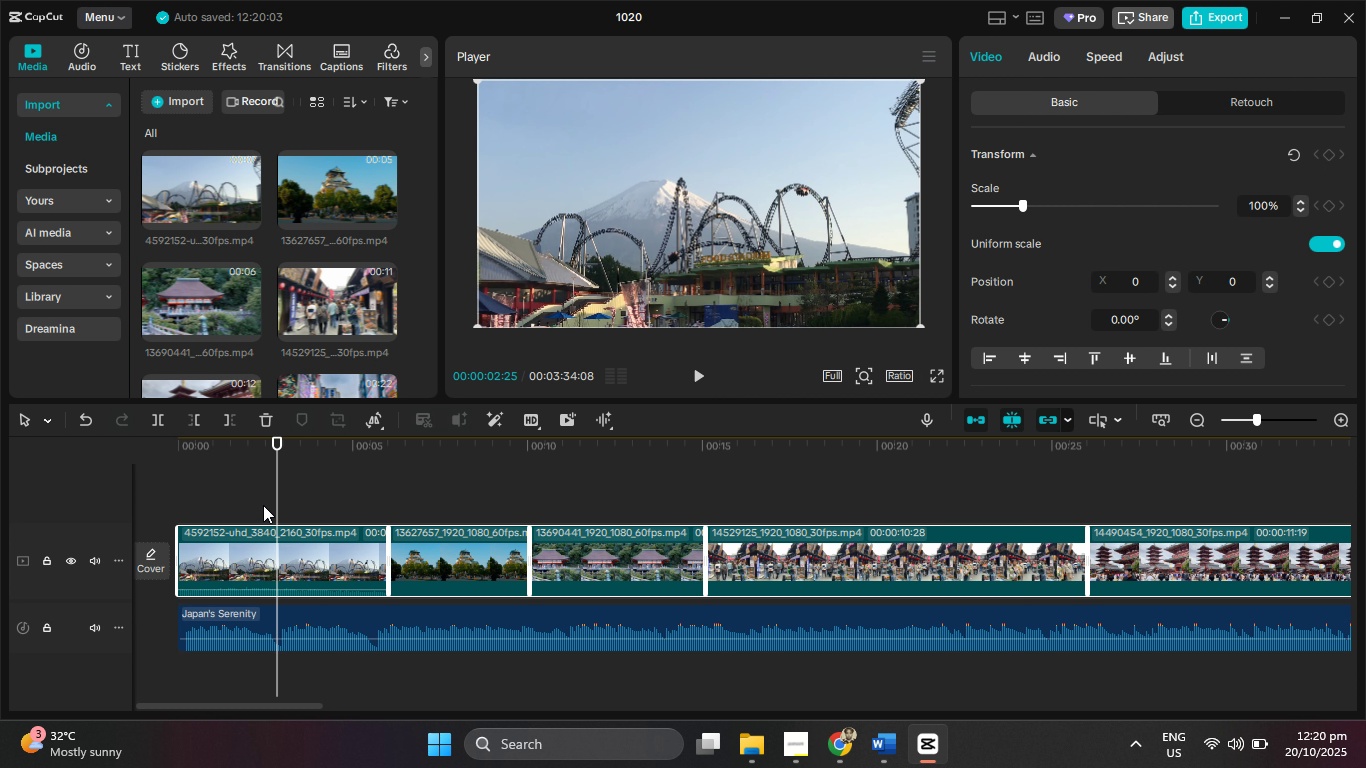 
left_click_drag(start_coordinate=[276, 505], to_coordinate=[281, 509])
 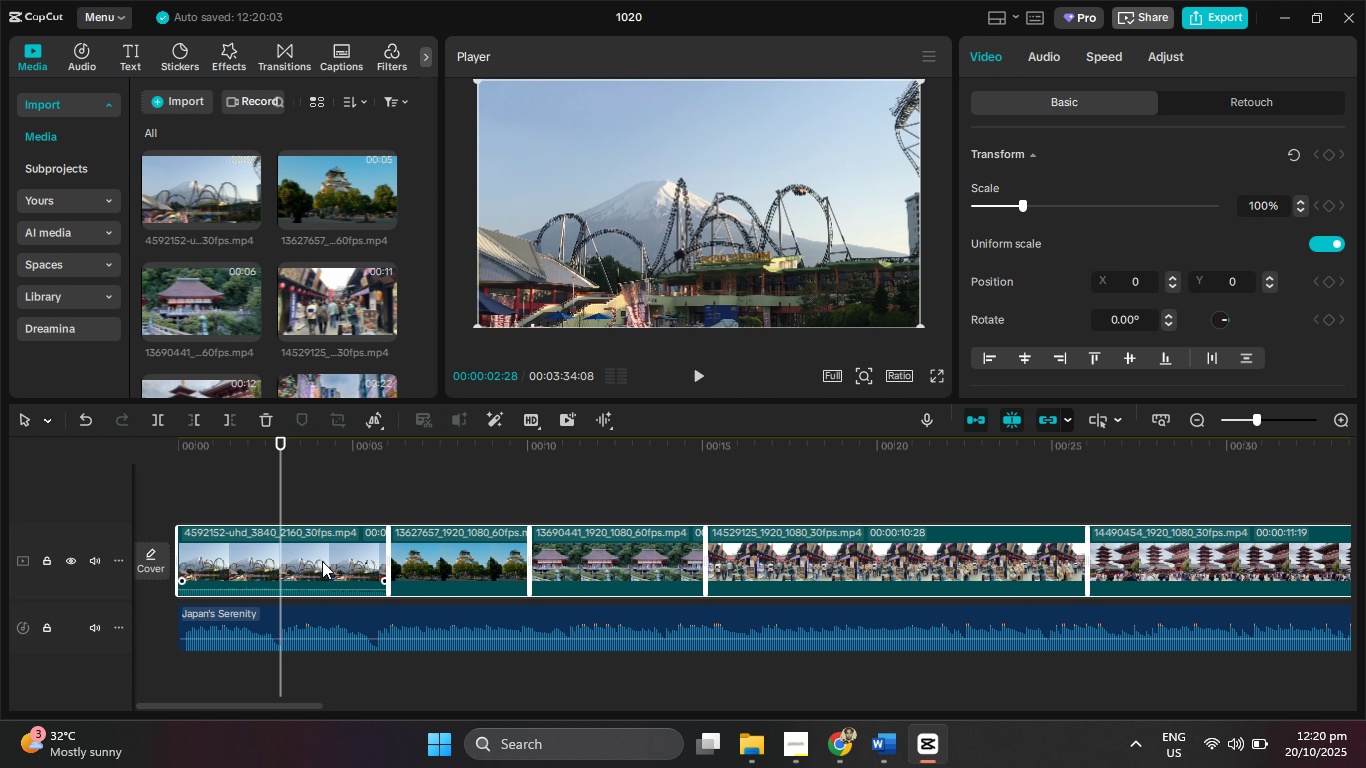 
left_click([322, 561])
 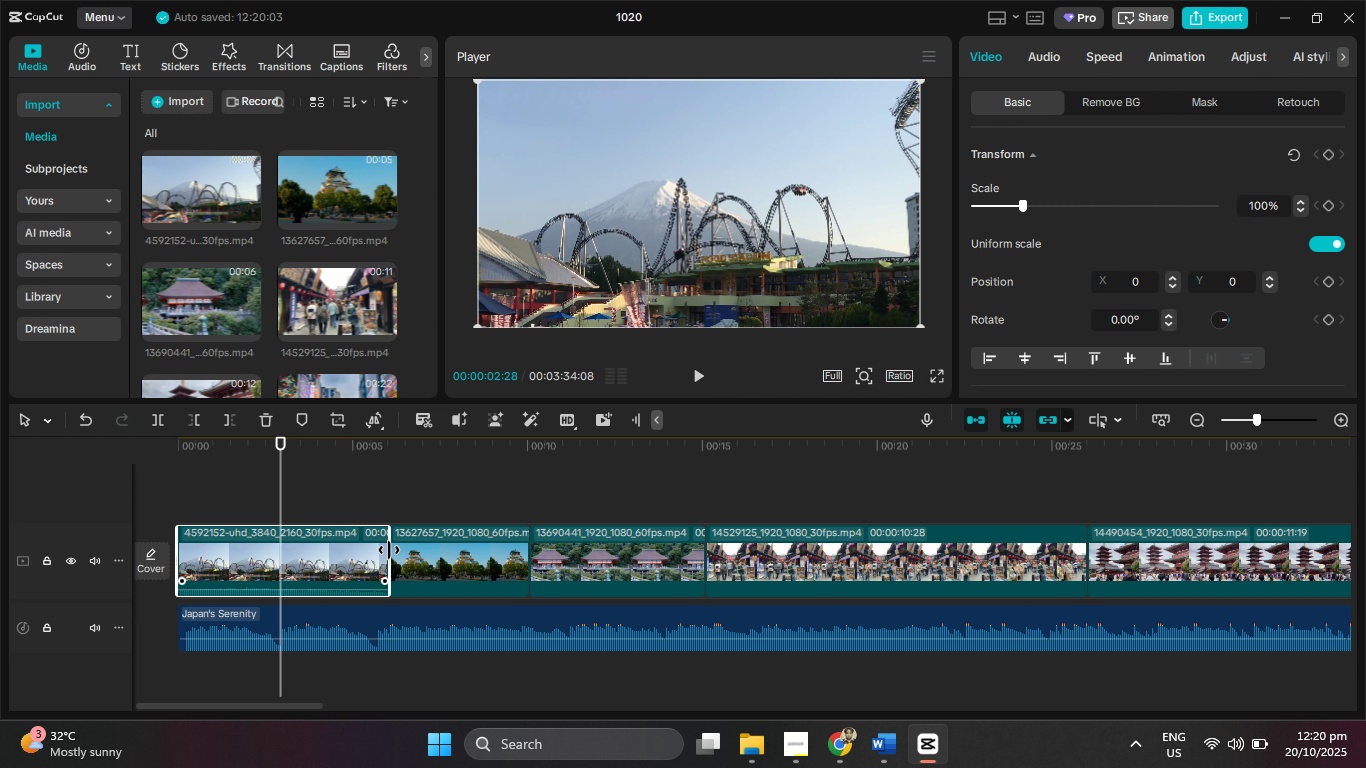 
left_click_drag(start_coordinate=[389, 550], to_coordinate=[277, 550])
 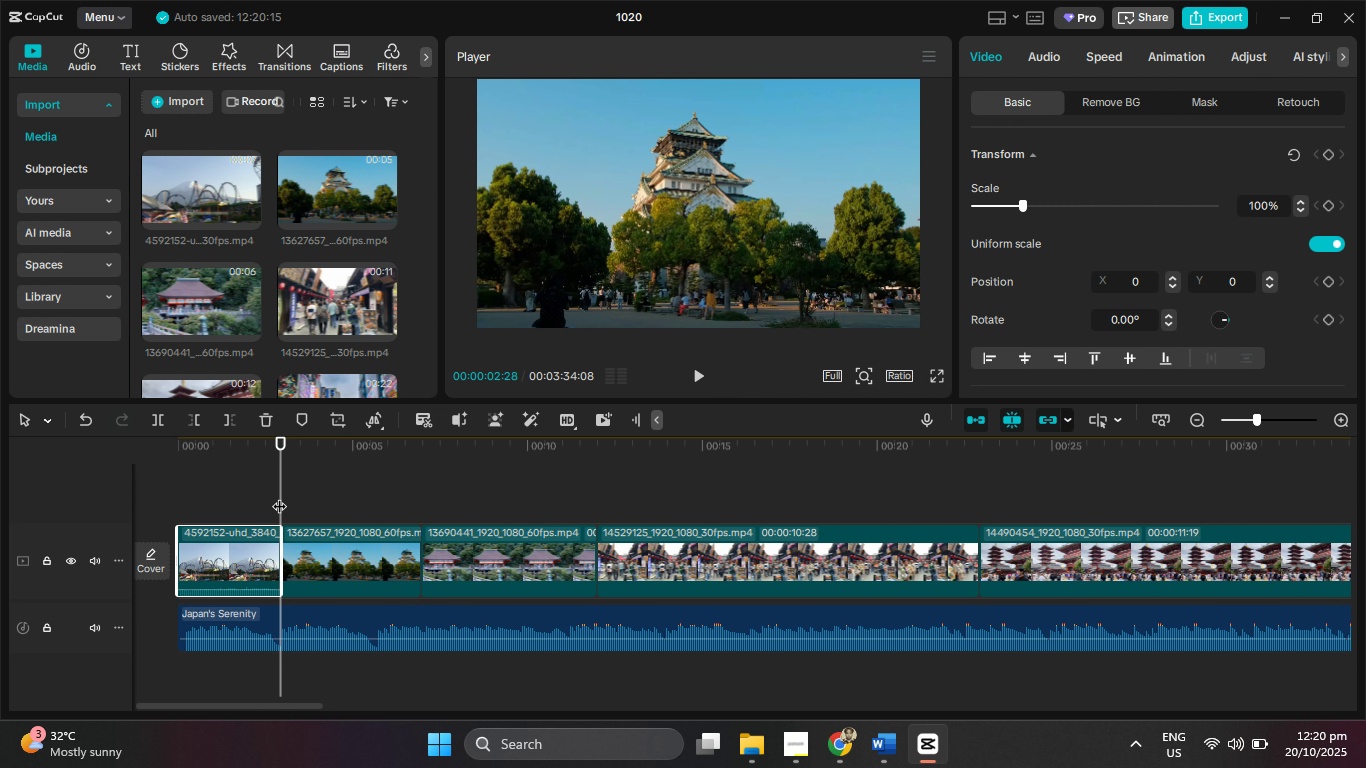 
left_click_drag(start_coordinate=[279, 496], to_coordinate=[376, 519])
 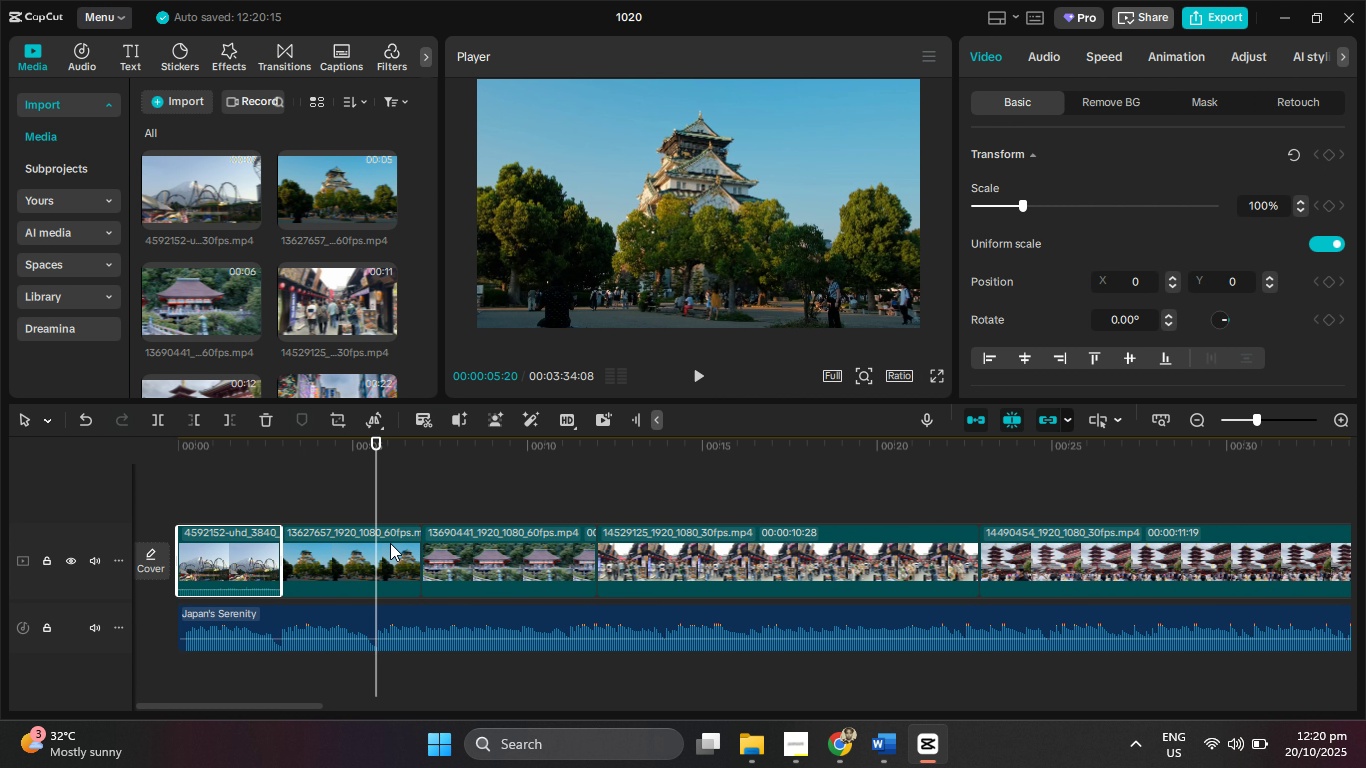 
left_click([390, 543])
 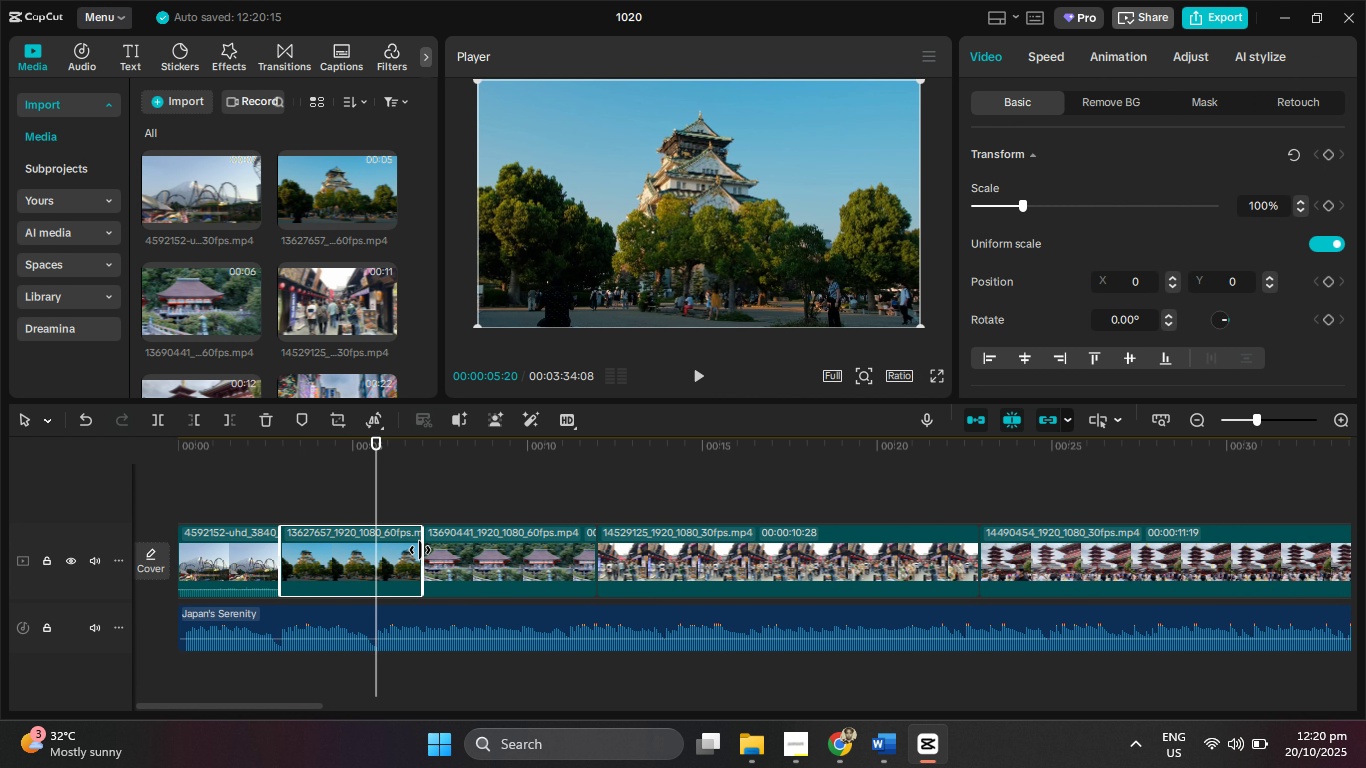 
left_click_drag(start_coordinate=[421, 551], to_coordinate=[374, 549])
 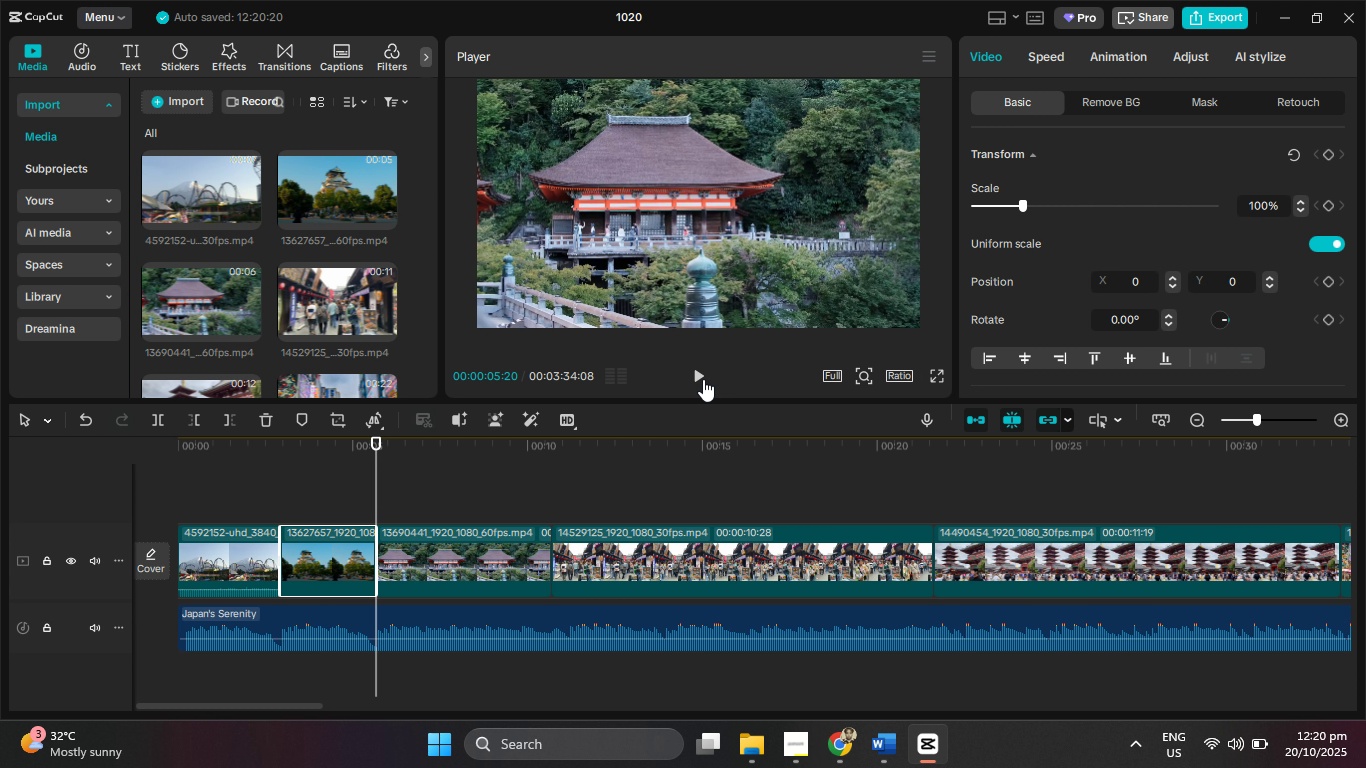 
left_click([697, 379])
 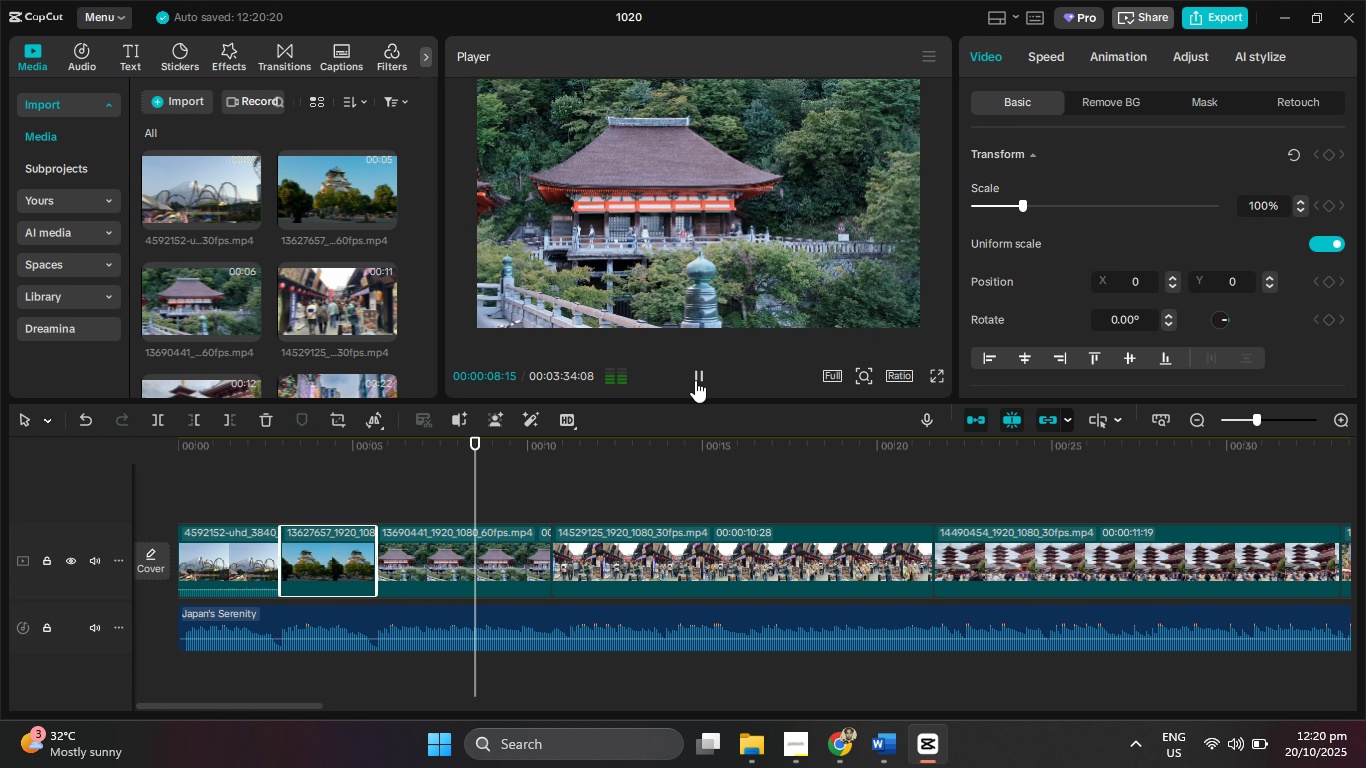 
left_click([695, 380])
 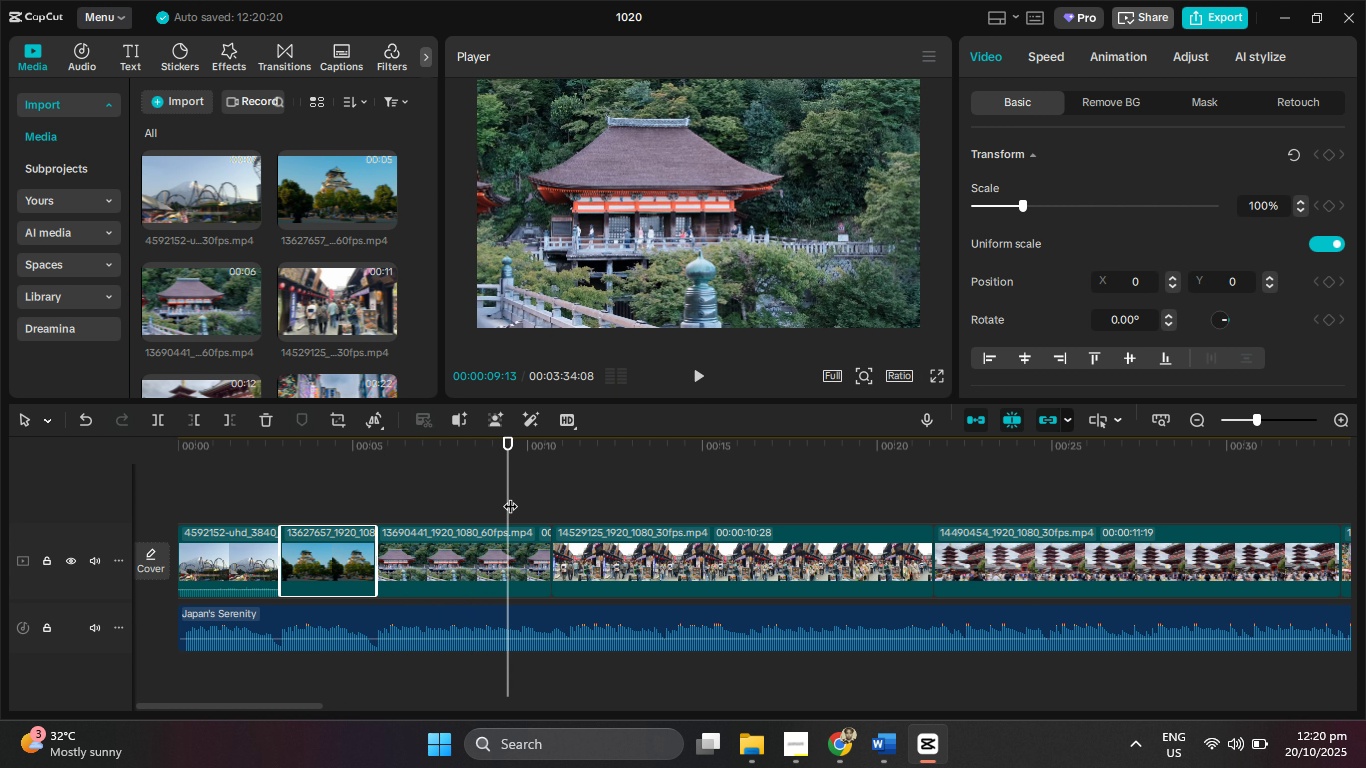 
left_click_drag(start_coordinate=[504, 495], to_coordinate=[449, 490])
 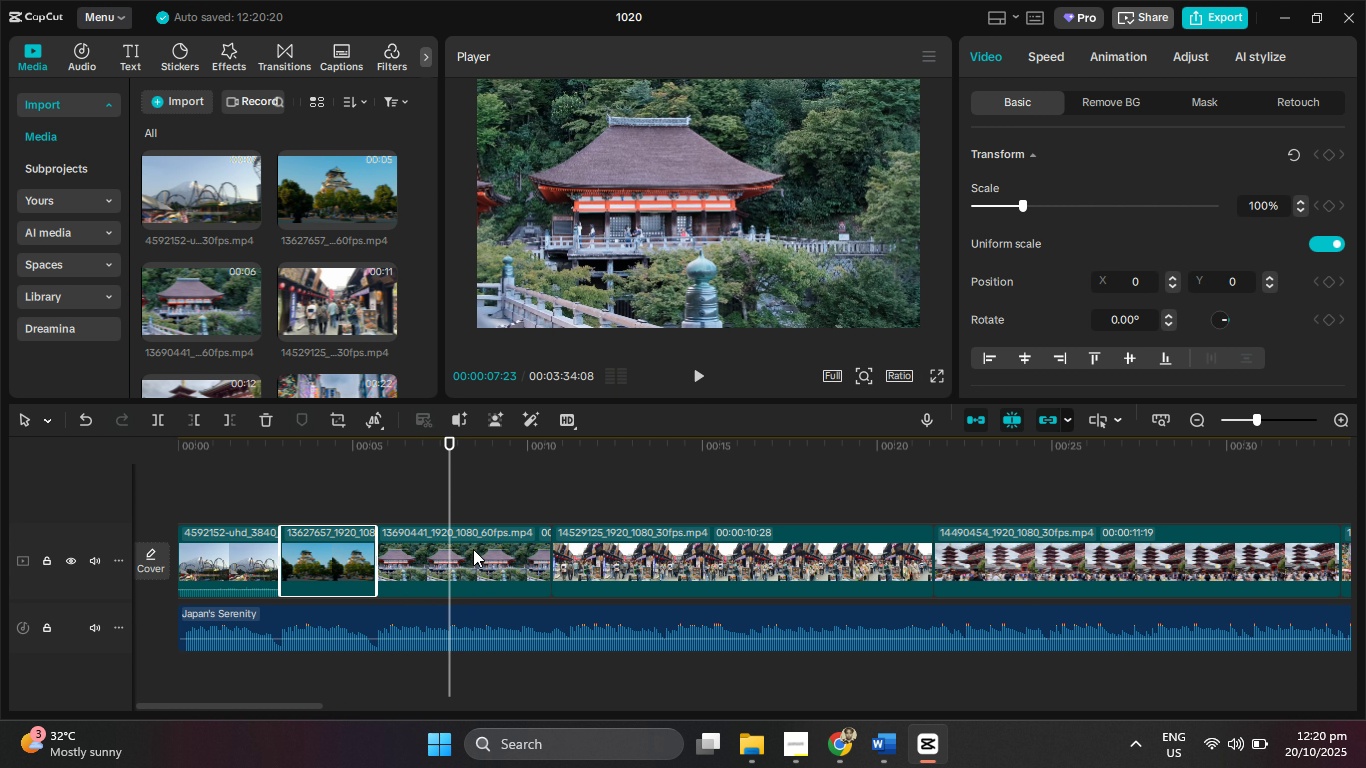 
left_click([473, 549])
 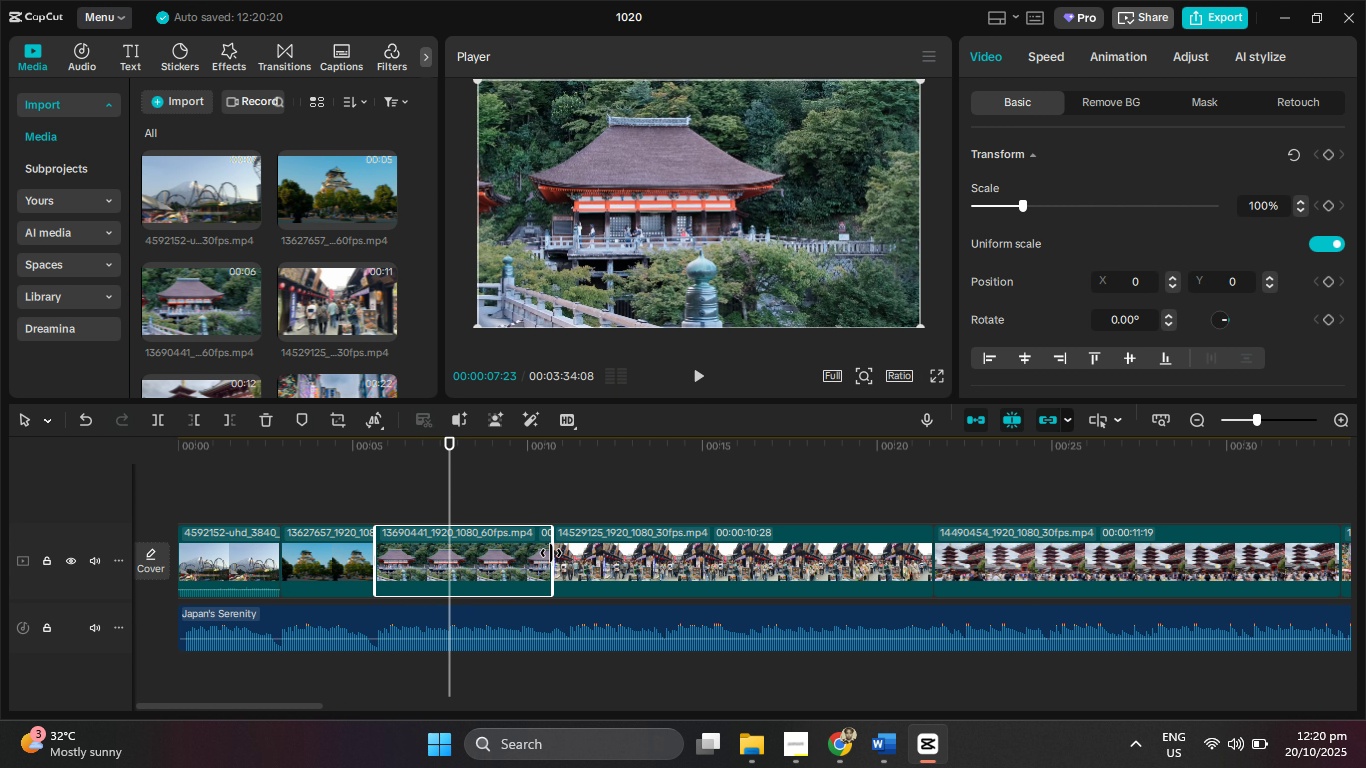 
left_click_drag(start_coordinate=[551, 554], to_coordinate=[450, 541])
 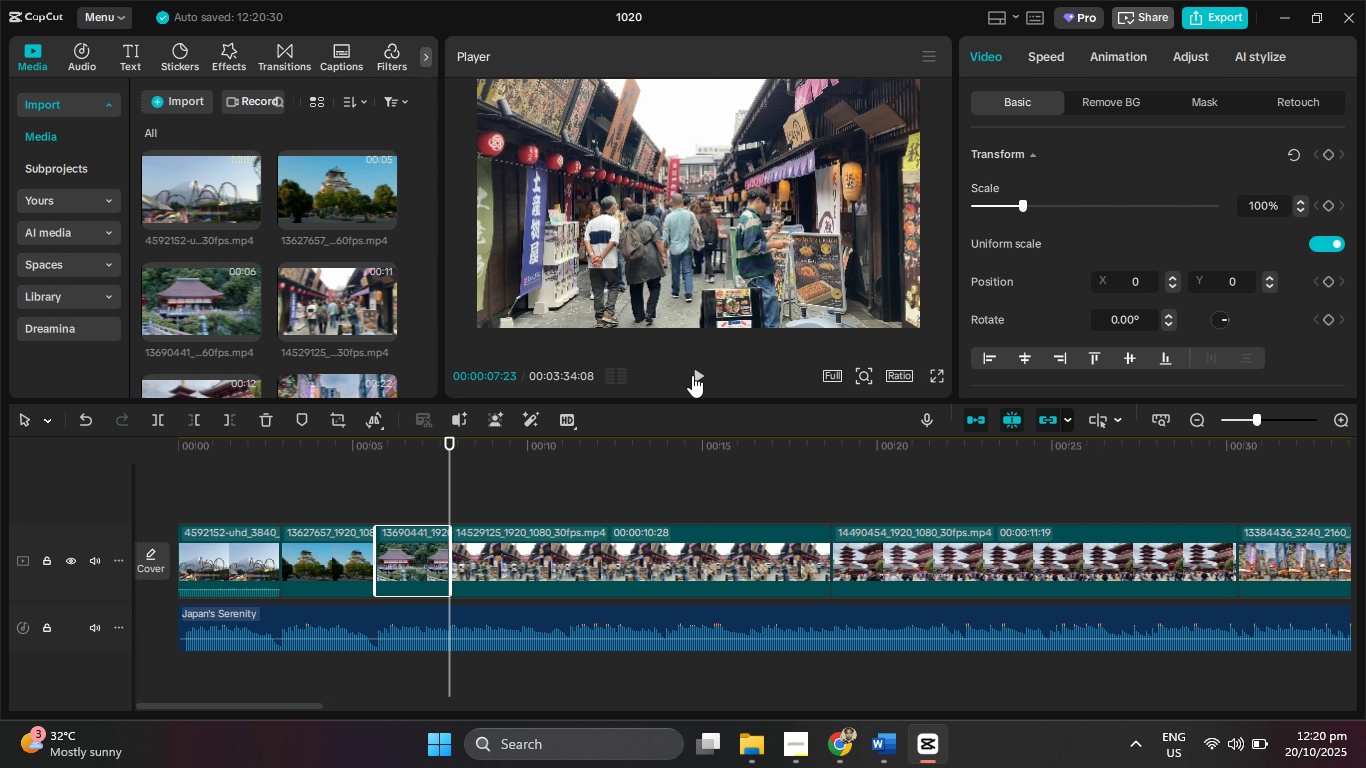 
left_click([692, 375])
 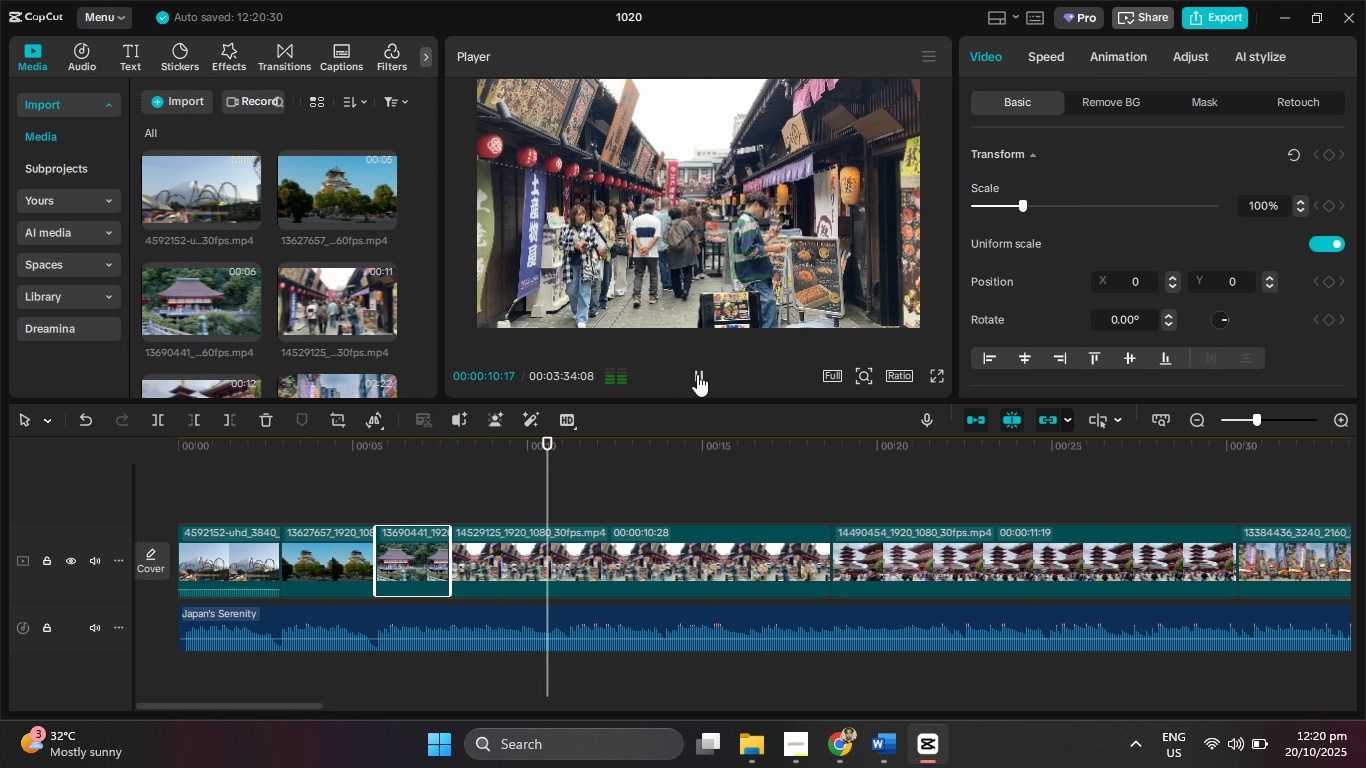 
left_click([697, 374])
 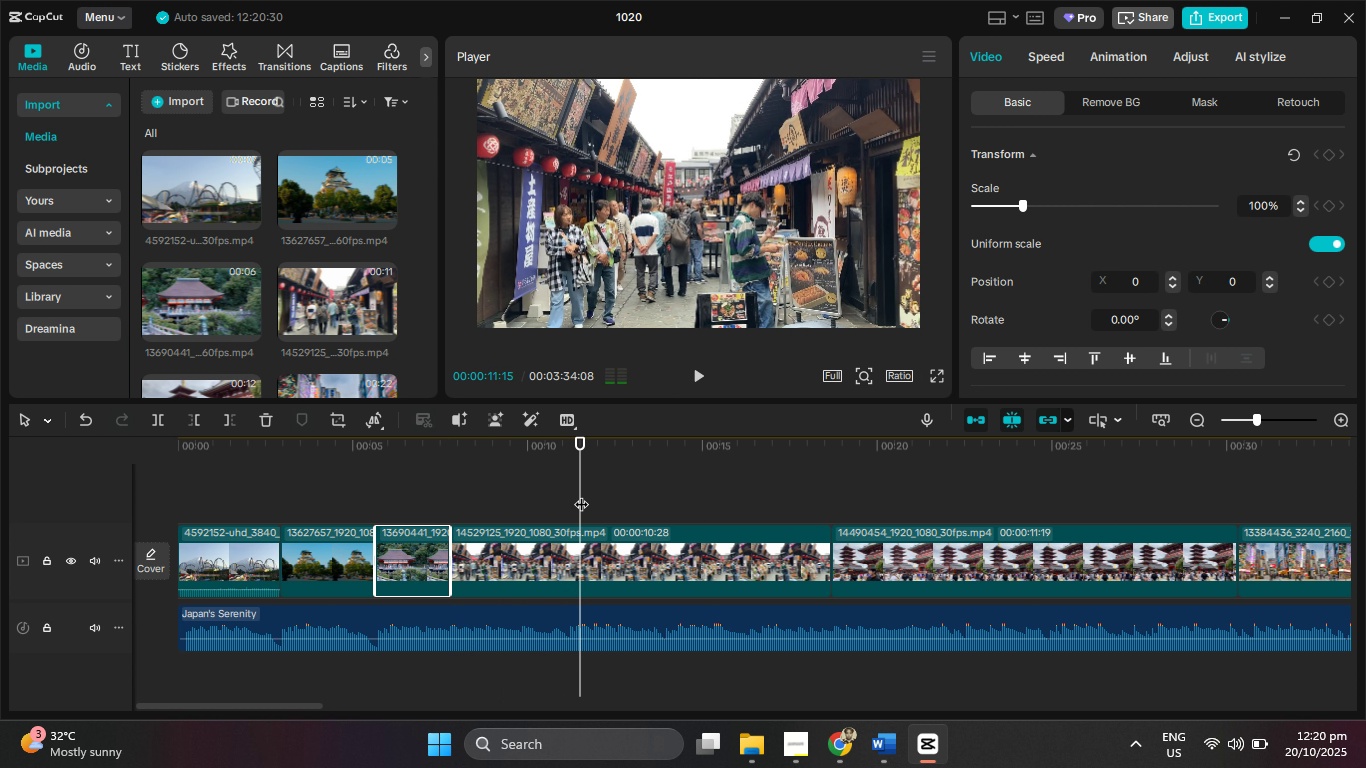 
left_click_drag(start_coordinate=[581, 494], to_coordinate=[568, 494])
 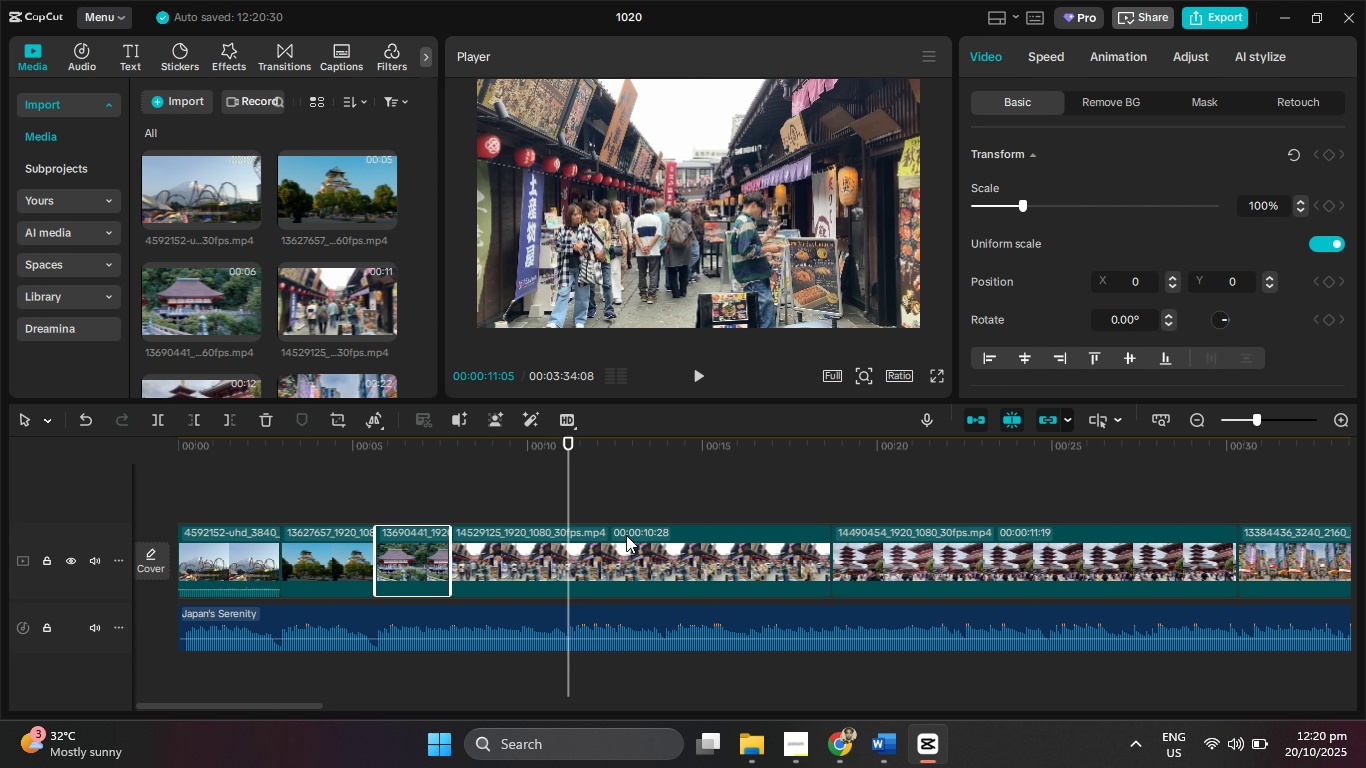 
left_click([626, 535])
 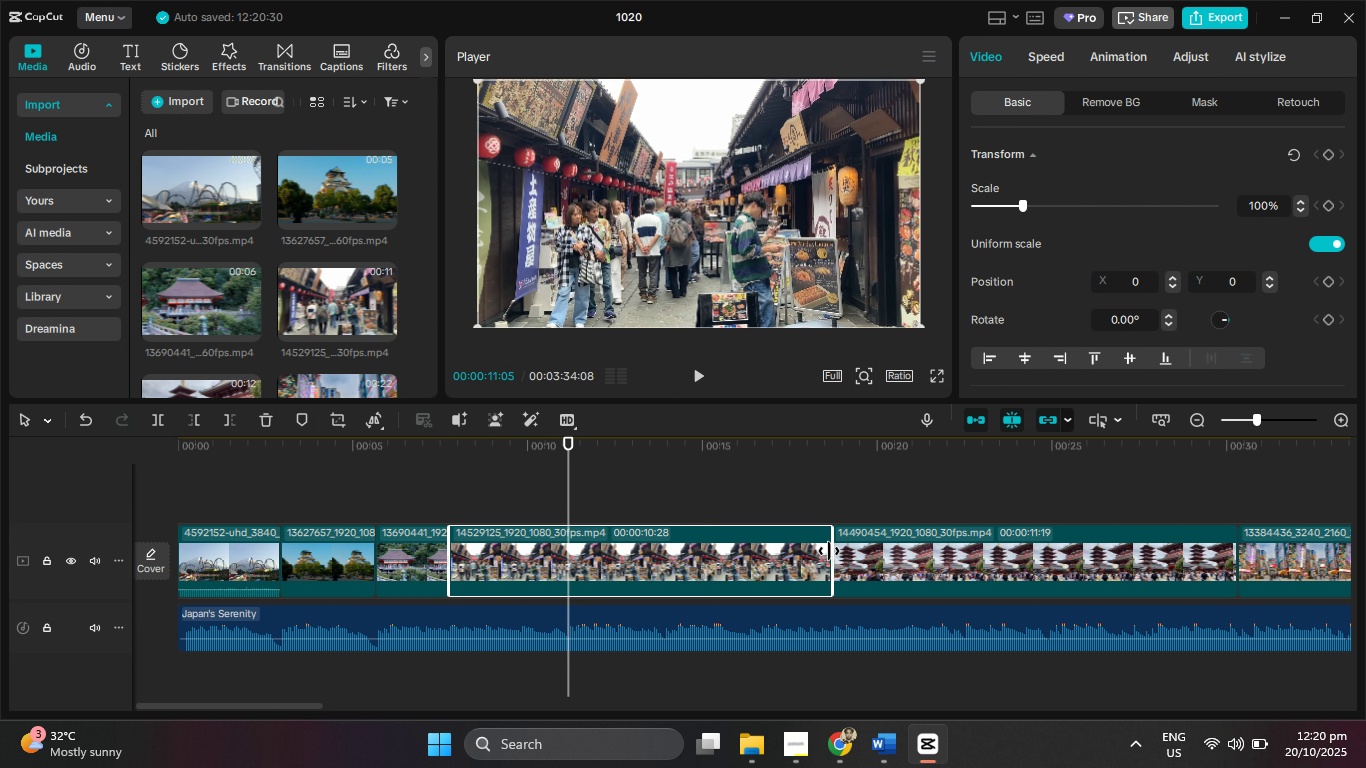 
left_click_drag(start_coordinate=[830, 551], to_coordinate=[564, 562])
 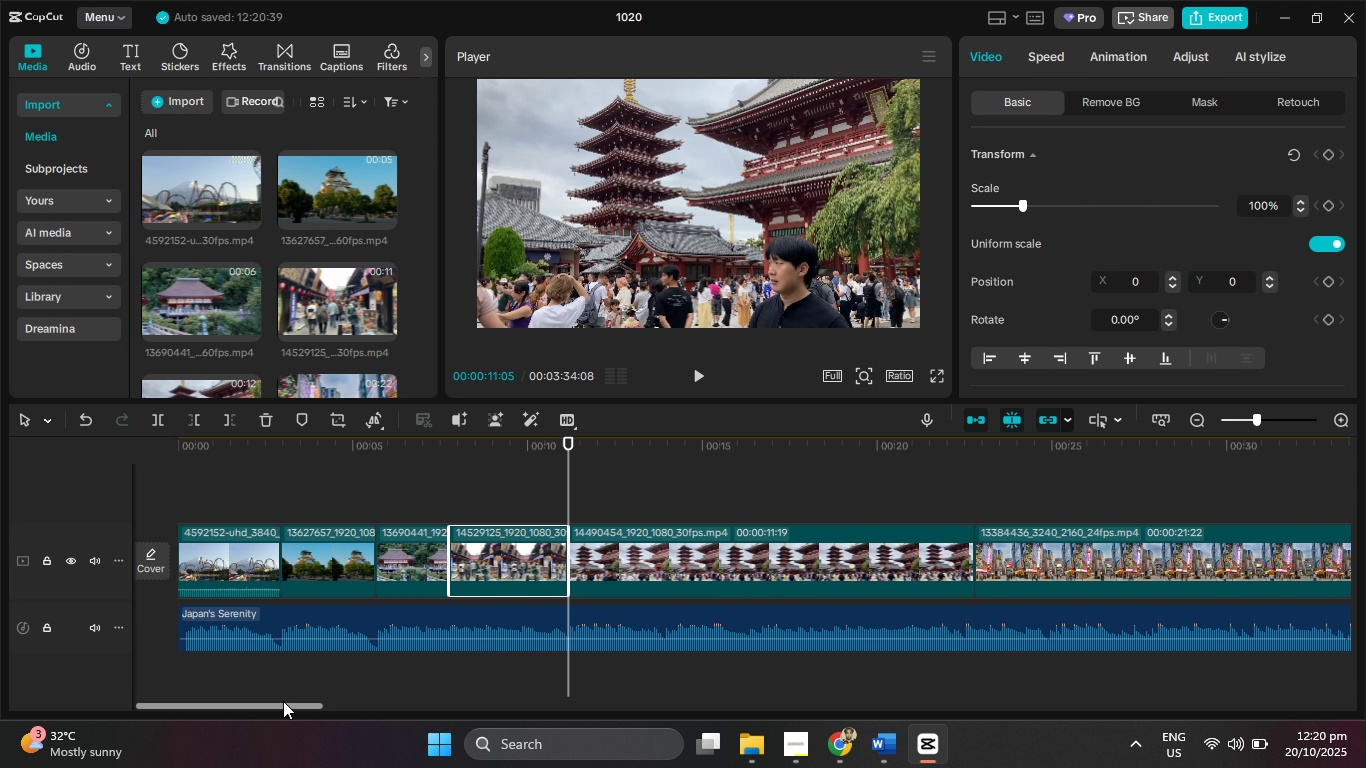 
left_click_drag(start_coordinate=[283, 701], to_coordinate=[342, 699])
 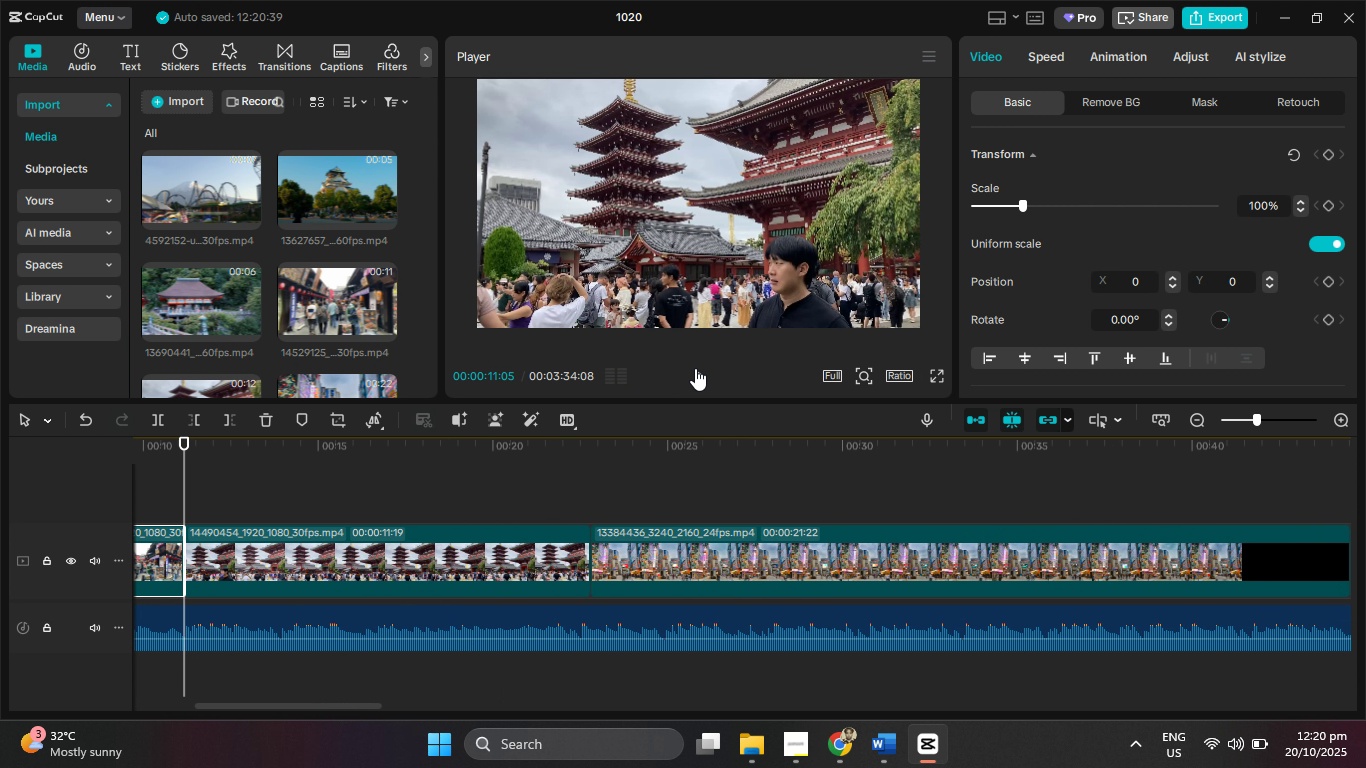 
left_click([695, 368])
 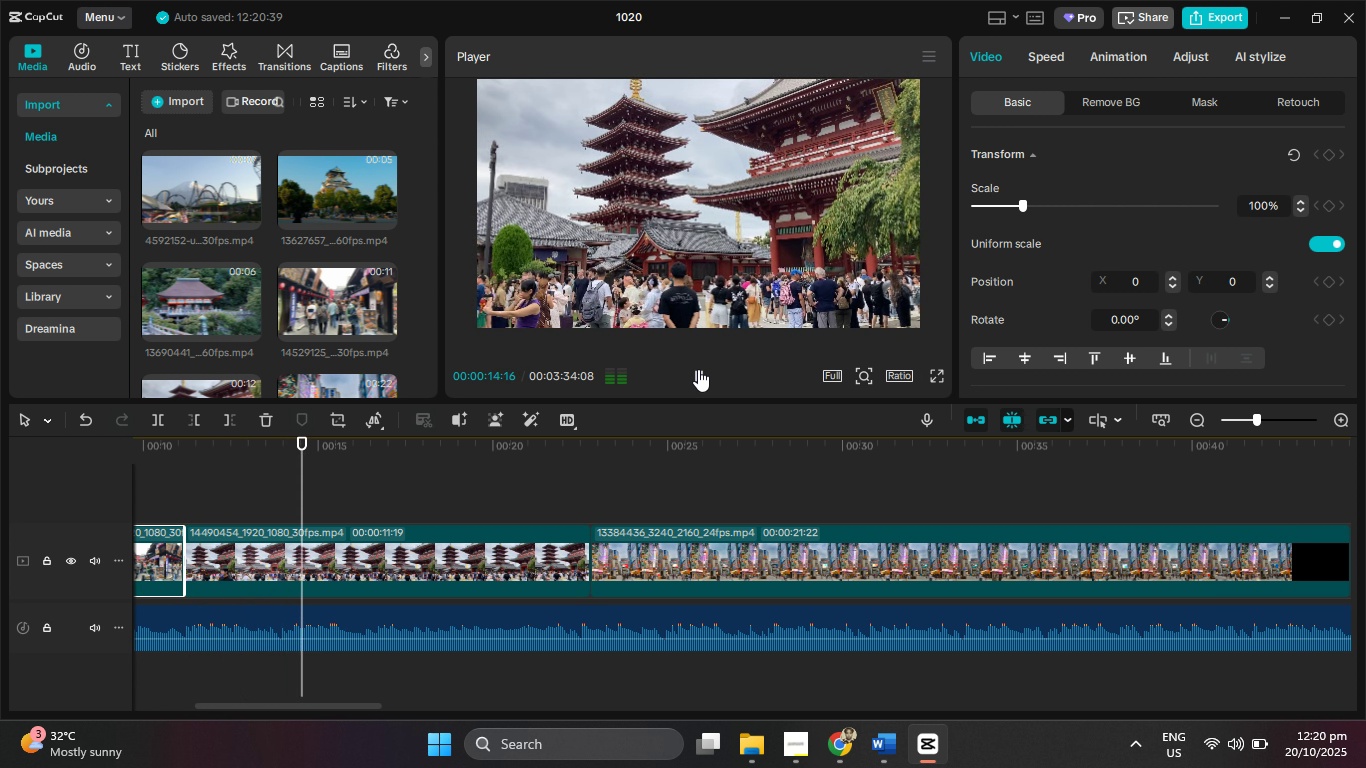 
left_click([698, 369])
 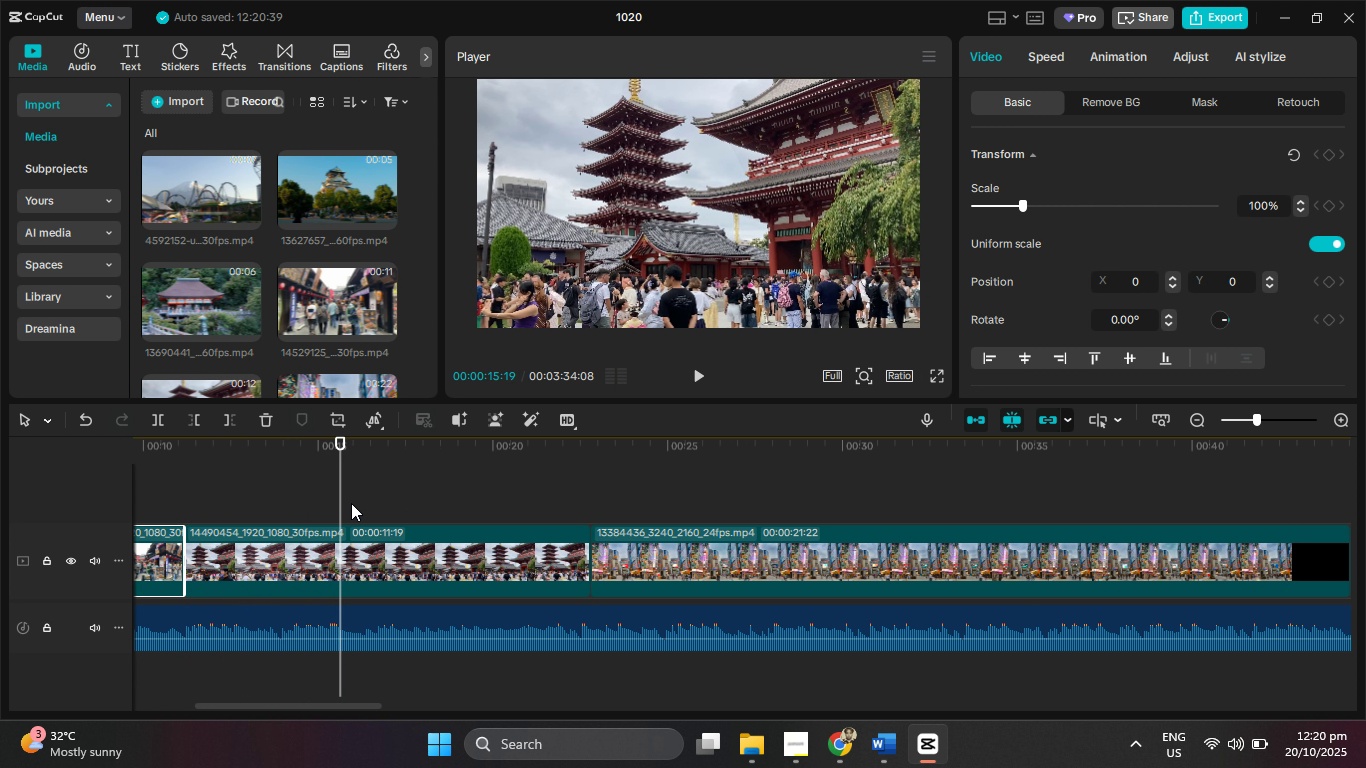 
left_click_drag(start_coordinate=[341, 504], to_coordinate=[282, 507])
 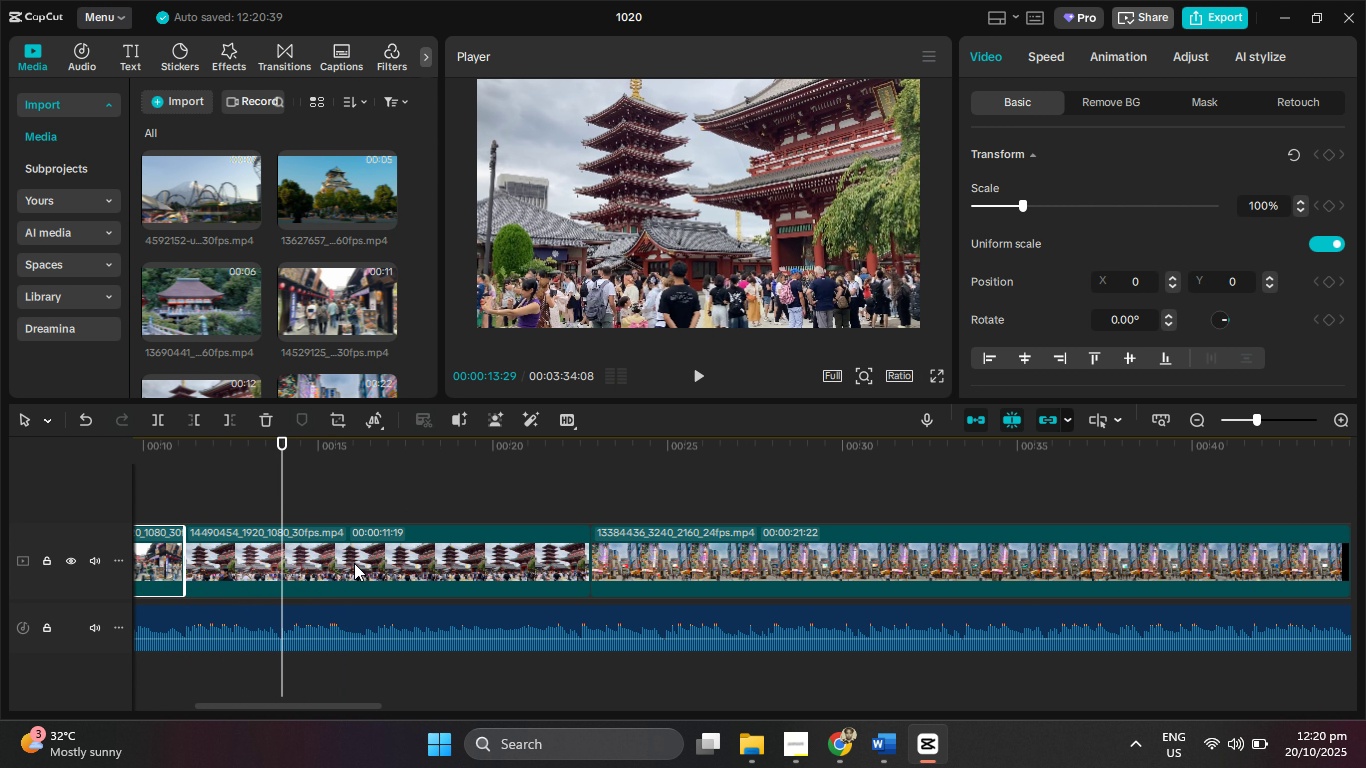 
left_click([354, 563])
 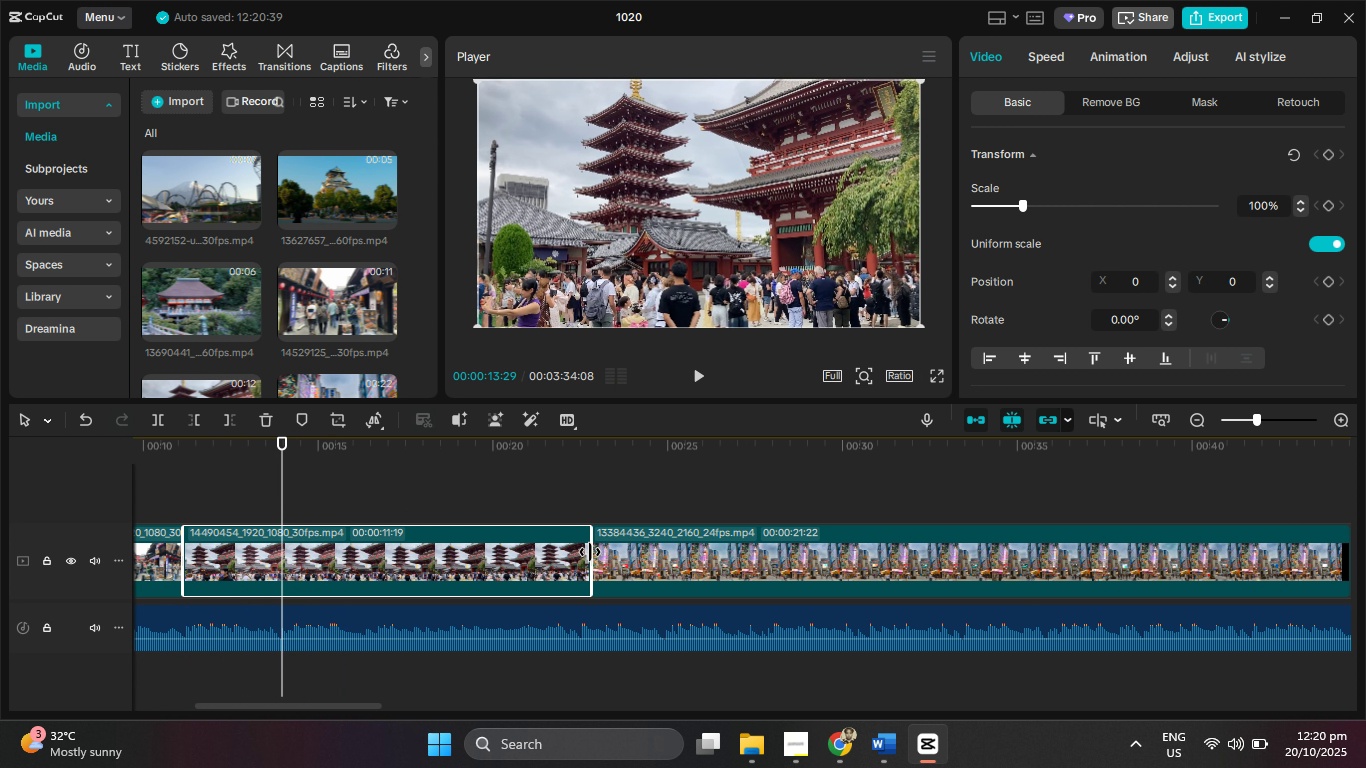 
left_click_drag(start_coordinate=[591, 552], to_coordinate=[284, 556])
 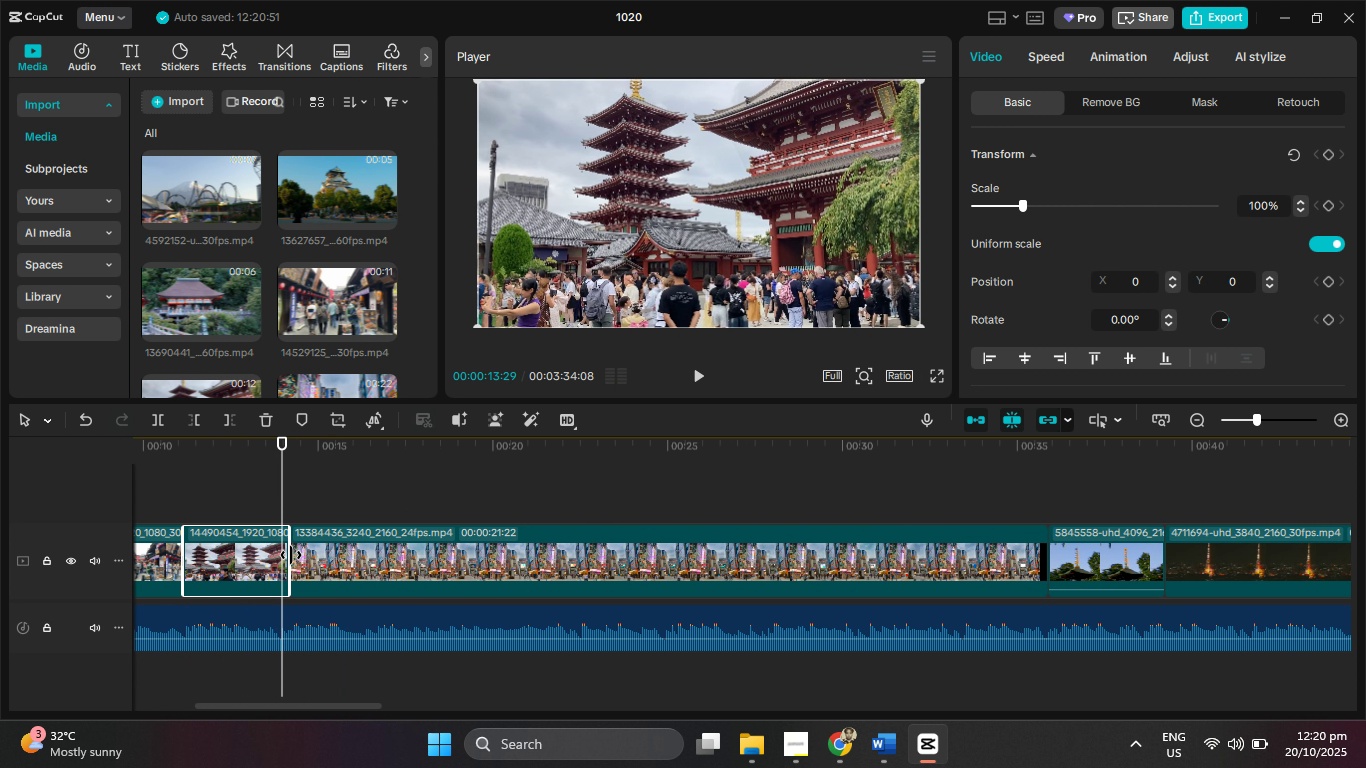 
left_click_drag(start_coordinate=[291, 556], to_coordinate=[282, 557])
 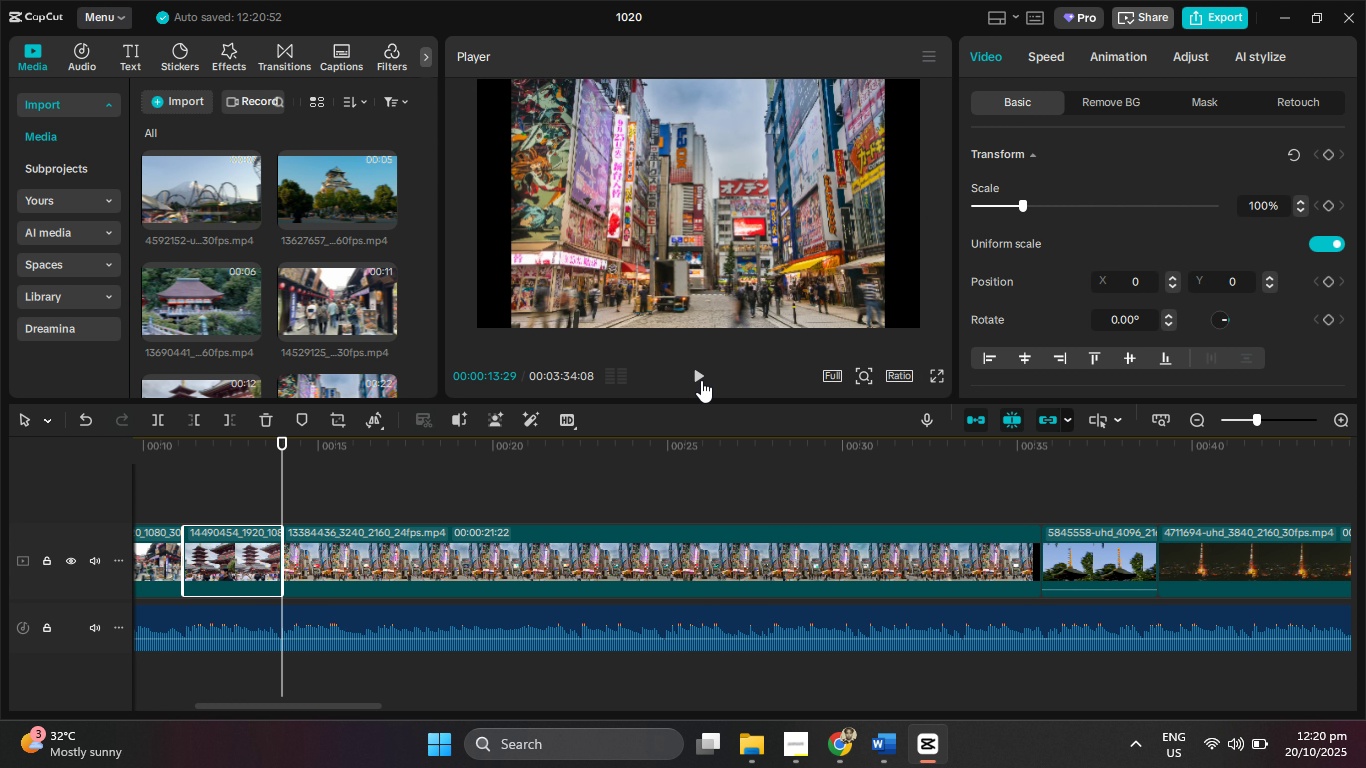 
left_click([701, 380])
 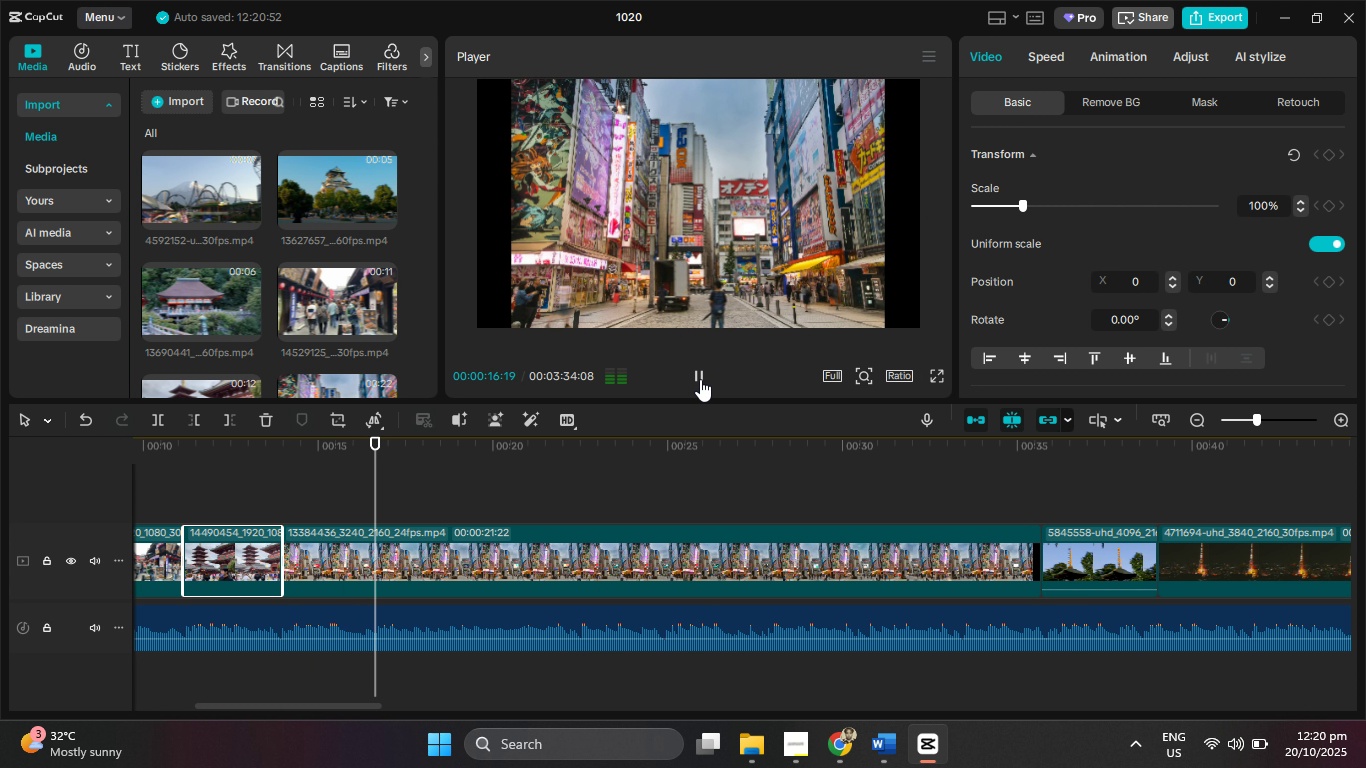 
left_click_drag(start_coordinate=[358, 706], to_coordinate=[374, 706])
 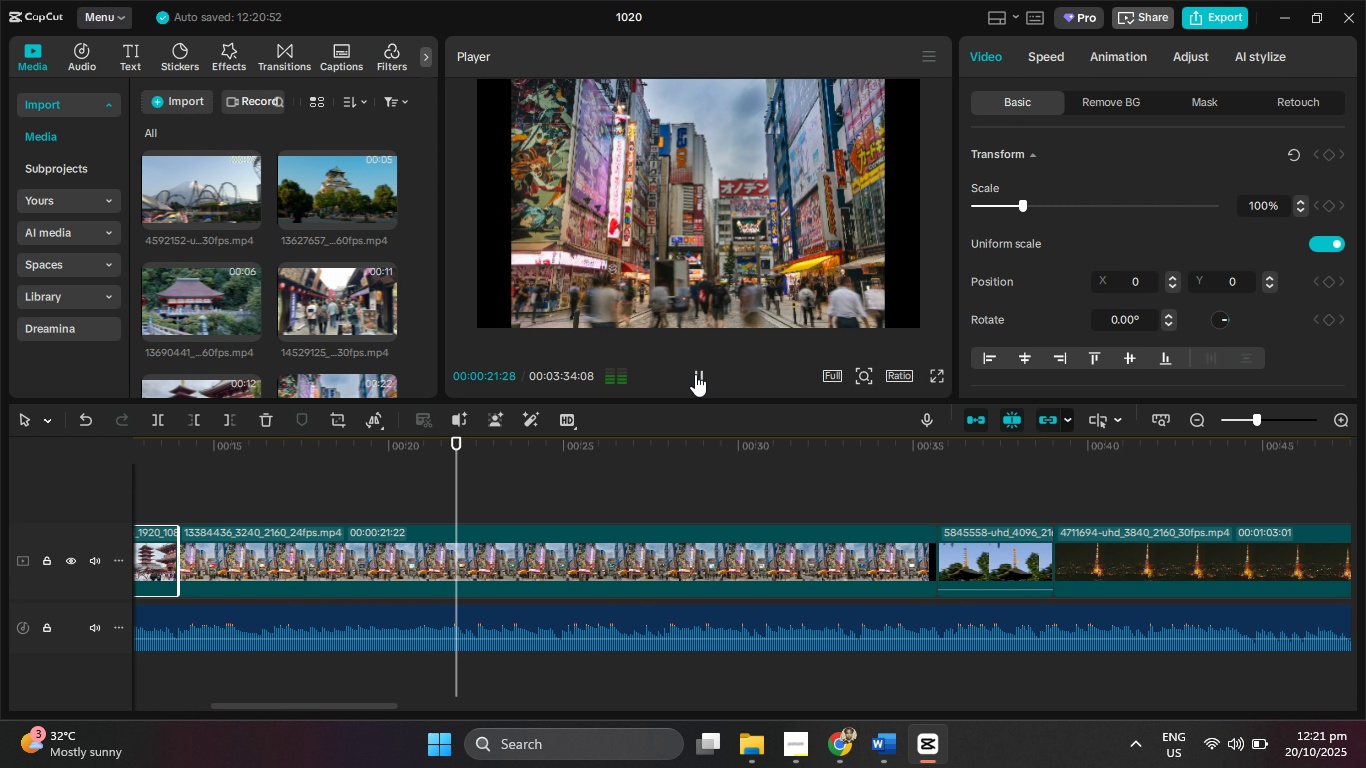 
wait(5.08)
 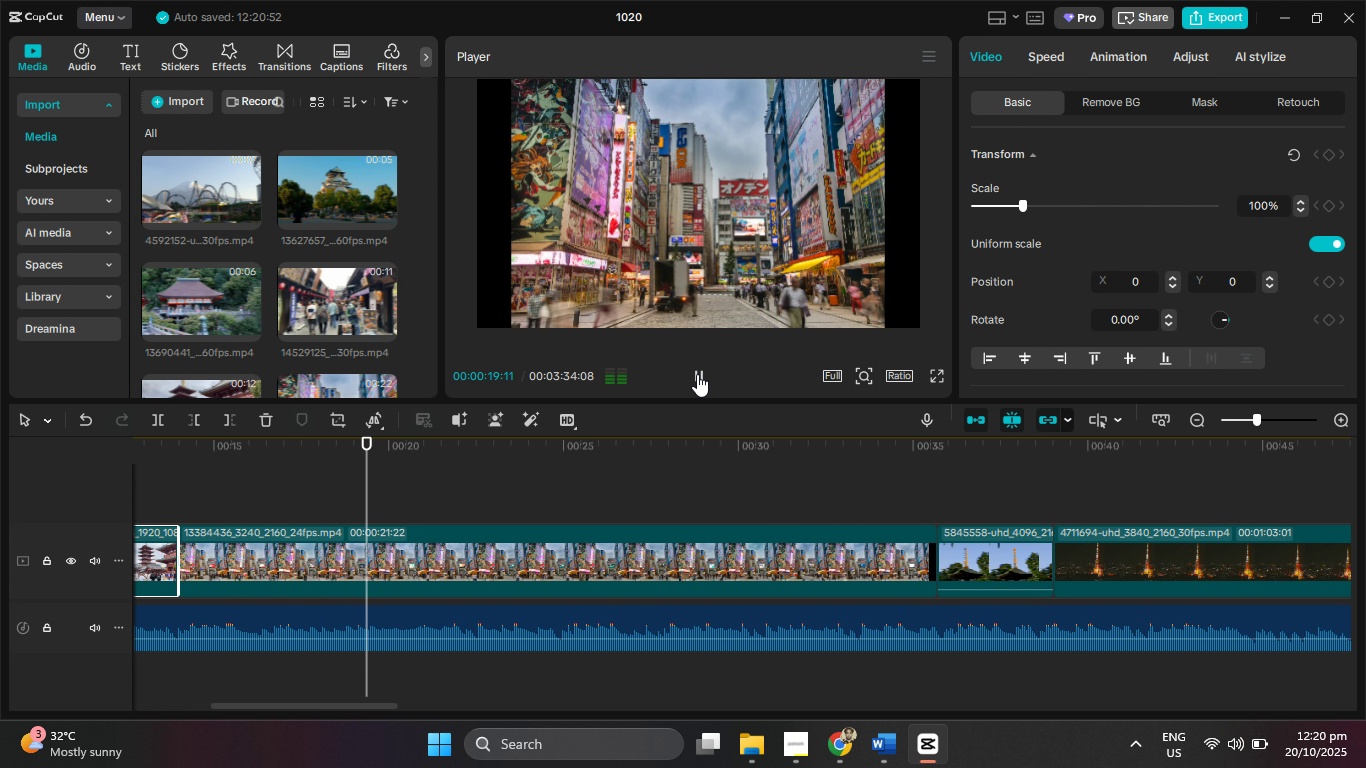 
left_click_drag(start_coordinate=[329, 449], to_coordinate=[671, 470])
 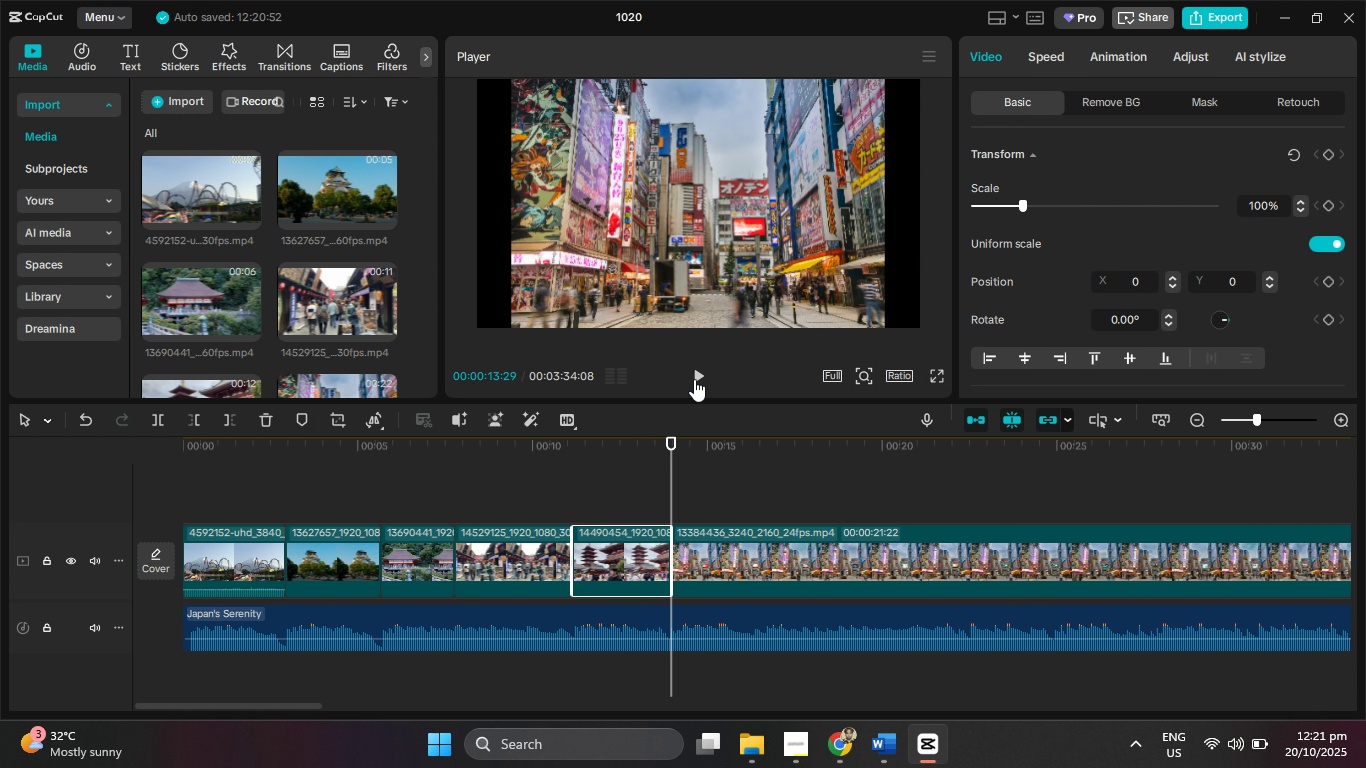 
left_click([692, 379])
 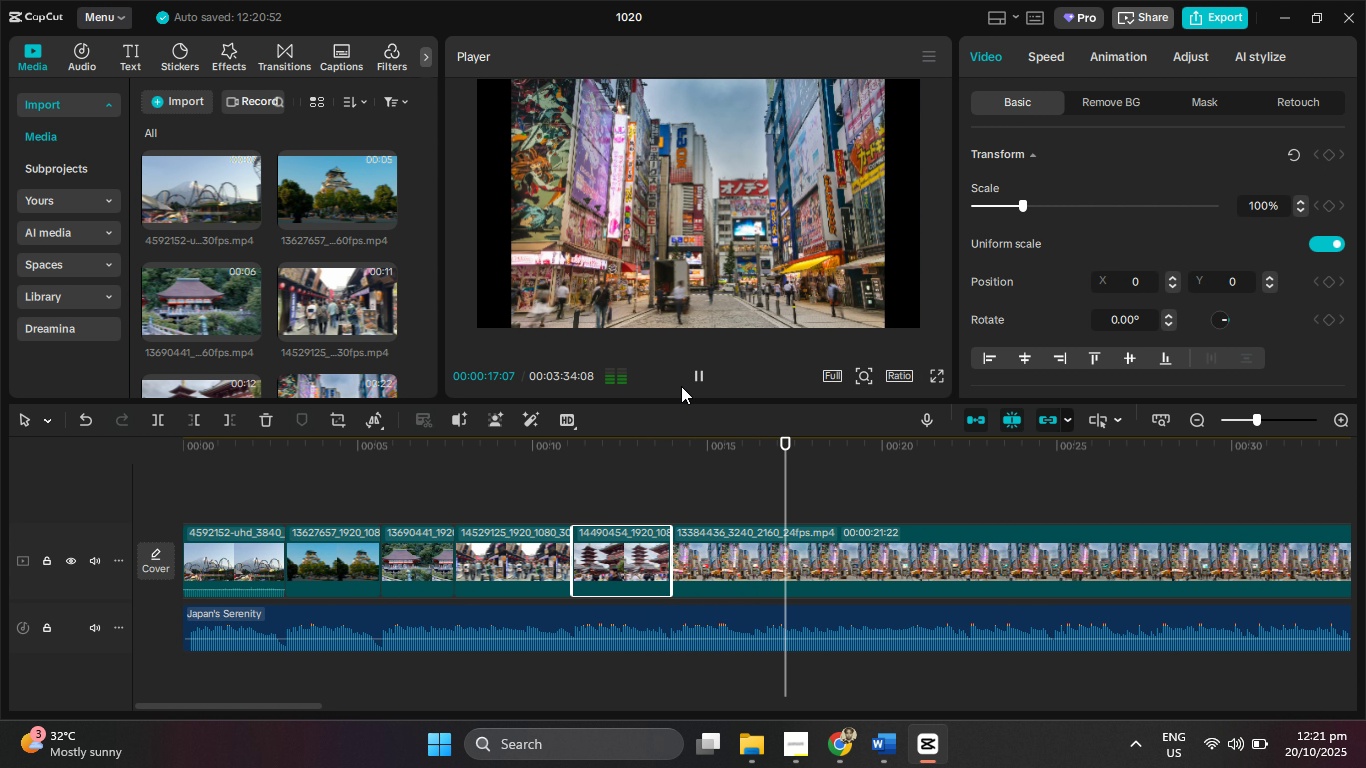 
left_click([697, 379])
 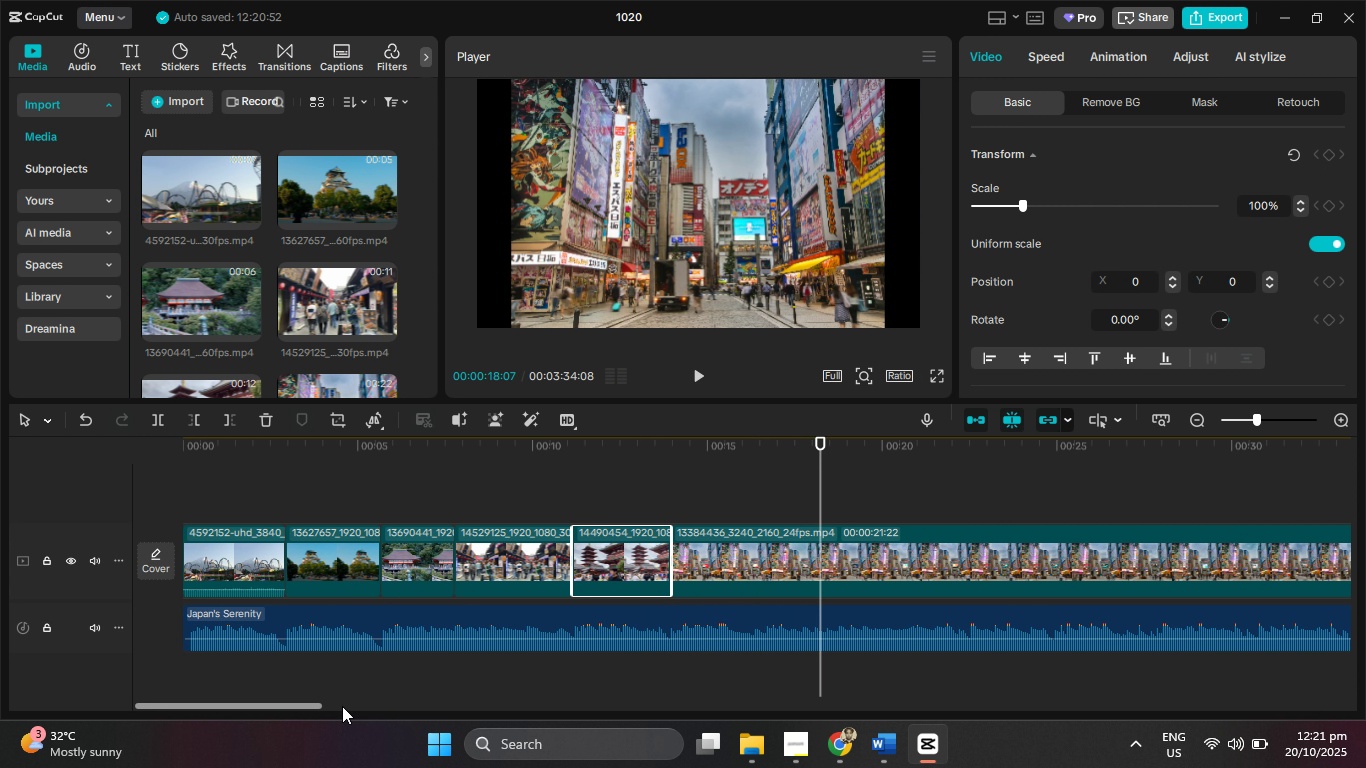 
left_click_drag(start_coordinate=[313, 705], to_coordinate=[369, 711])
 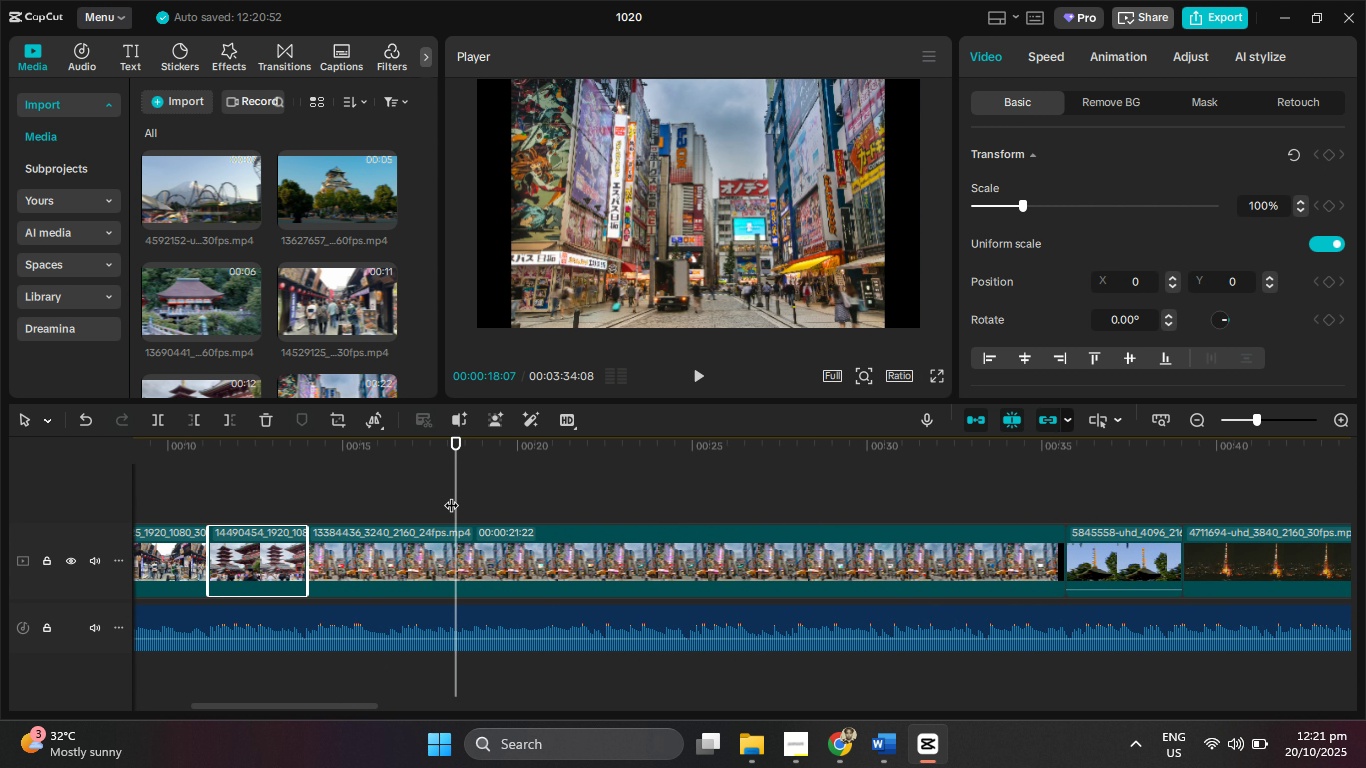 
left_click_drag(start_coordinate=[451, 495], to_coordinate=[305, 492])
 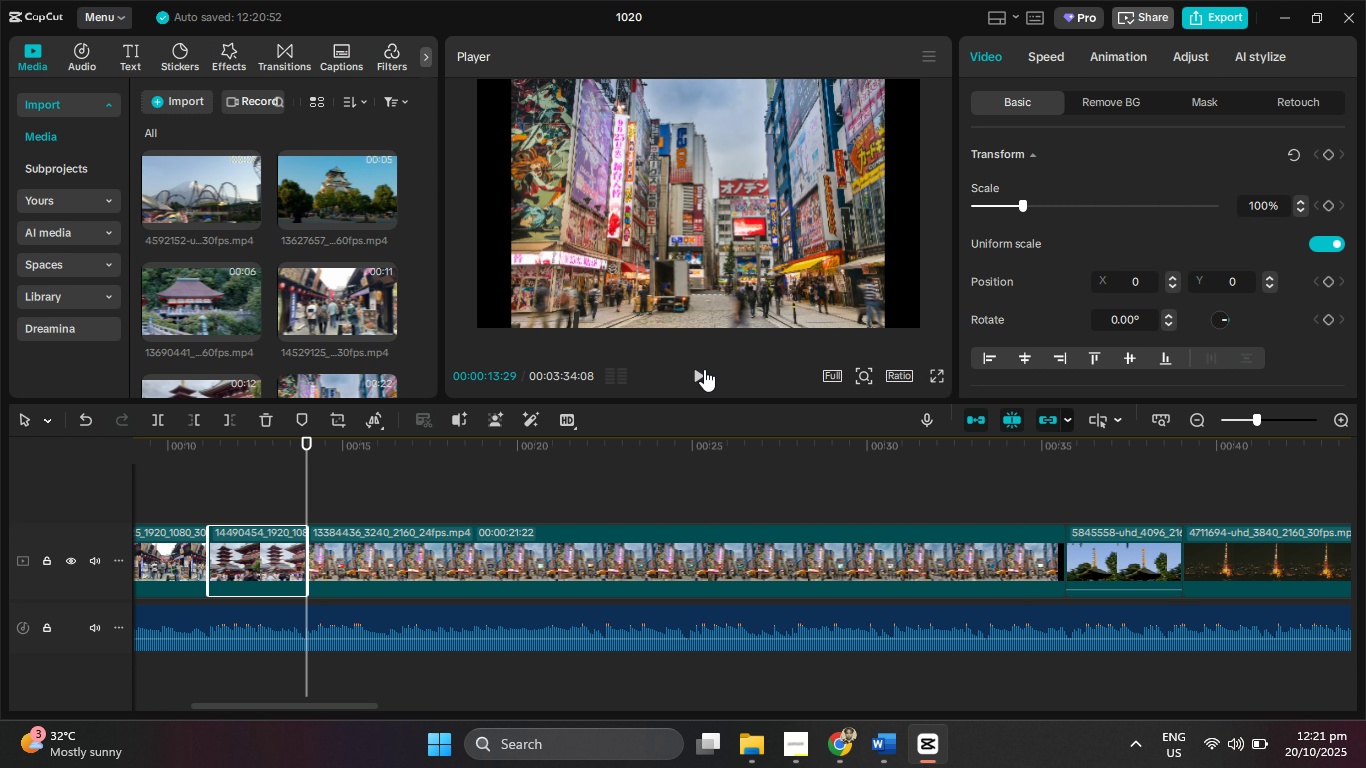 
left_click([704, 369])
 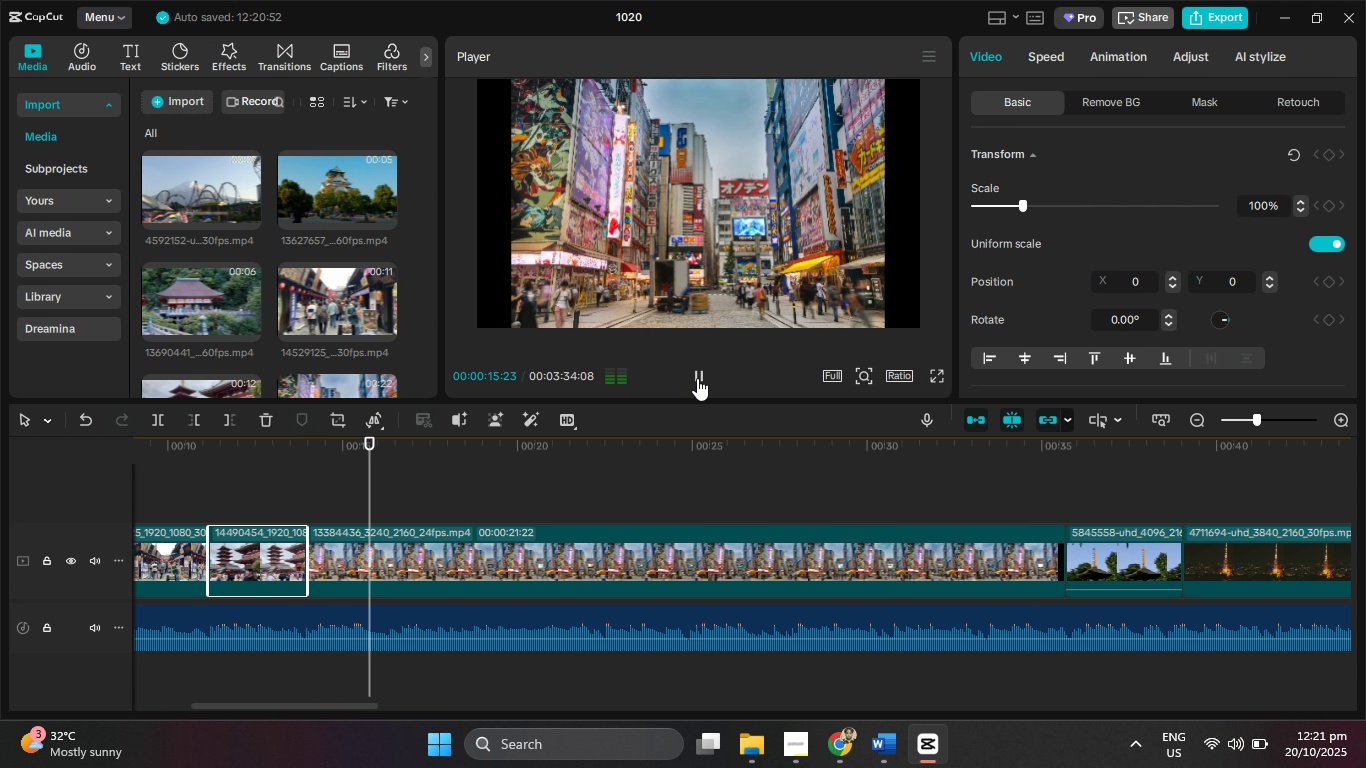 
left_click([697, 378])
 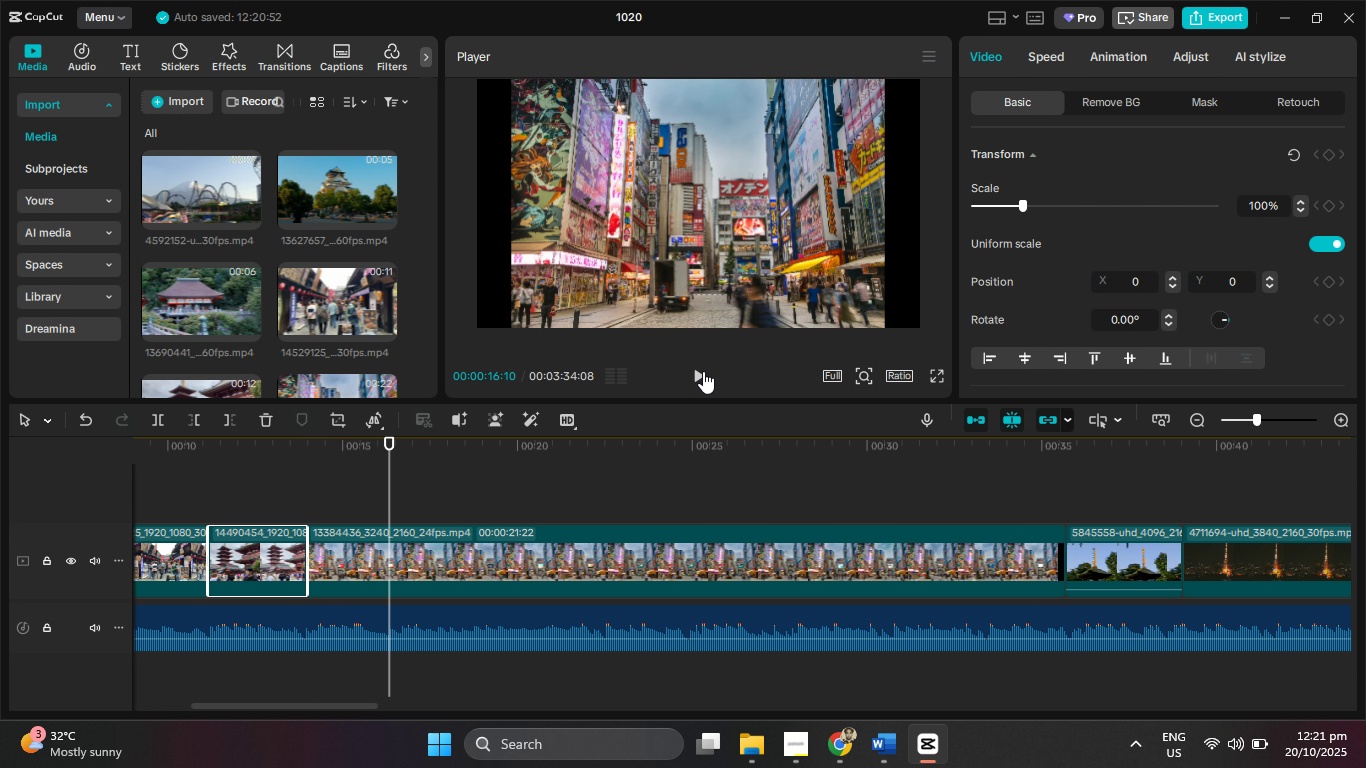 
left_click([703, 371])
 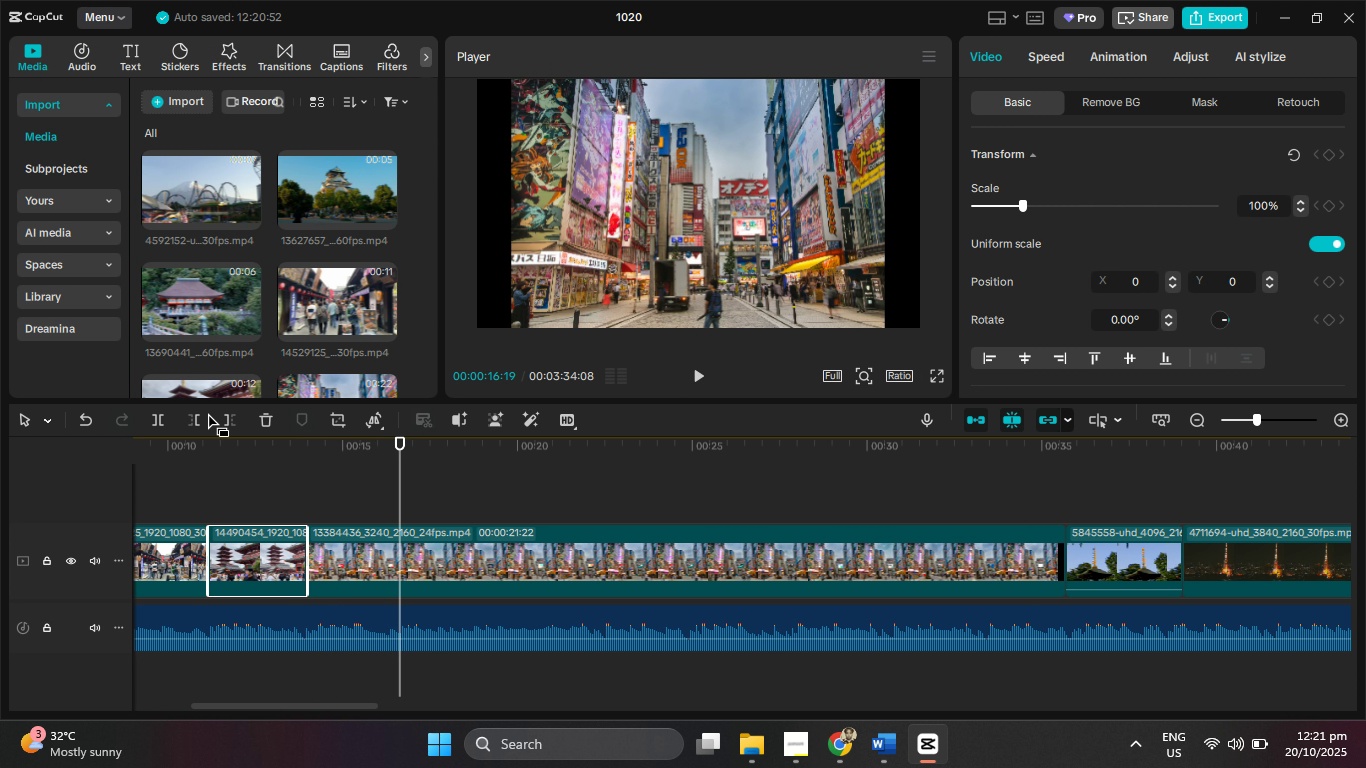 
left_click([195, 418])
 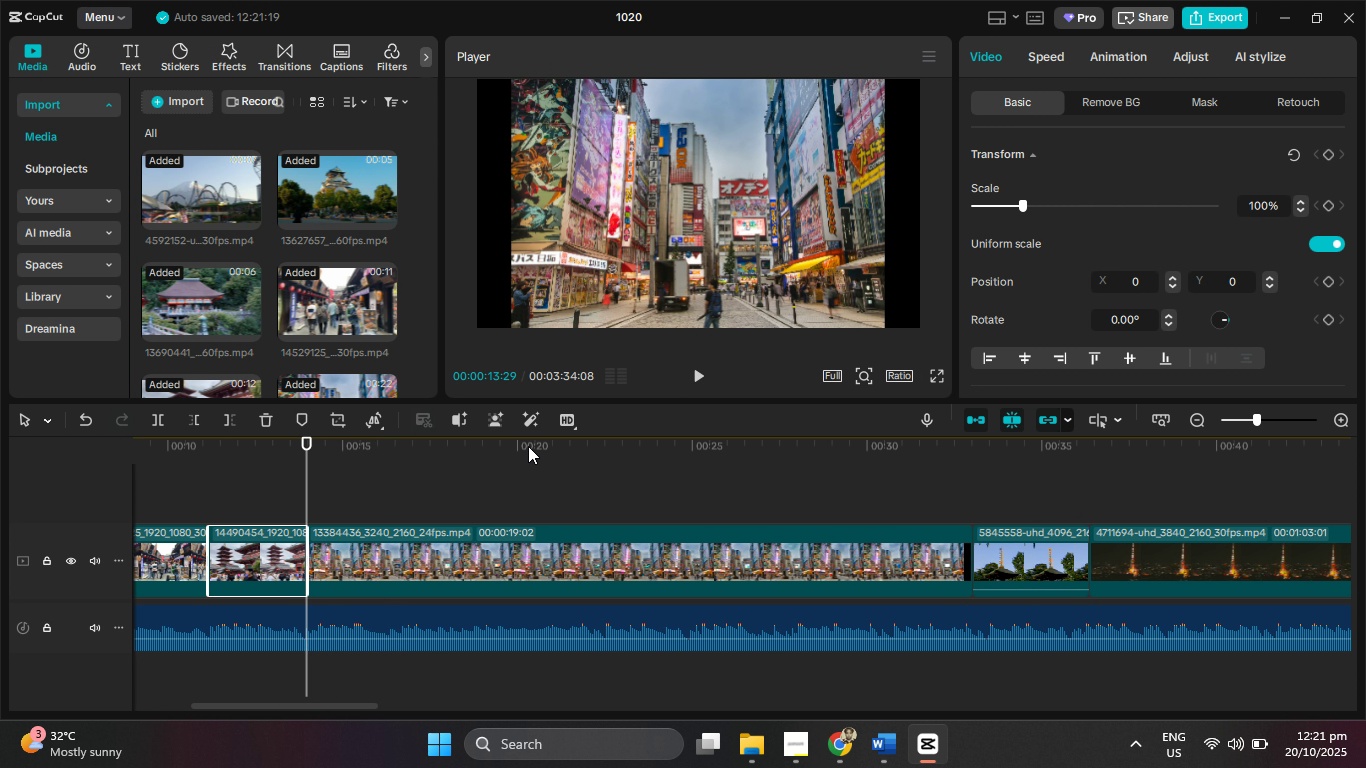 
key(Control+Z)
 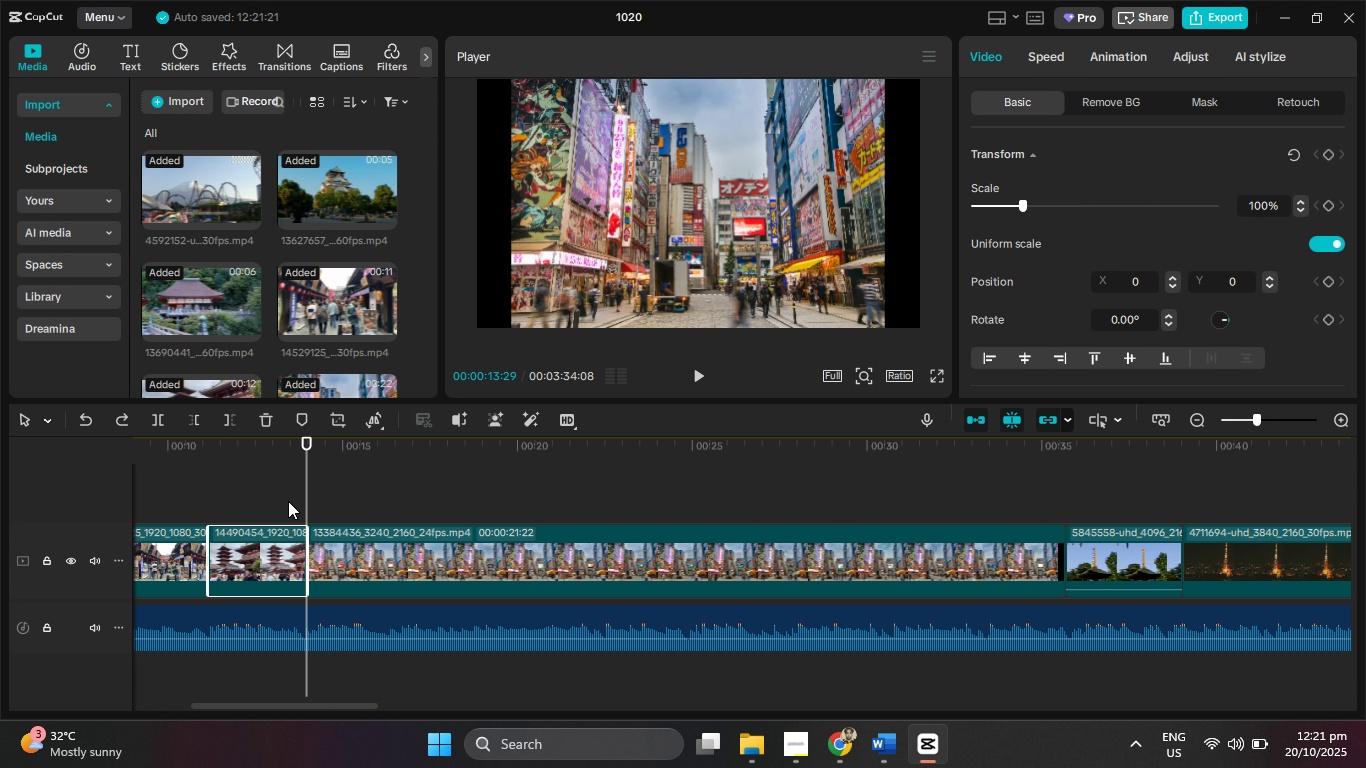 
left_click_drag(start_coordinate=[303, 501], to_coordinate=[402, 513])
 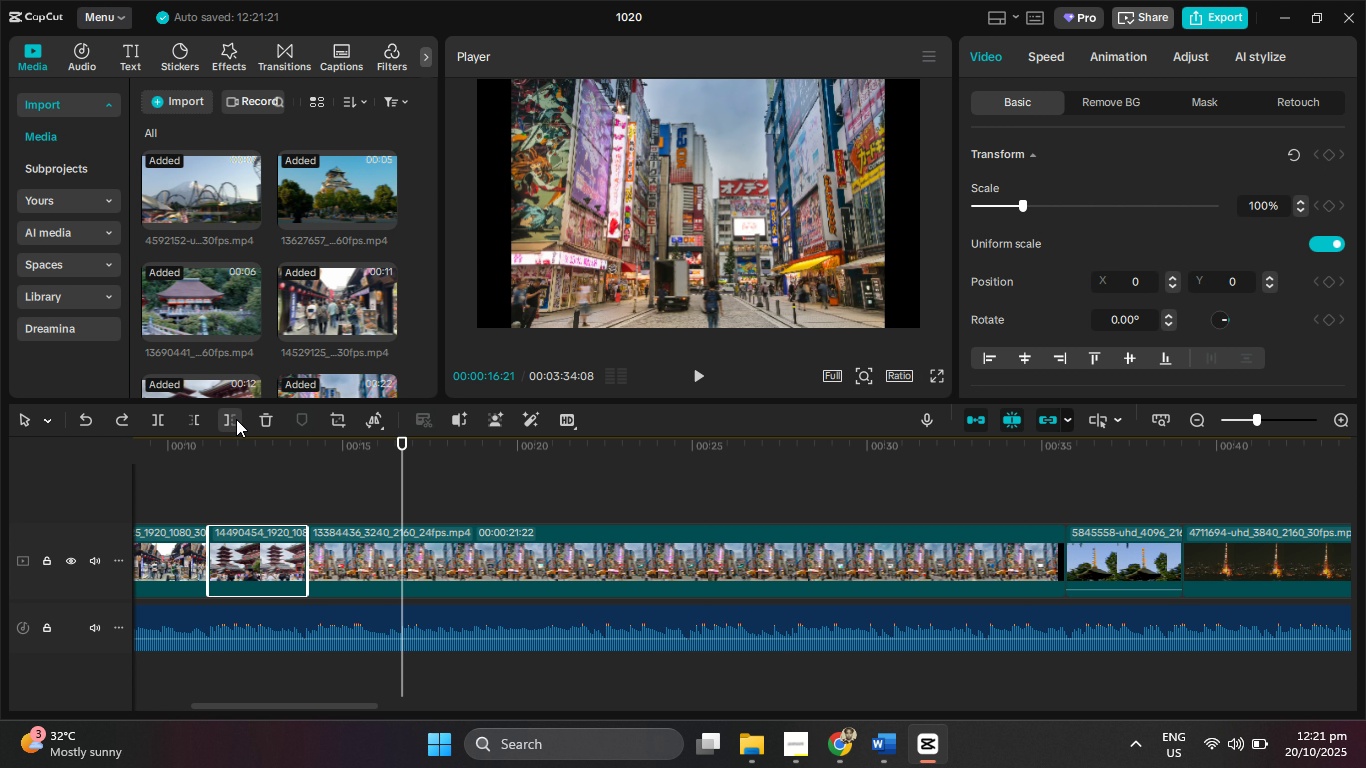 
left_click([236, 419])
 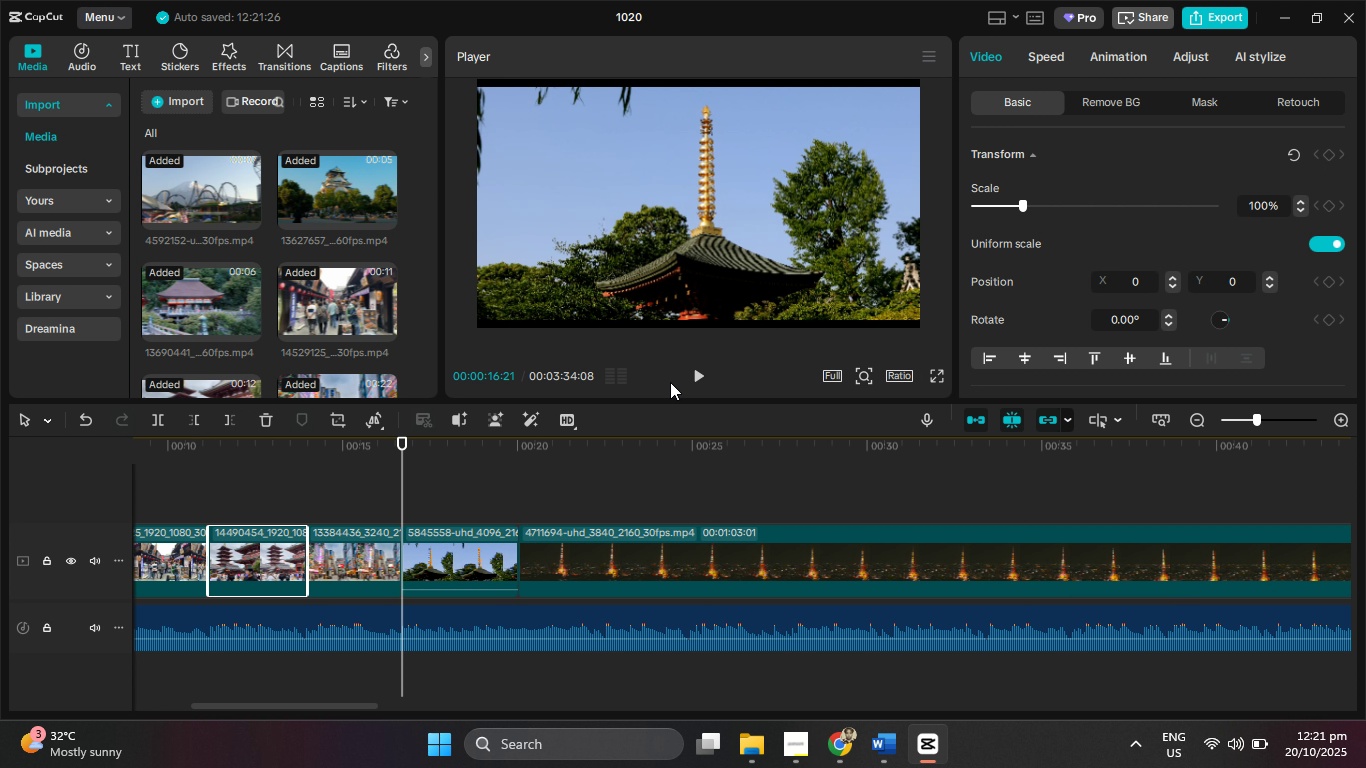 
left_click([691, 373])
 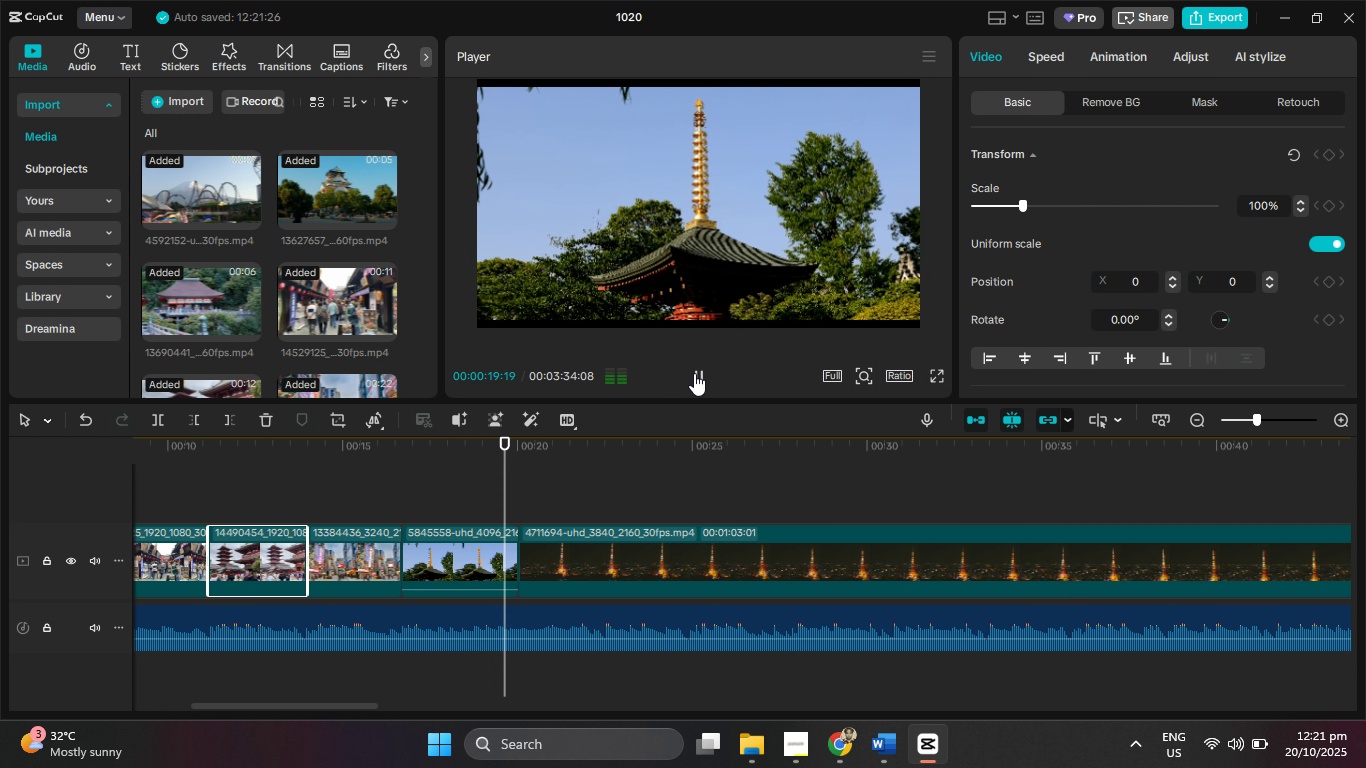 
left_click([694, 373])
 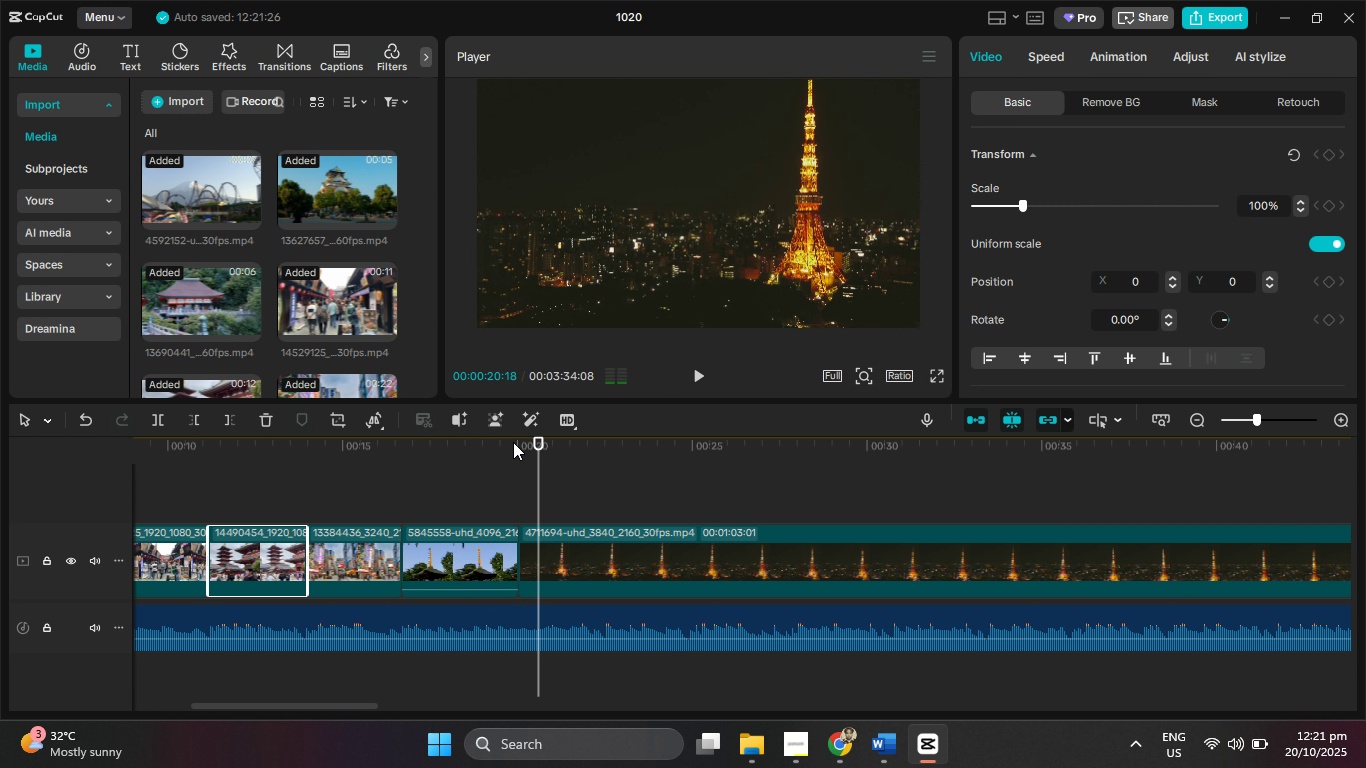 
left_click_drag(start_coordinate=[513, 442], to_coordinate=[454, 442])
 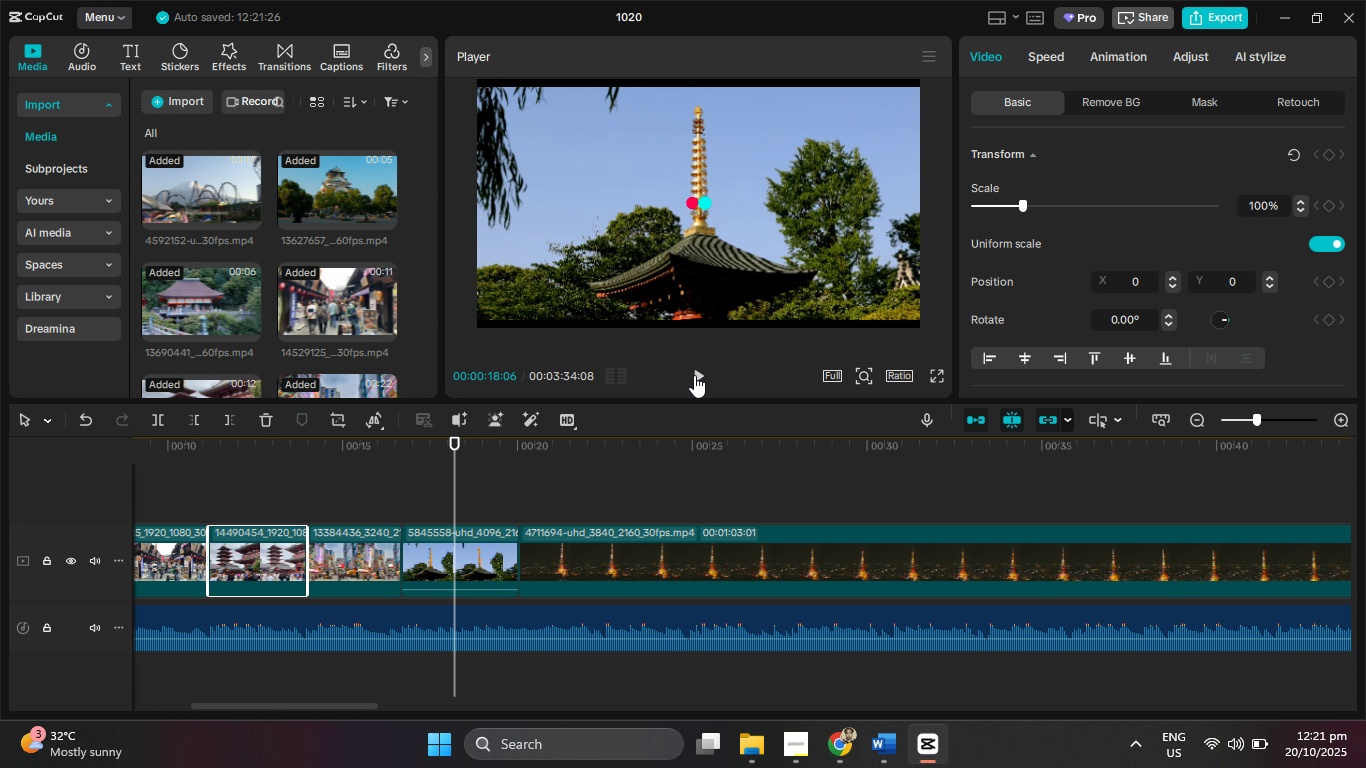 
left_click([694, 375])
 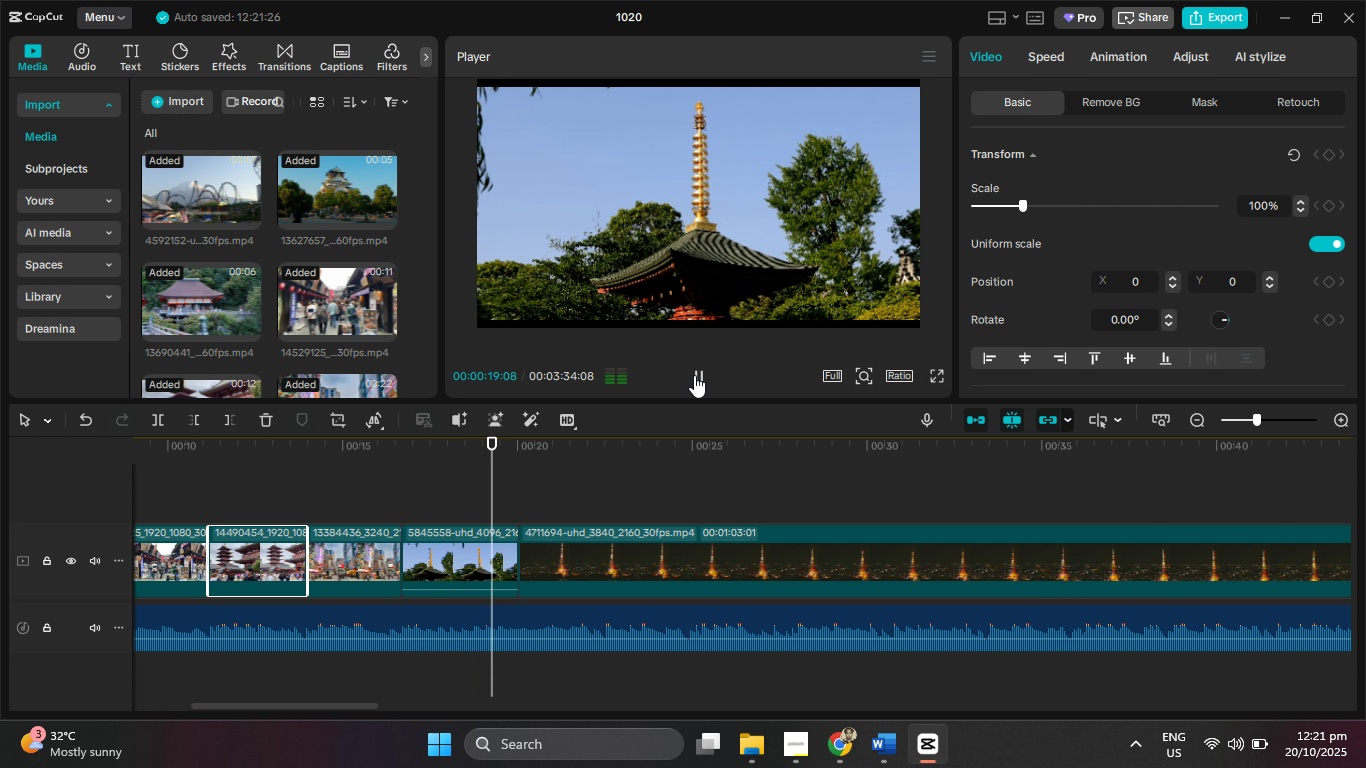 
left_click([694, 375])
 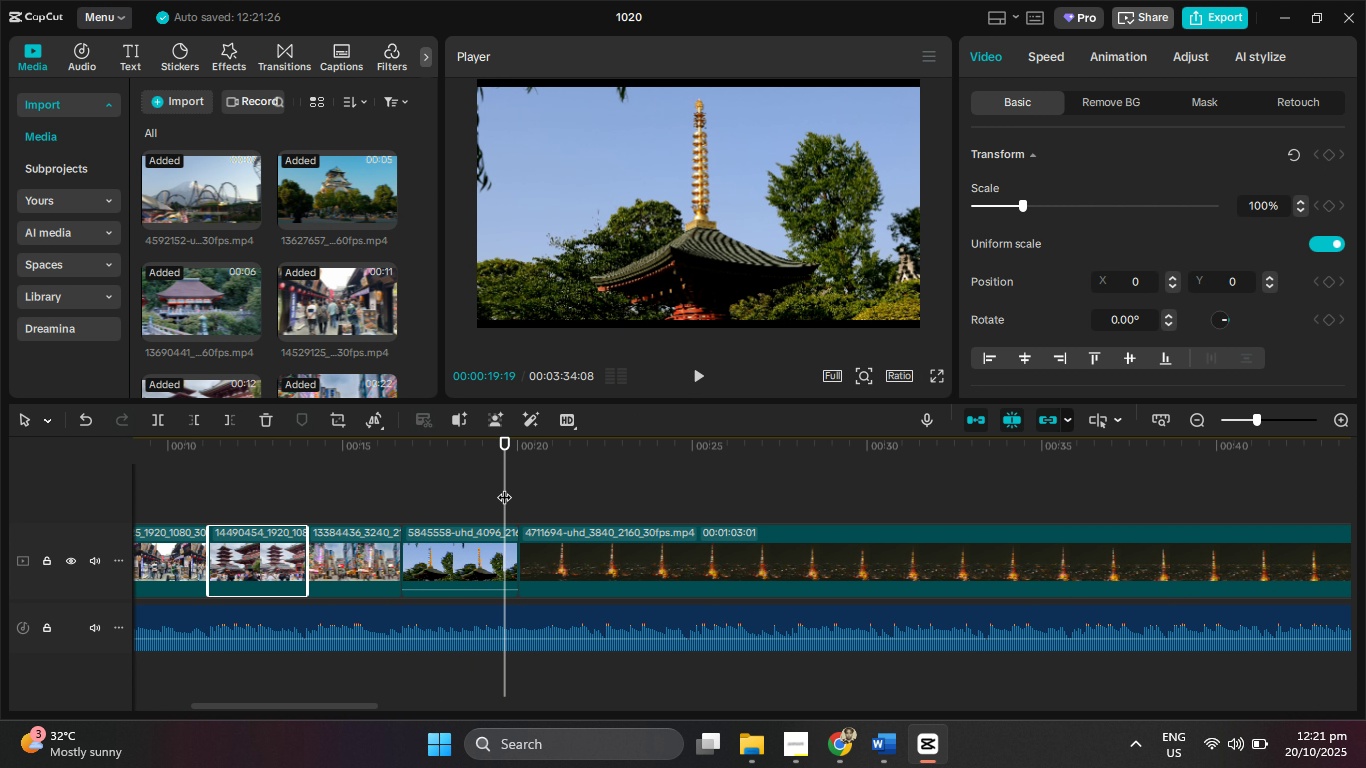 
left_click_drag(start_coordinate=[504, 487], to_coordinate=[498, 489])
 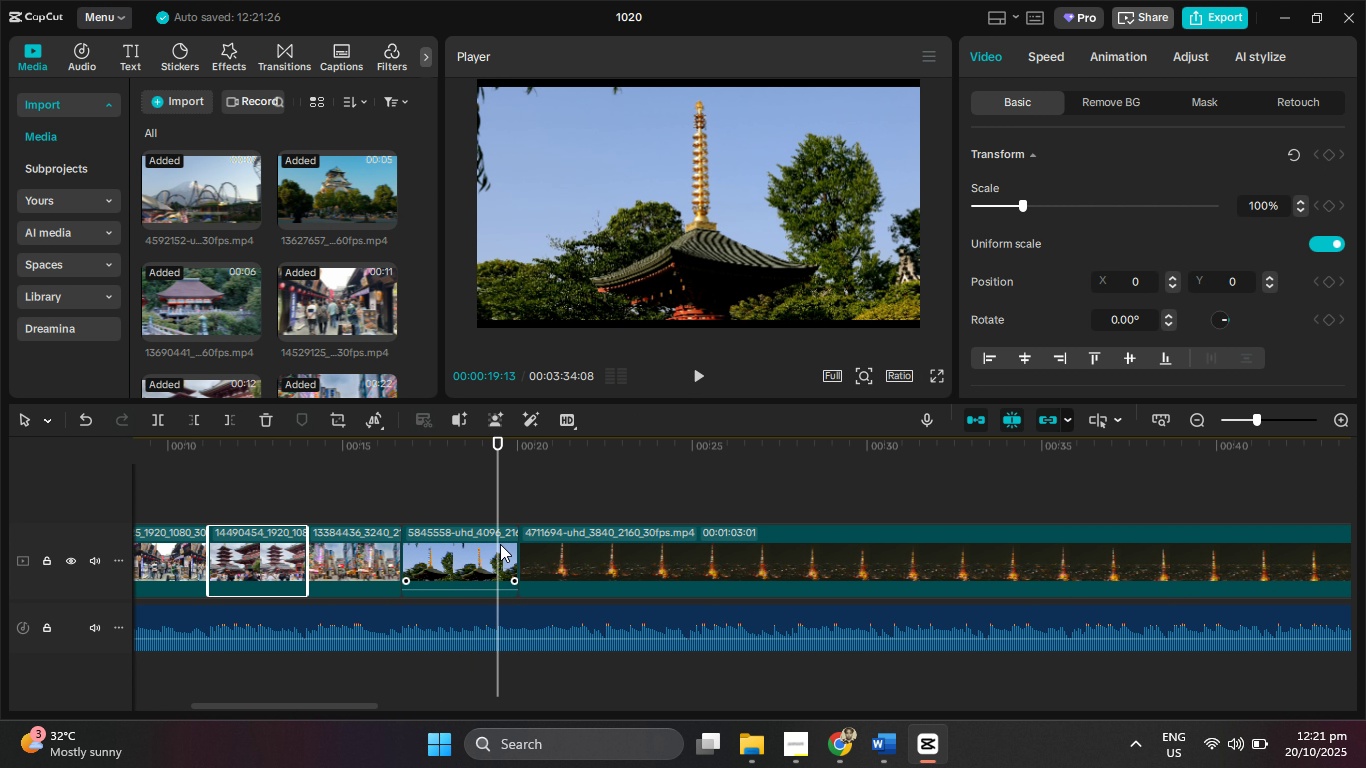 
left_click([500, 544])
 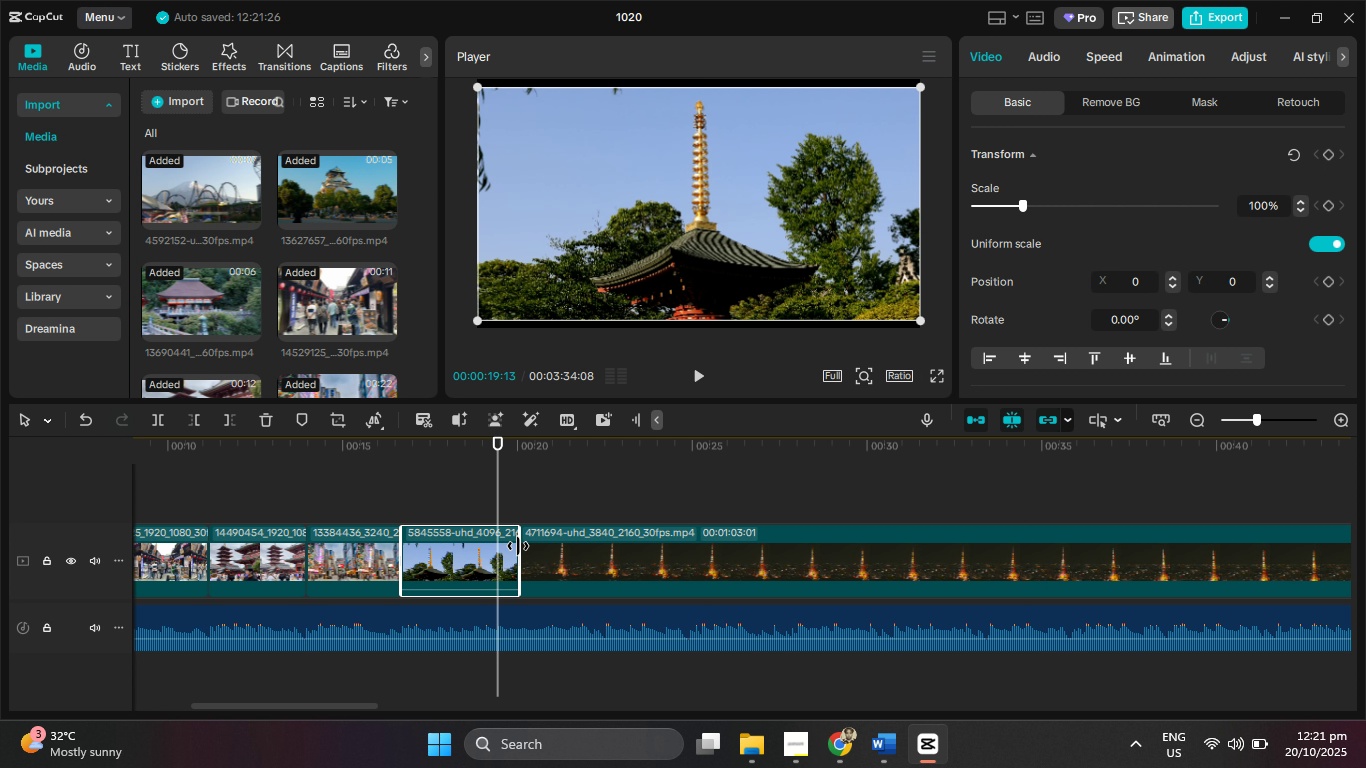 
left_click_drag(start_coordinate=[517, 546], to_coordinate=[496, 542])
 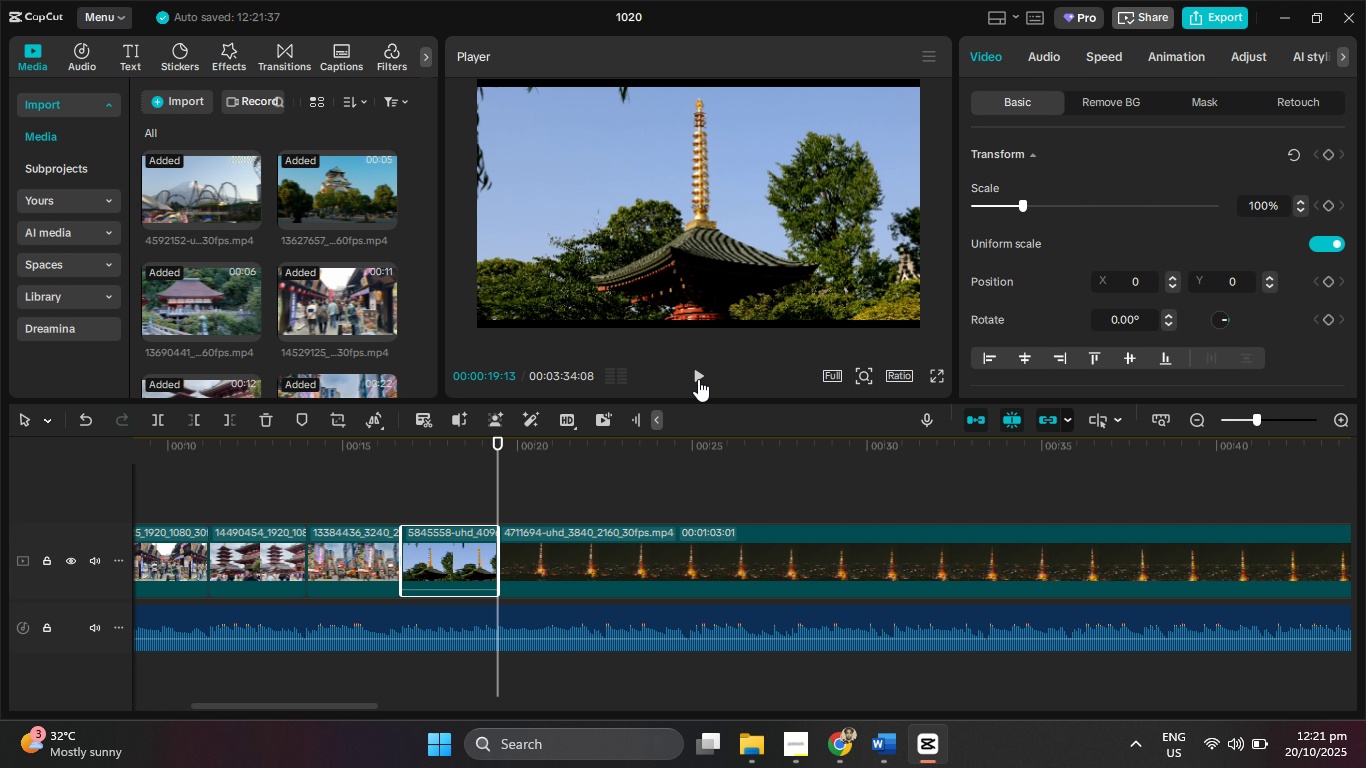 
left_click([698, 379])
 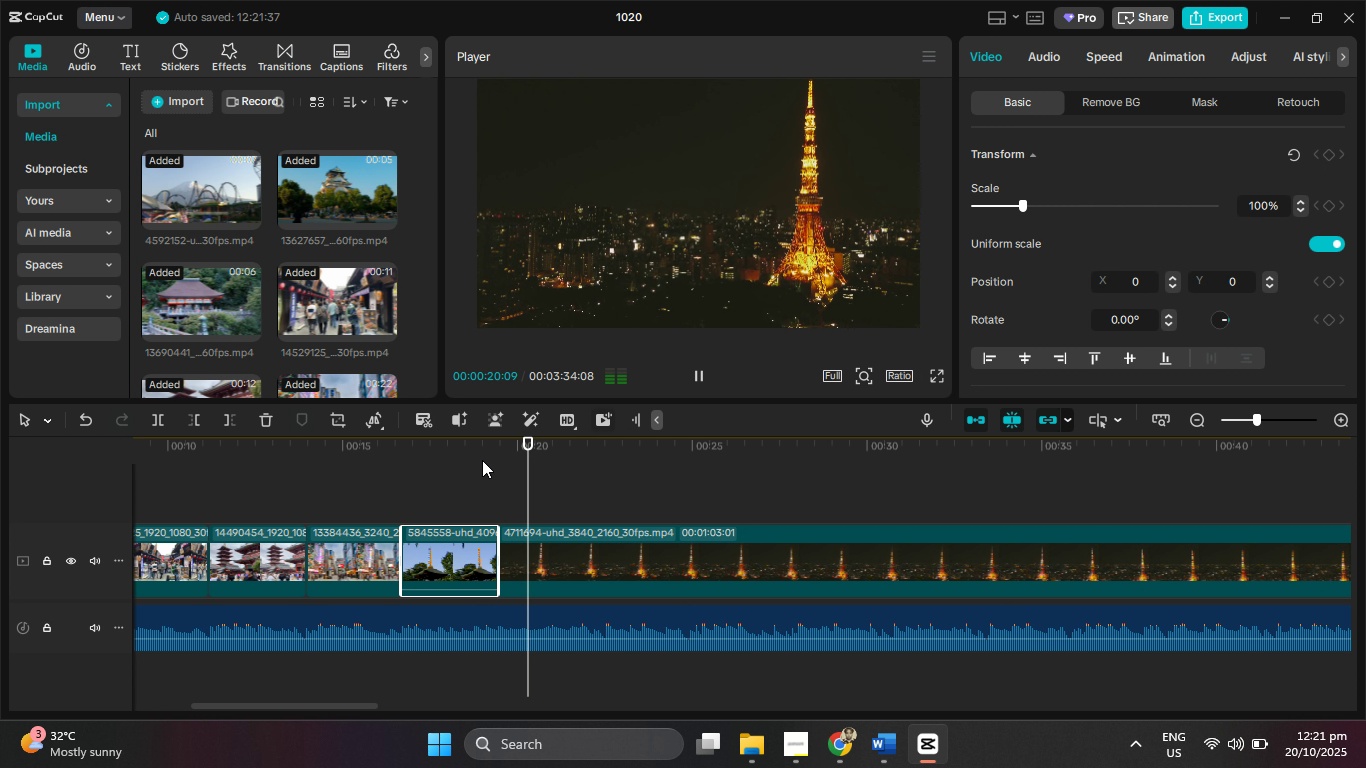 
left_click_drag(start_coordinate=[469, 451], to_coordinate=[455, 447])
 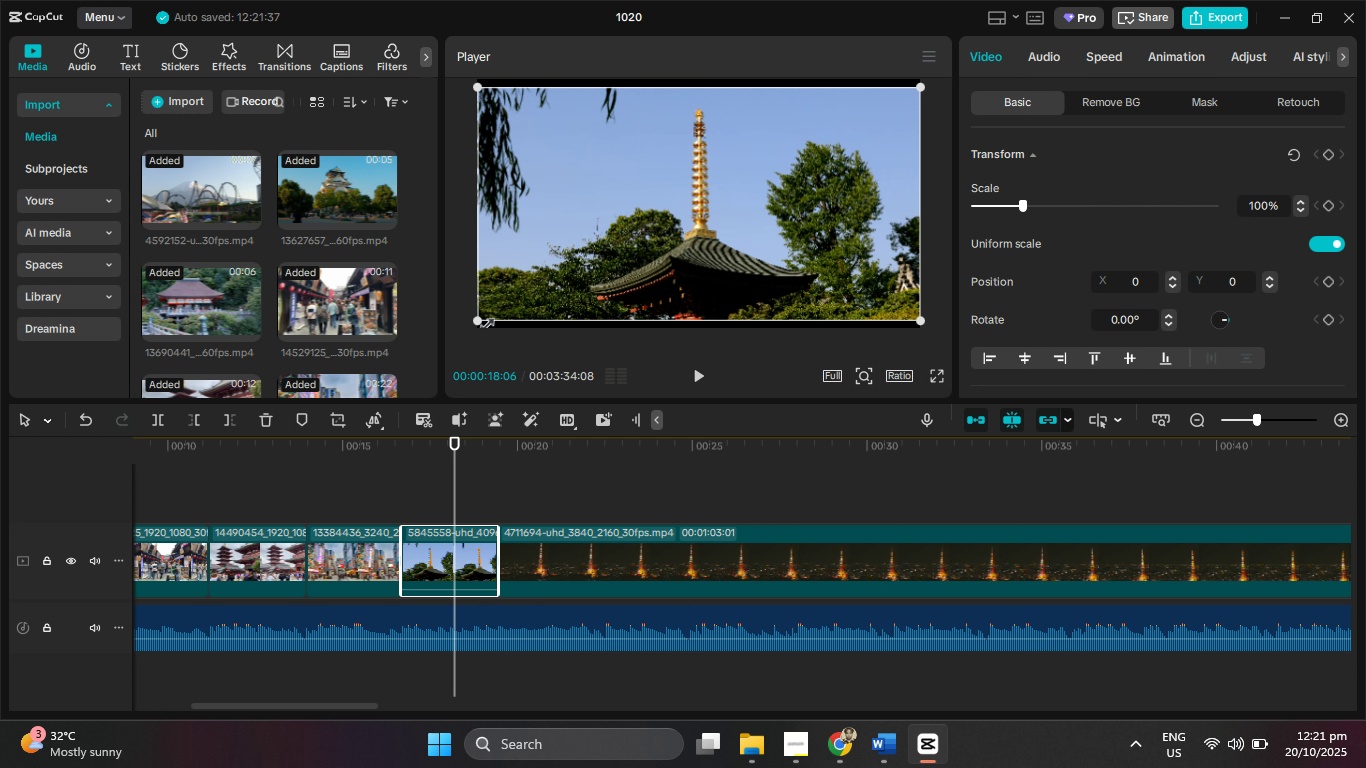 
left_click_drag(start_coordinate=[479, 322], to_coordinate=[471, 333])
 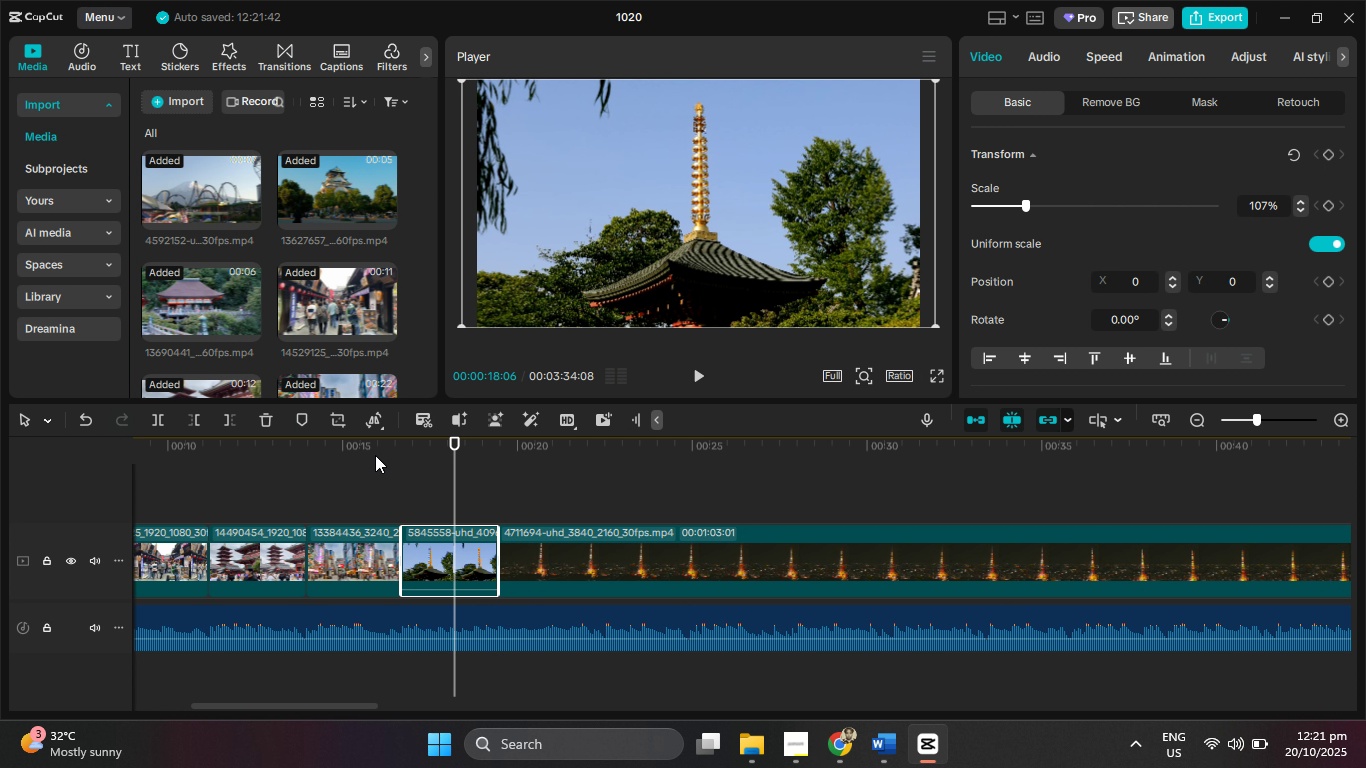 
left_click_drag(start_coordinate=[375, 455], to_coordinate=[360, 458])
 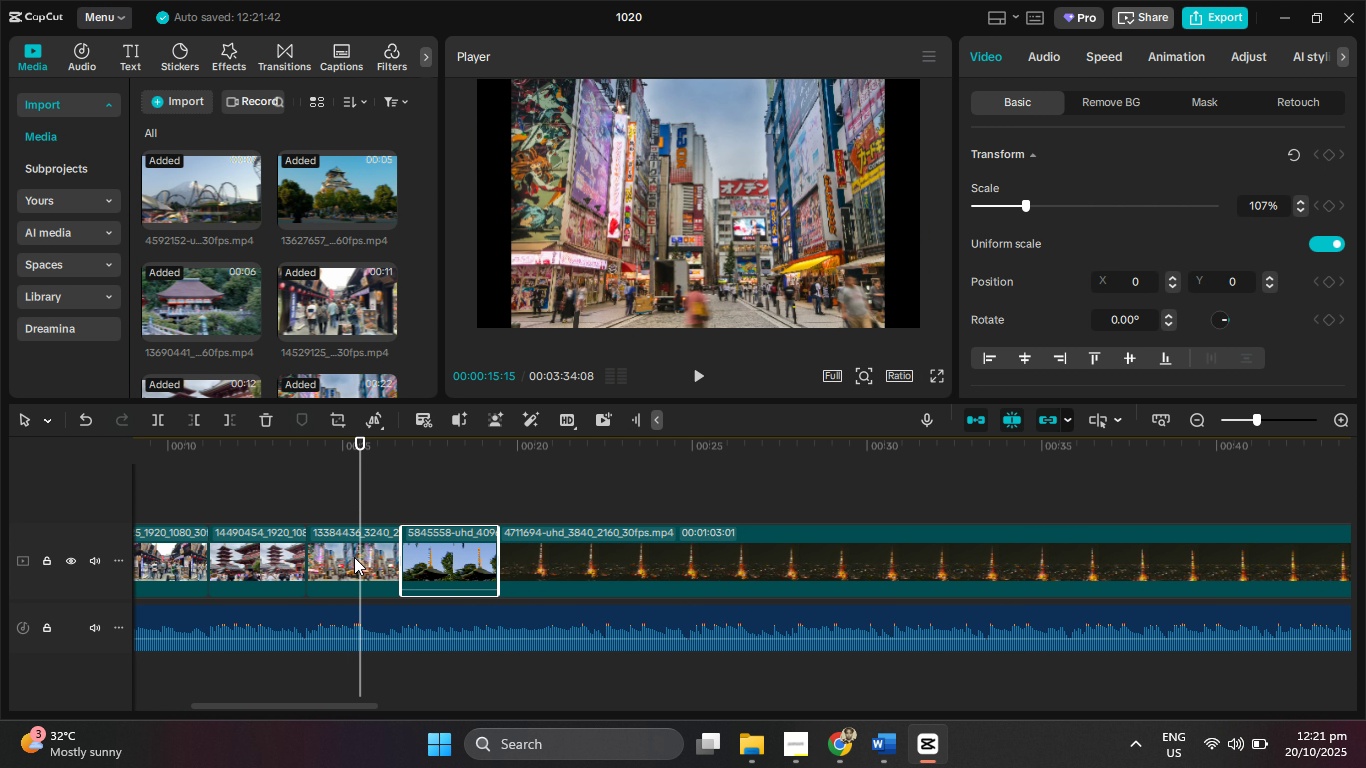 
left_click([354, 557])
 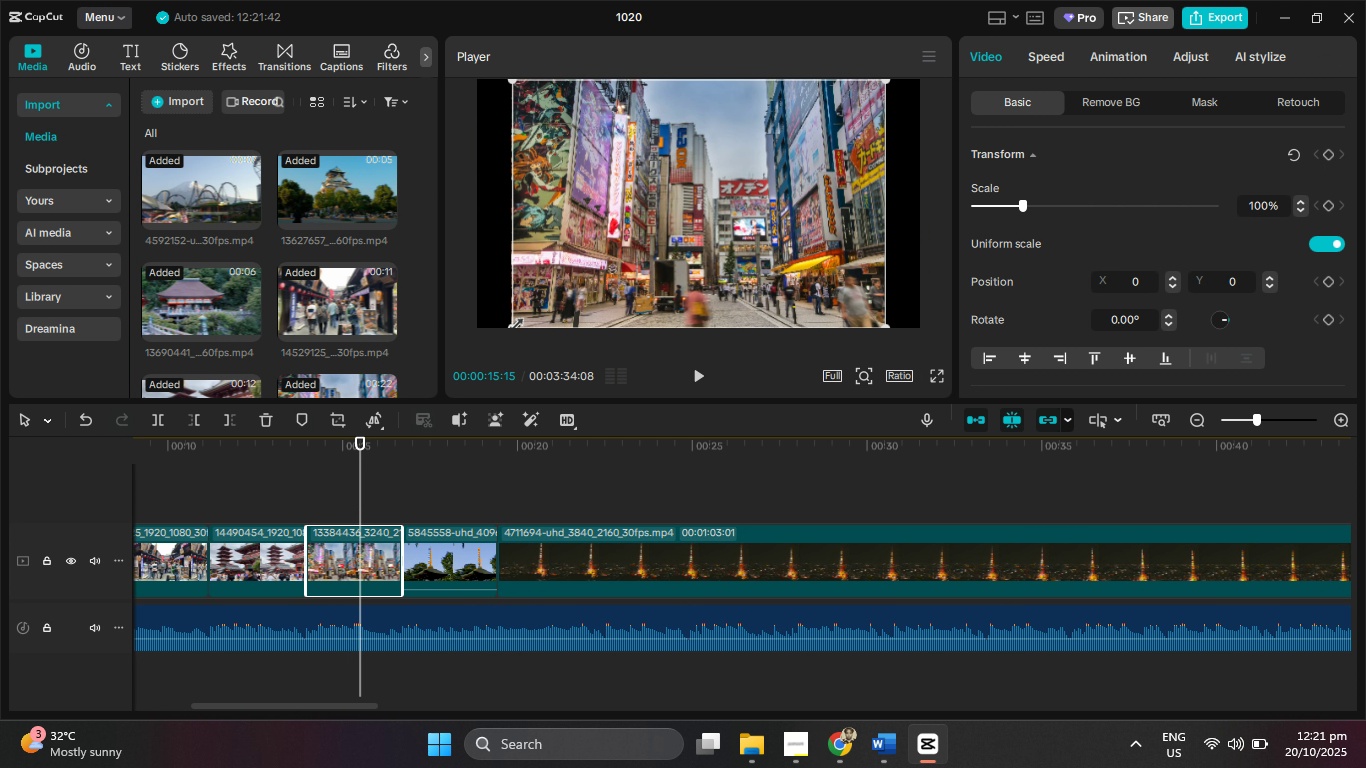 
left_click_drag(start_coordinate=[510, 326], to_coordinate=[463, 351])
 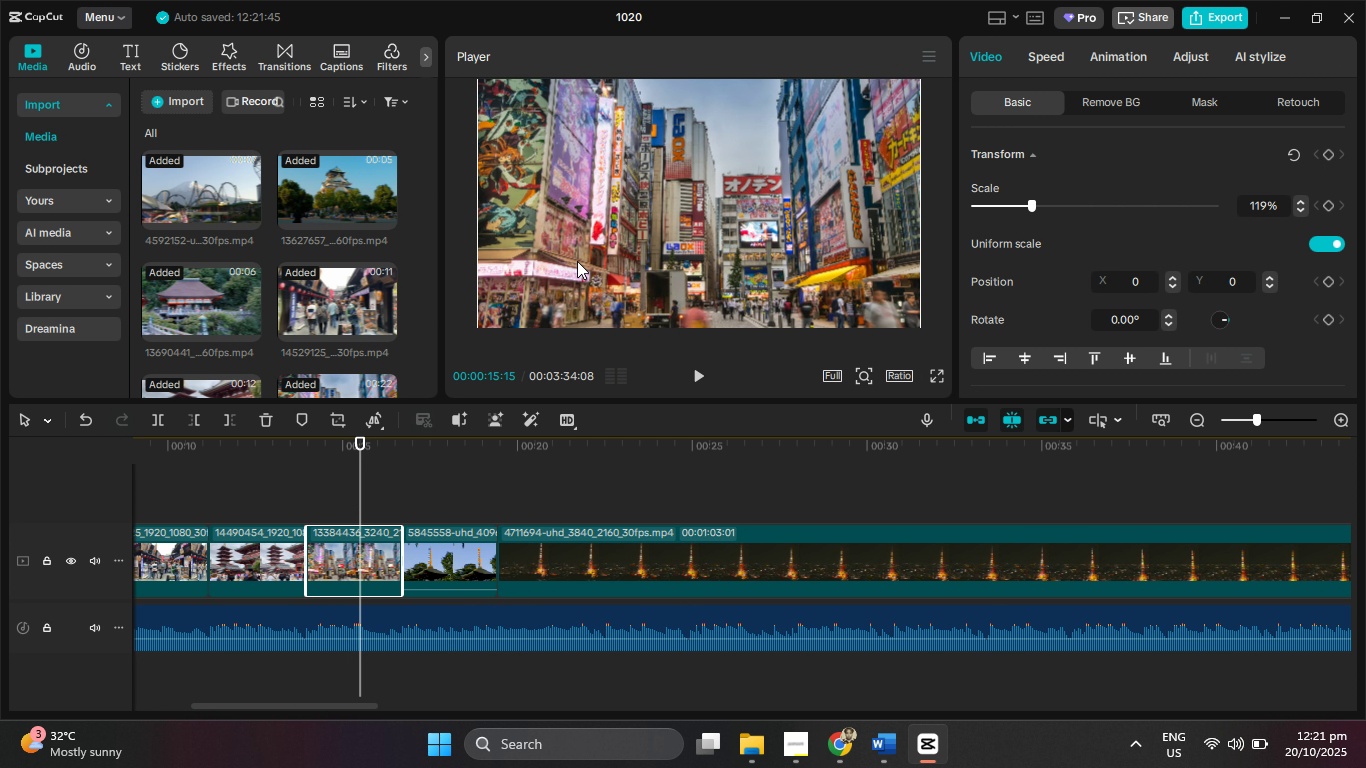 
left_click_drag(start_coordinate=[577, 261], to_coordinate=[578, 238])
 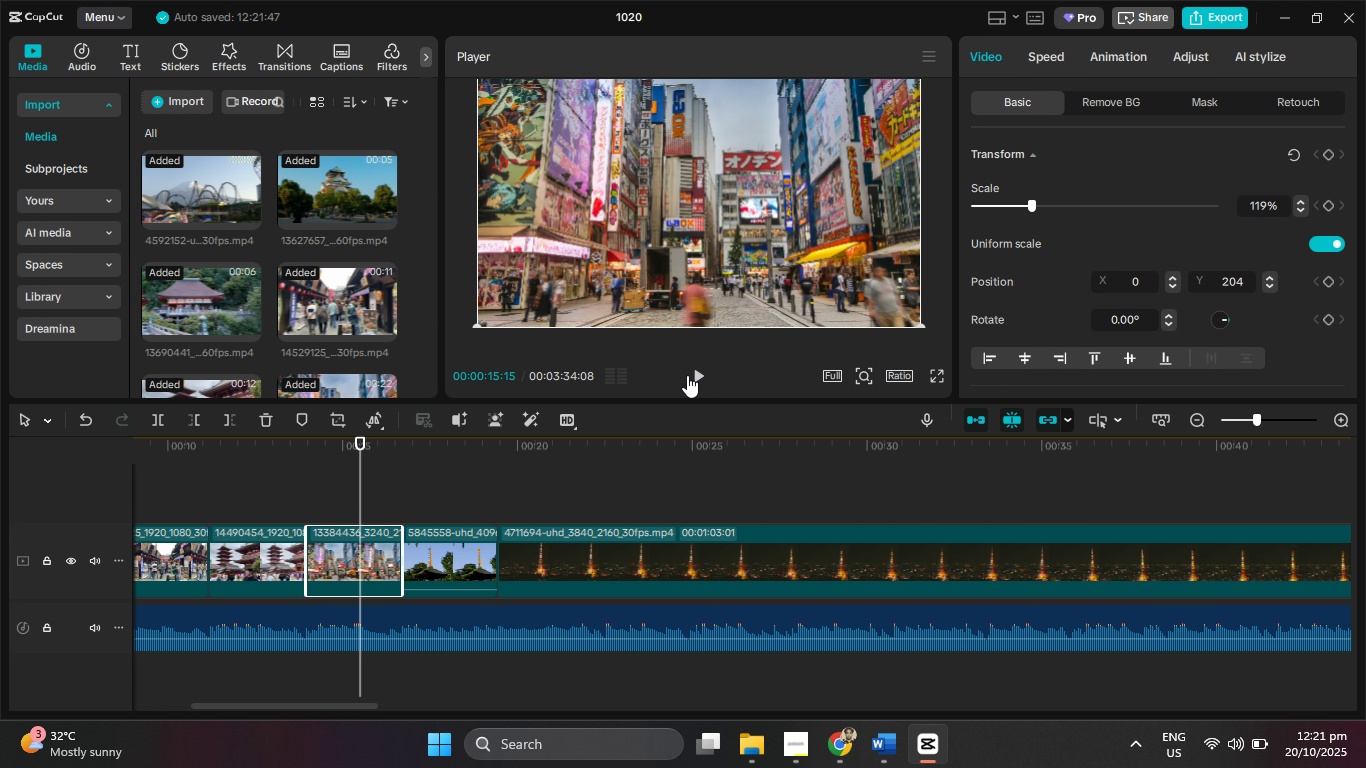 
left_click([687, 375])
 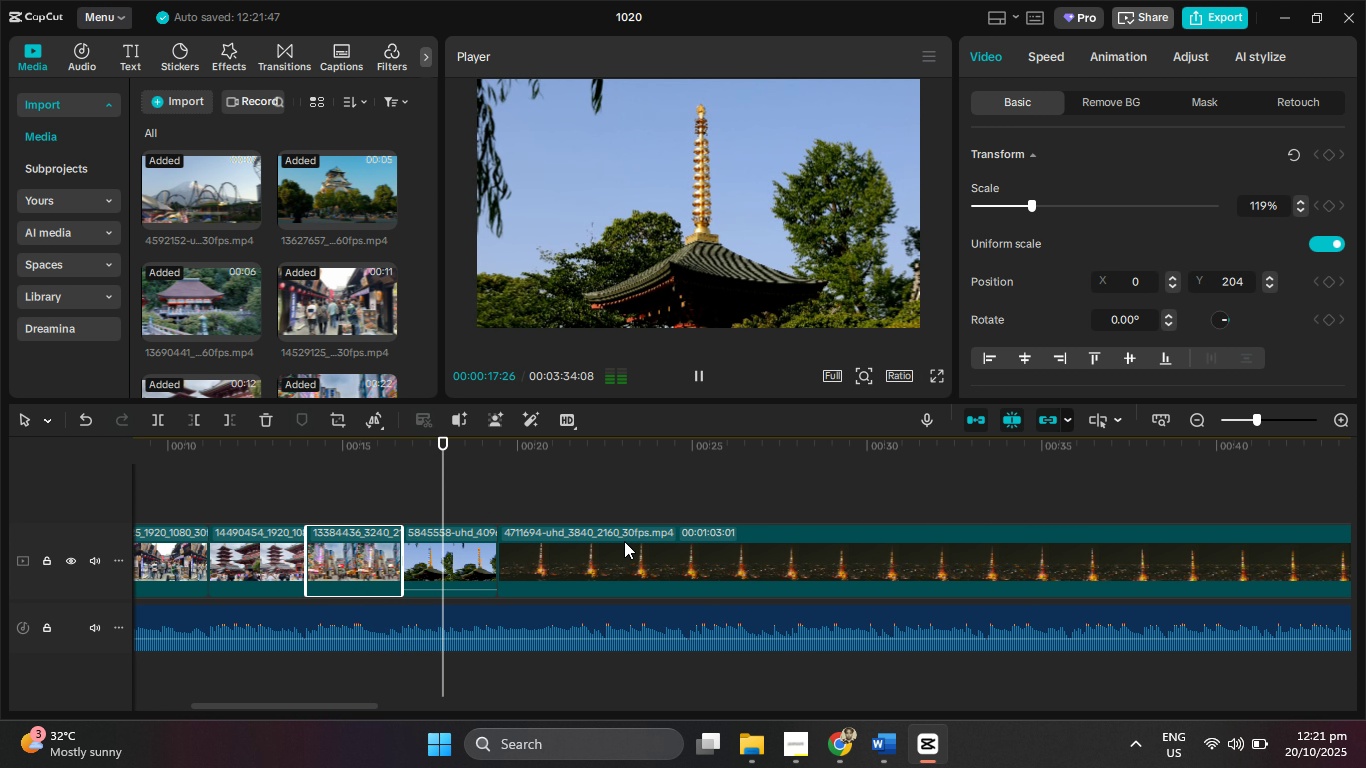 
left_click_drag(start_coordinate=[352, 707], to_coordinate=[405, 707])
 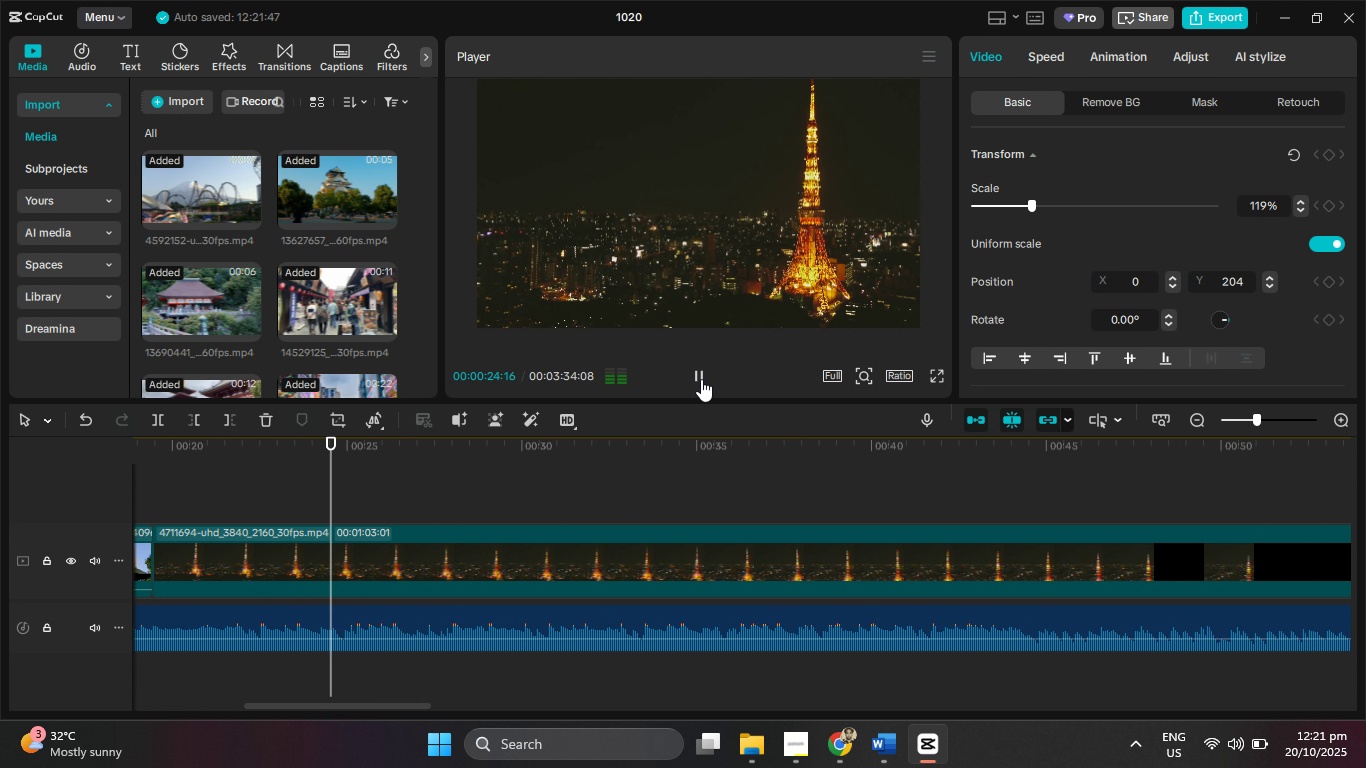 
wait(6.7)
 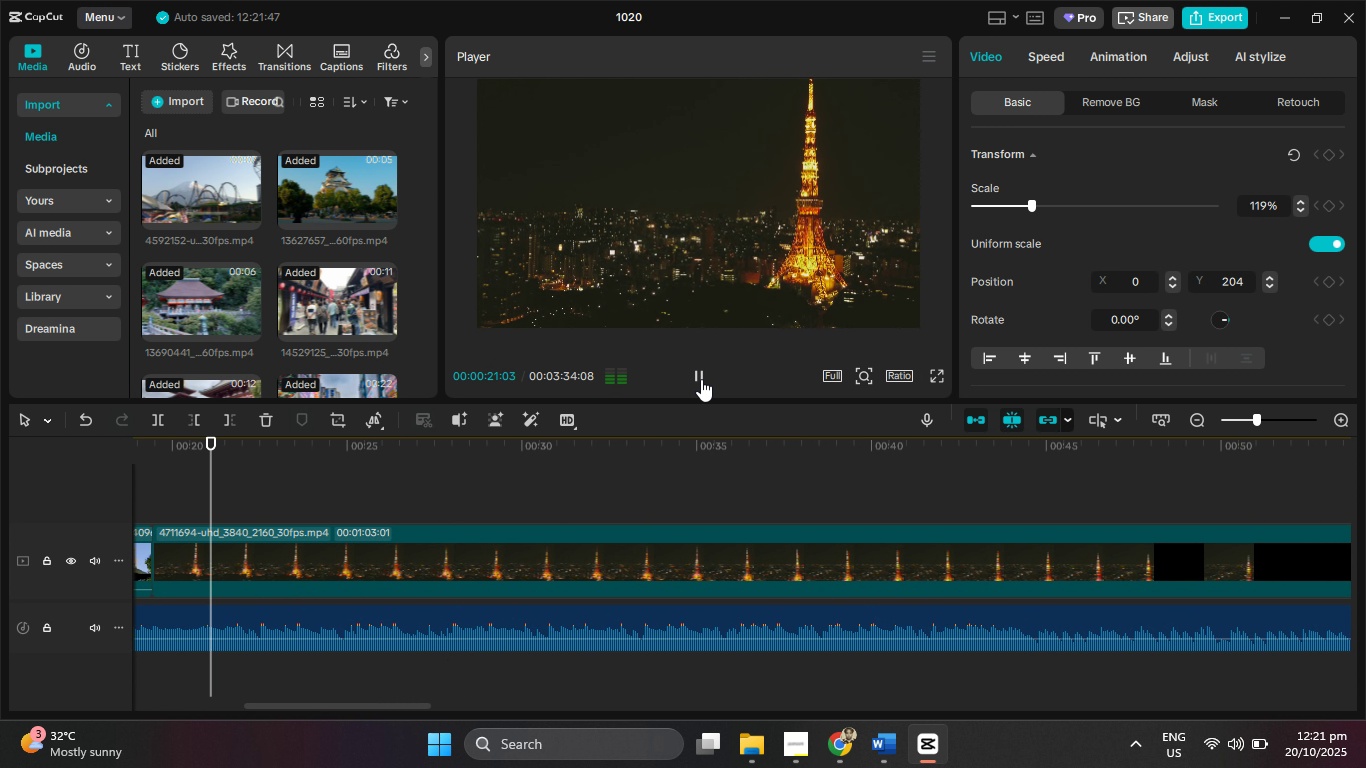 
left_click([701, 379])
 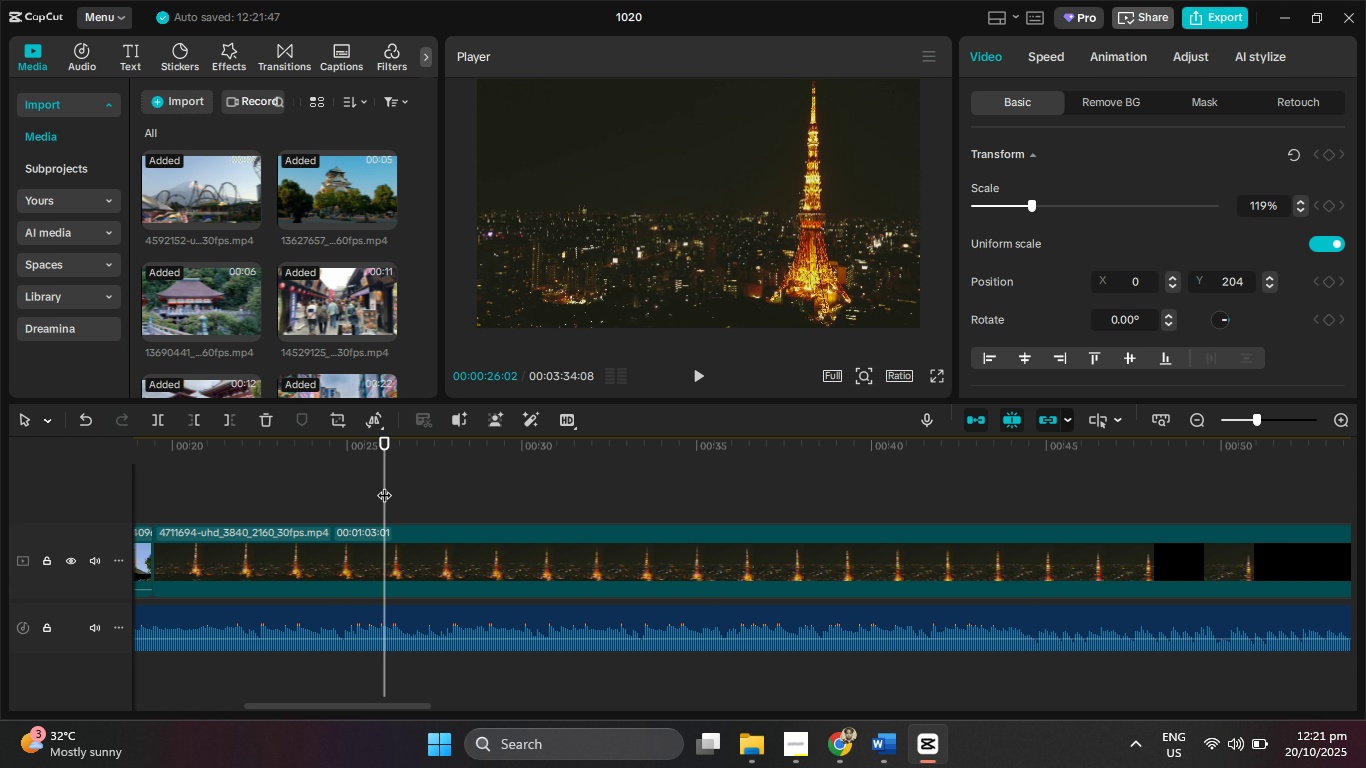 
left_click_drag(start_coordinate=[384, 485], to_coordinate=[344, 485])
 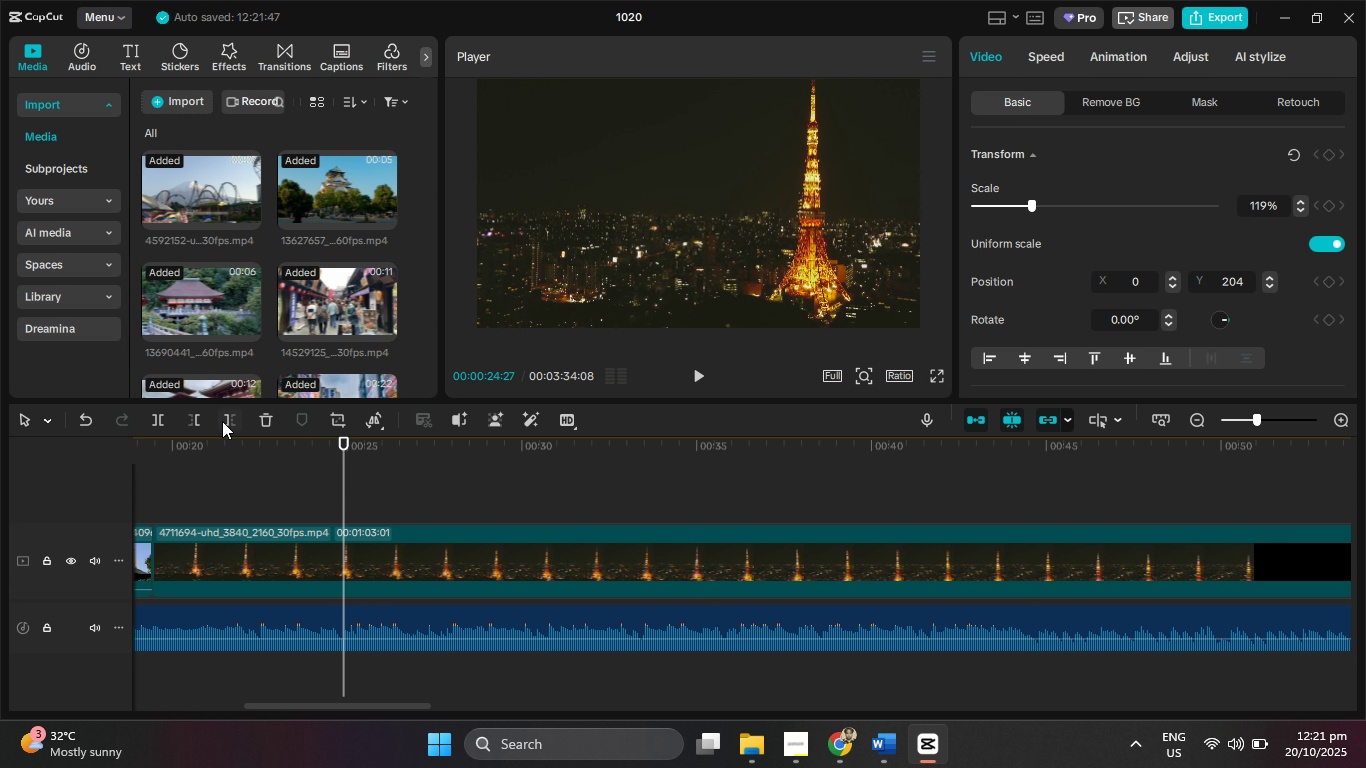 
left_click([222, 421])
 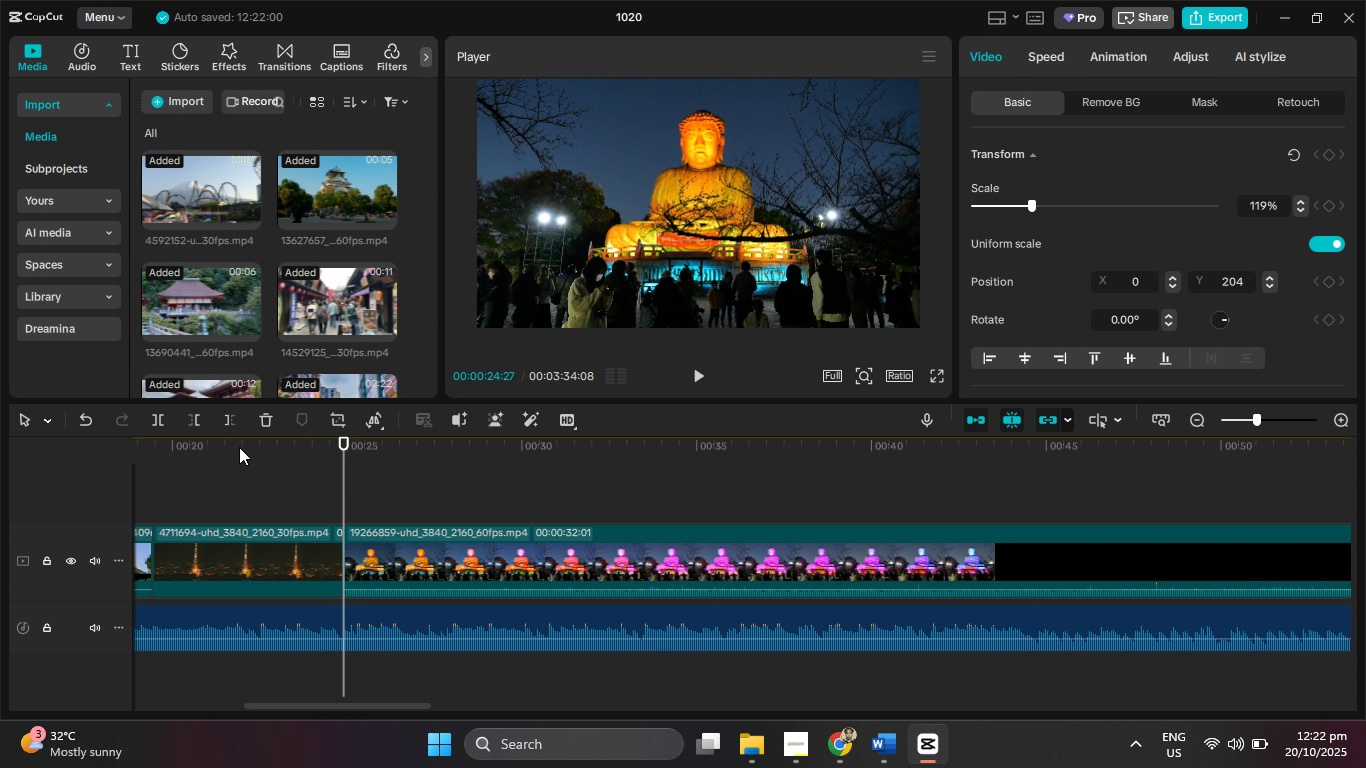 
left_click_drag(start_coordinate=[239, 447], to_coordinate=[479, 467])
 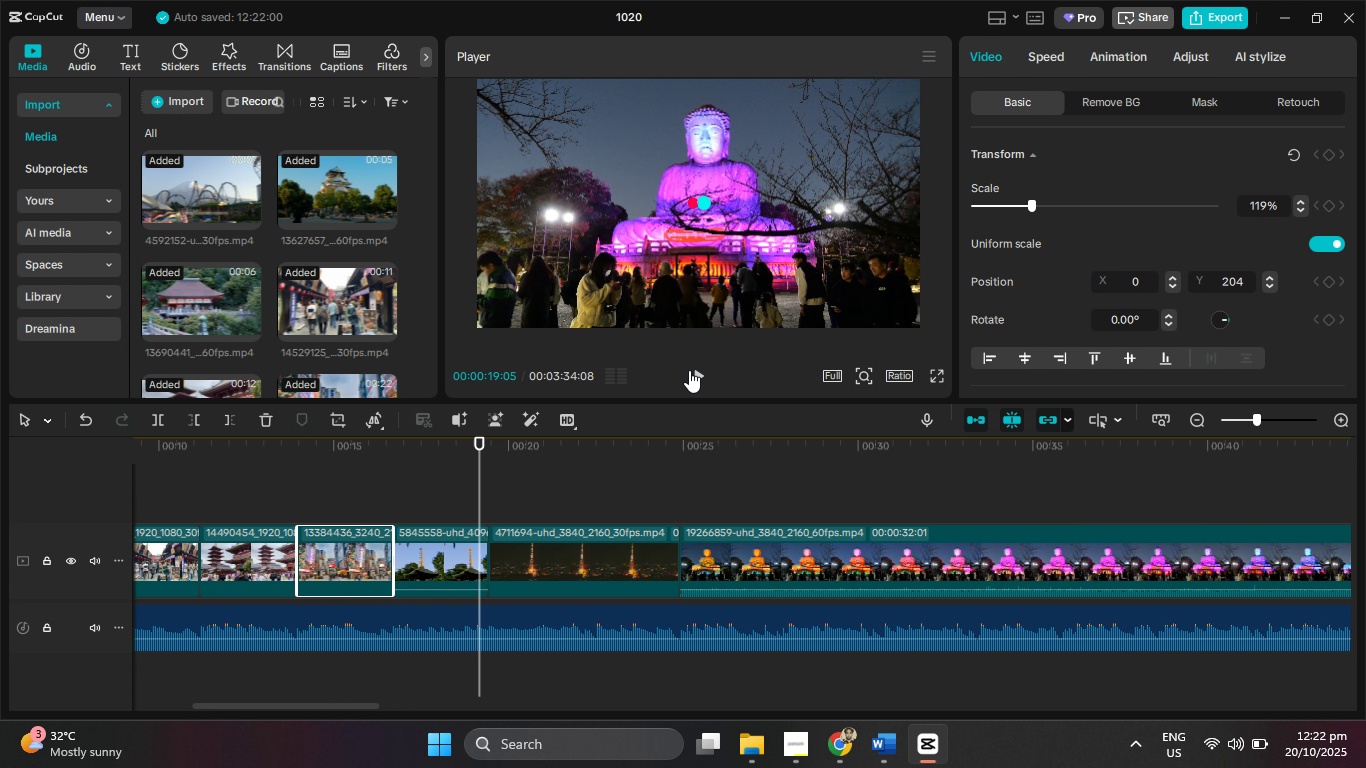 
left_click([689, 370])
 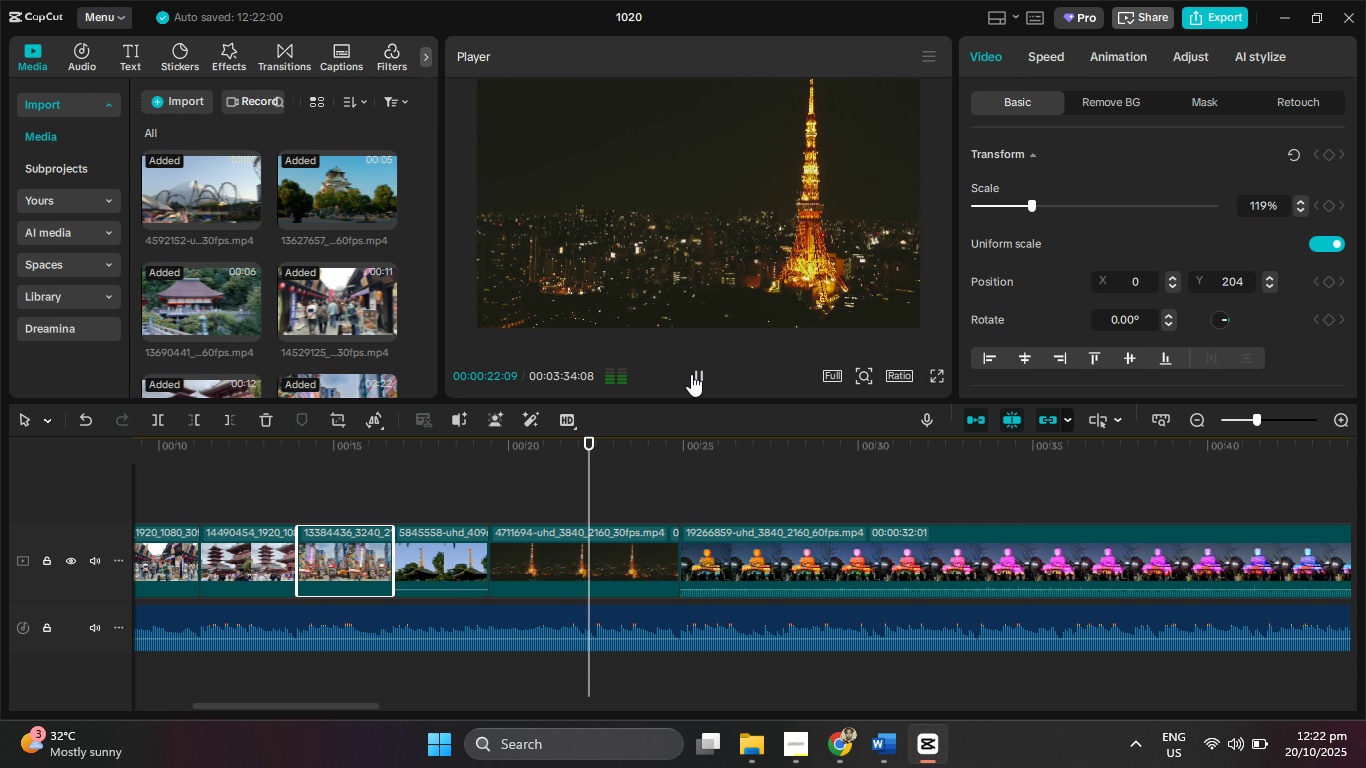 
left_click([691, 374])
 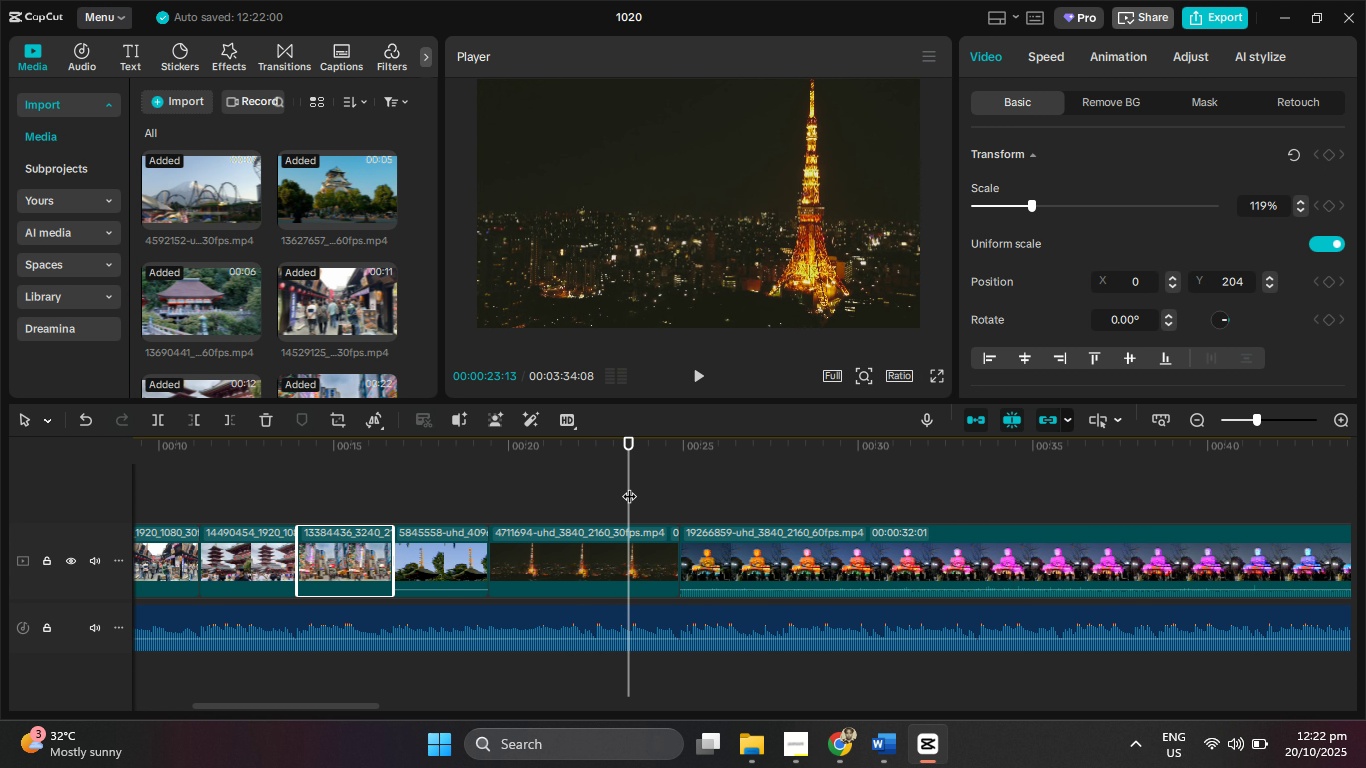 
left_click_drag(start_coordinate=[629, 486], to_coordinate=[595, 490])
 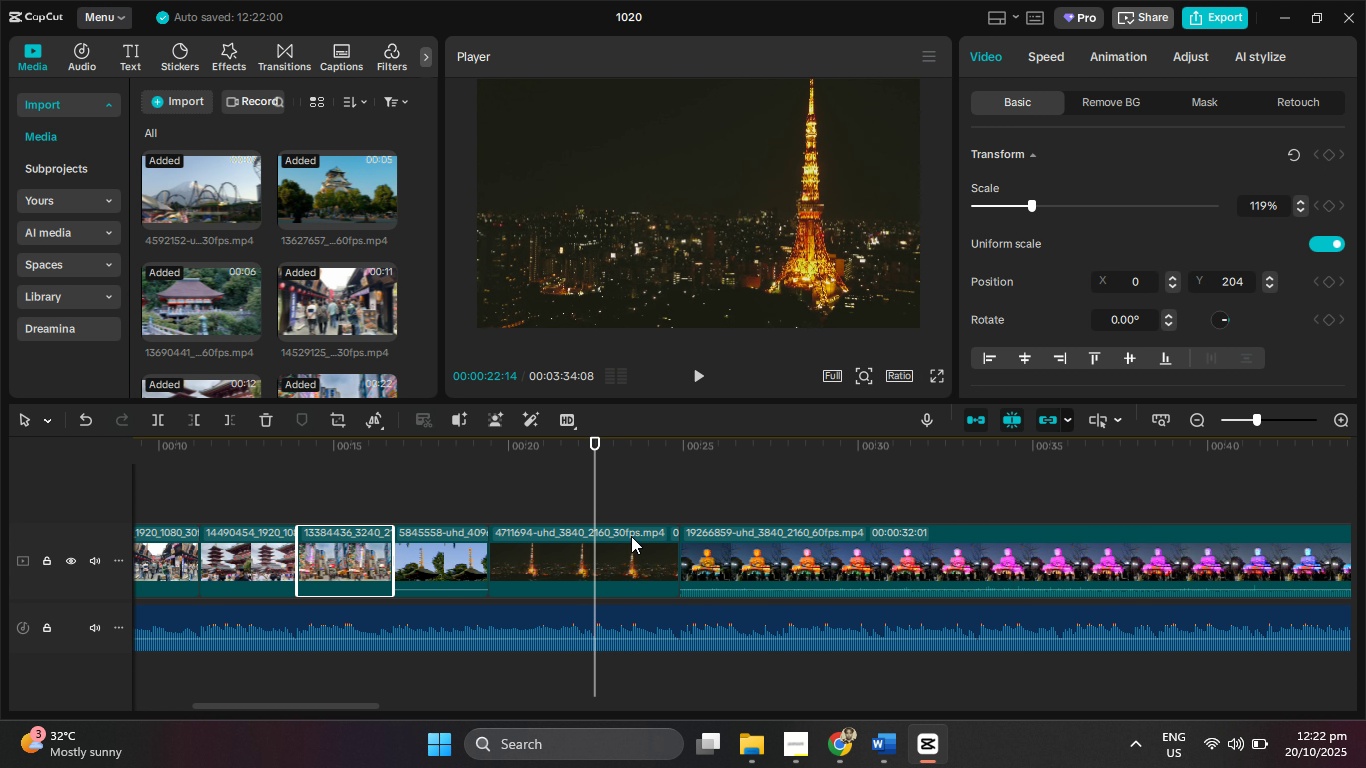 
left_click([631, 536])
 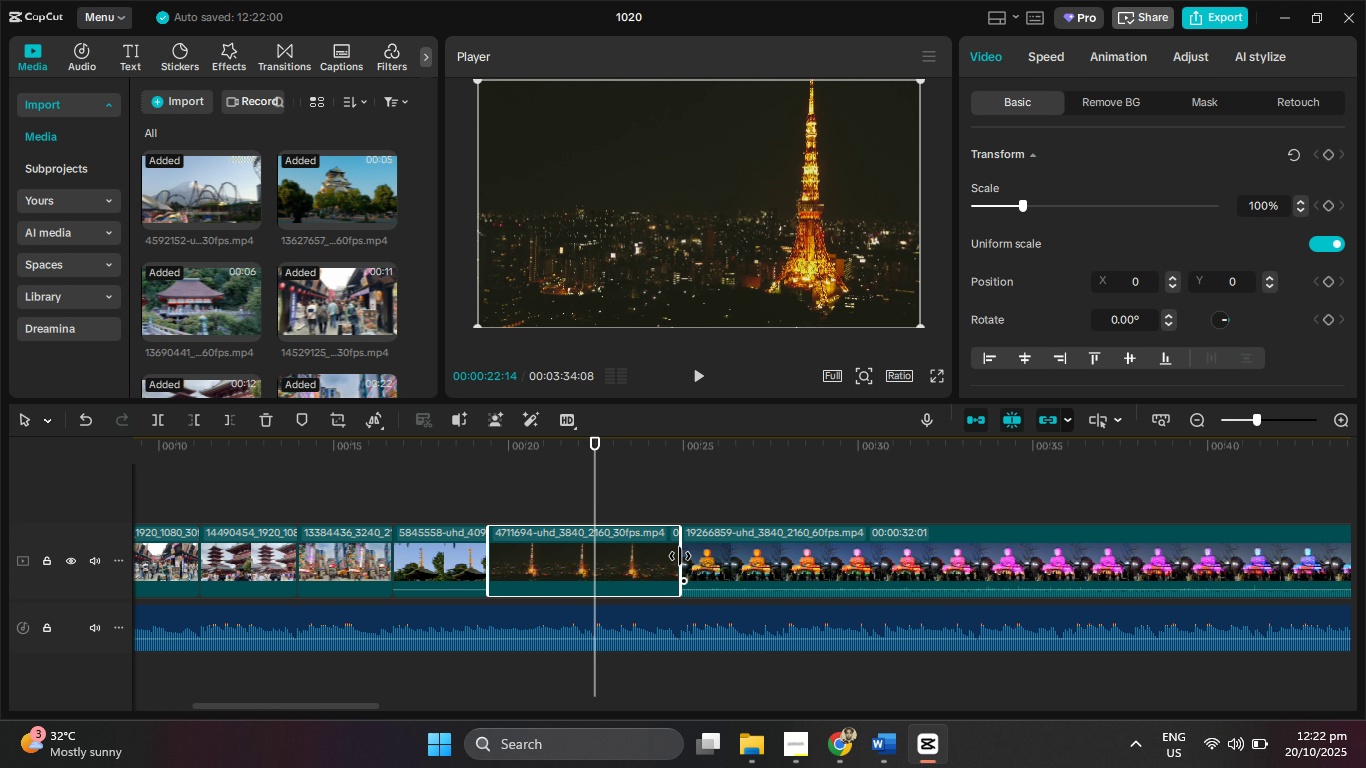 
left_click_drag(start_coordinate=[680, 556], to_coordinate=[593, 554])
 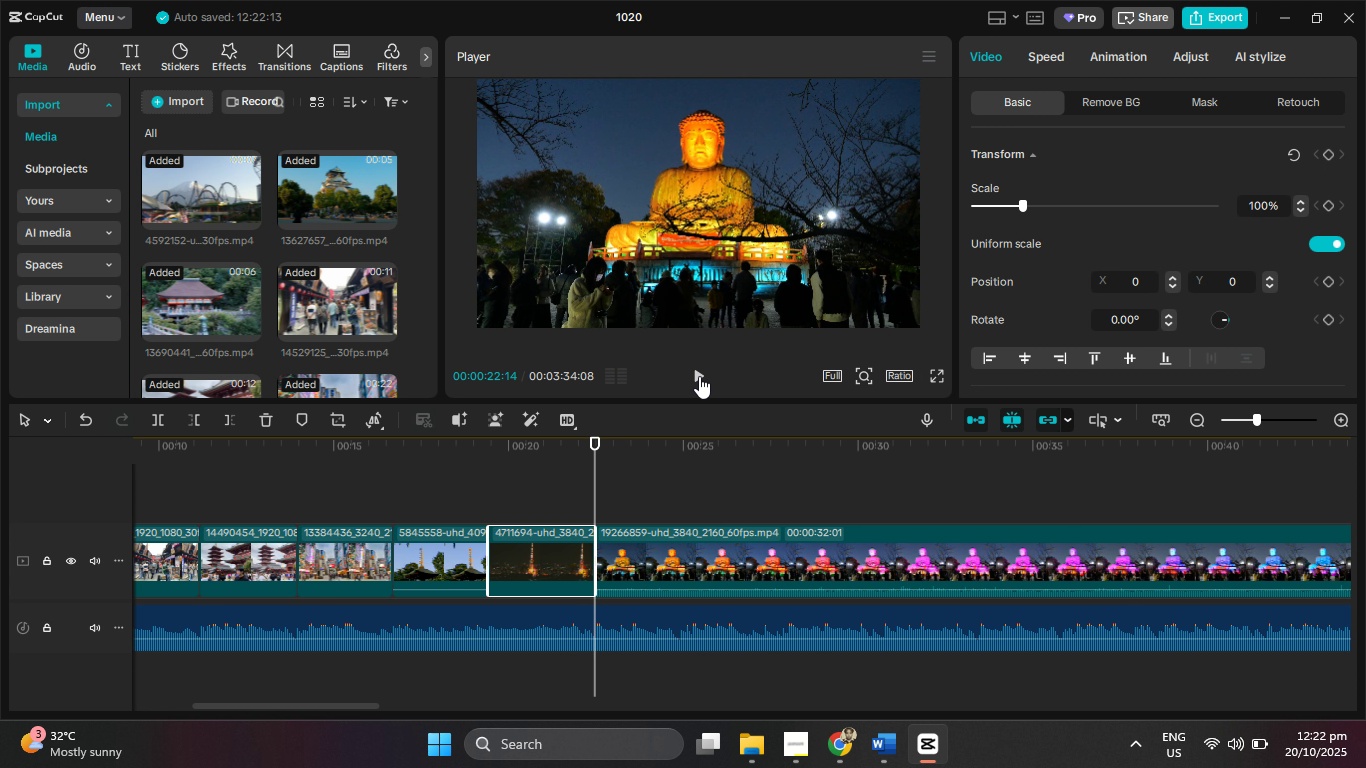 
left_click([699, 376])
 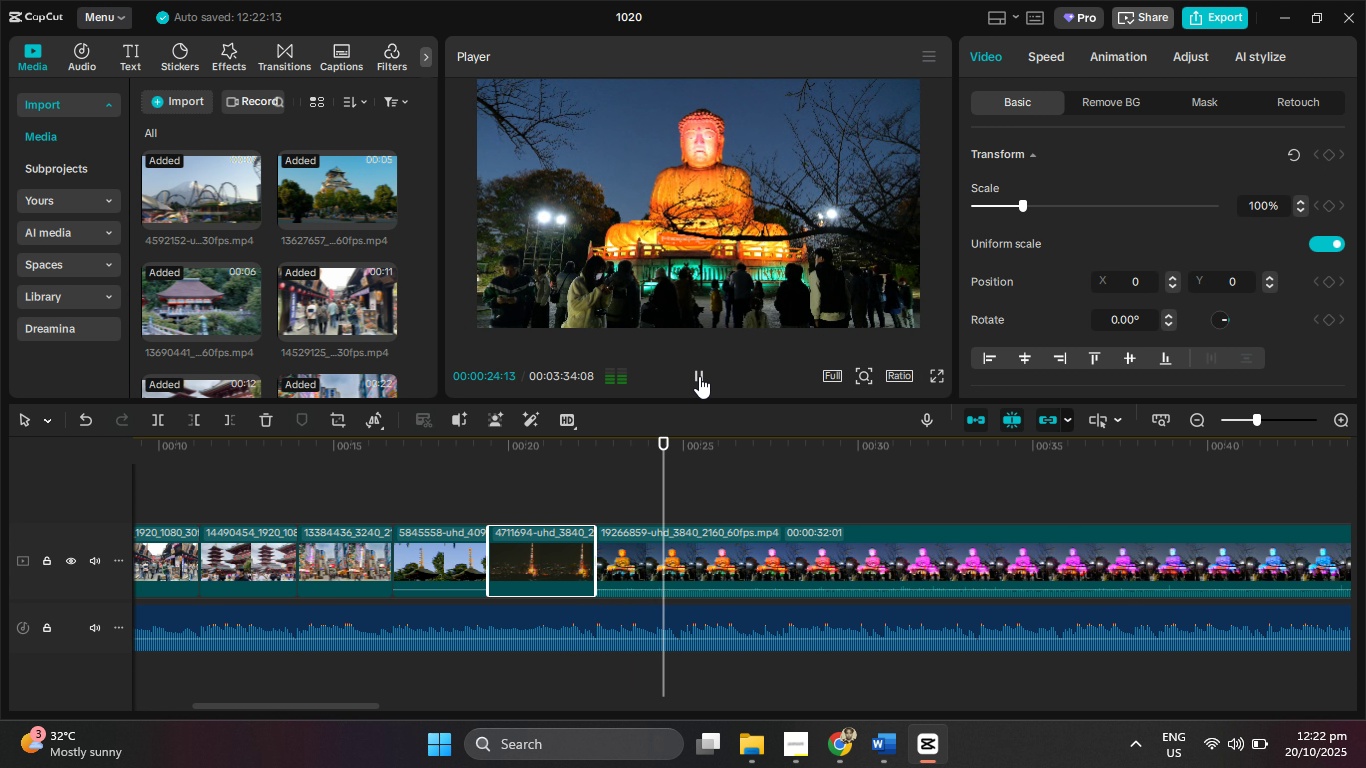 
left_click([699, 376])
 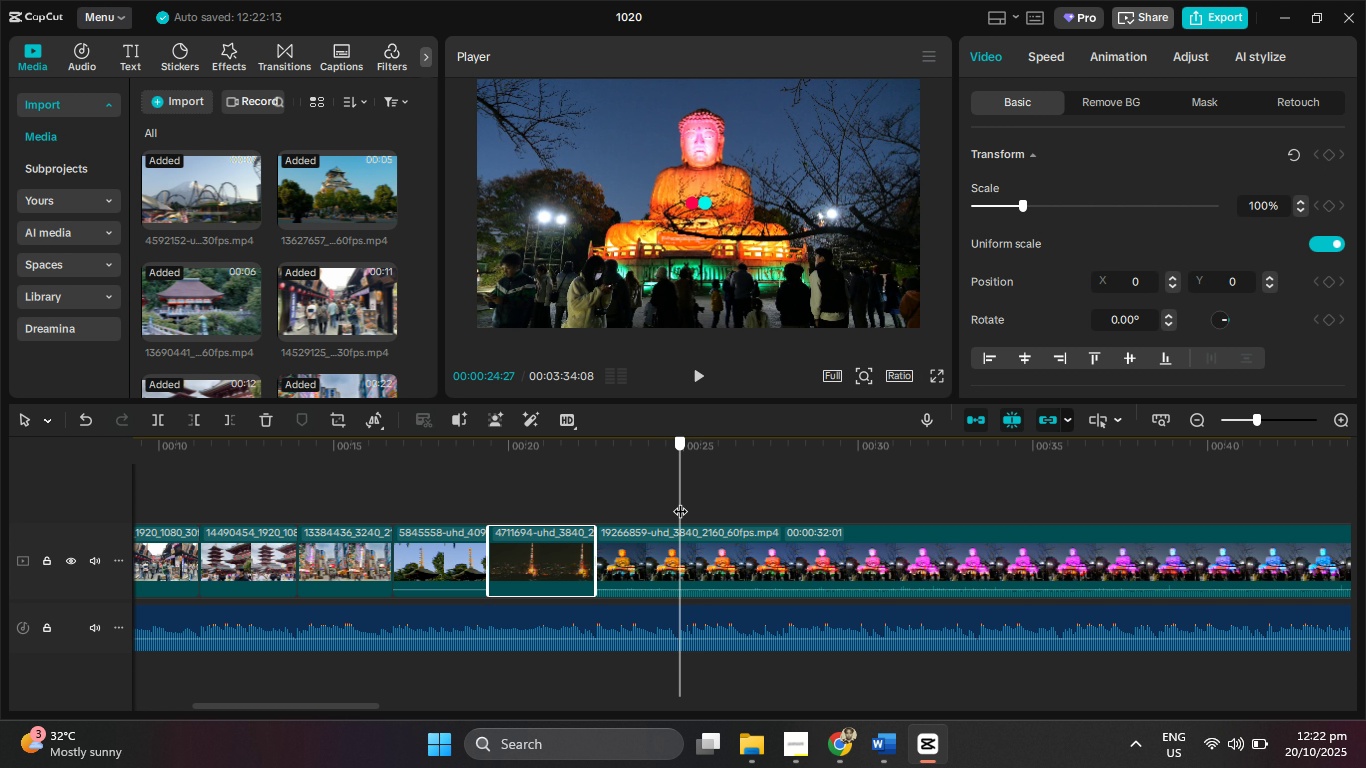 
left_click([677, 564])
 